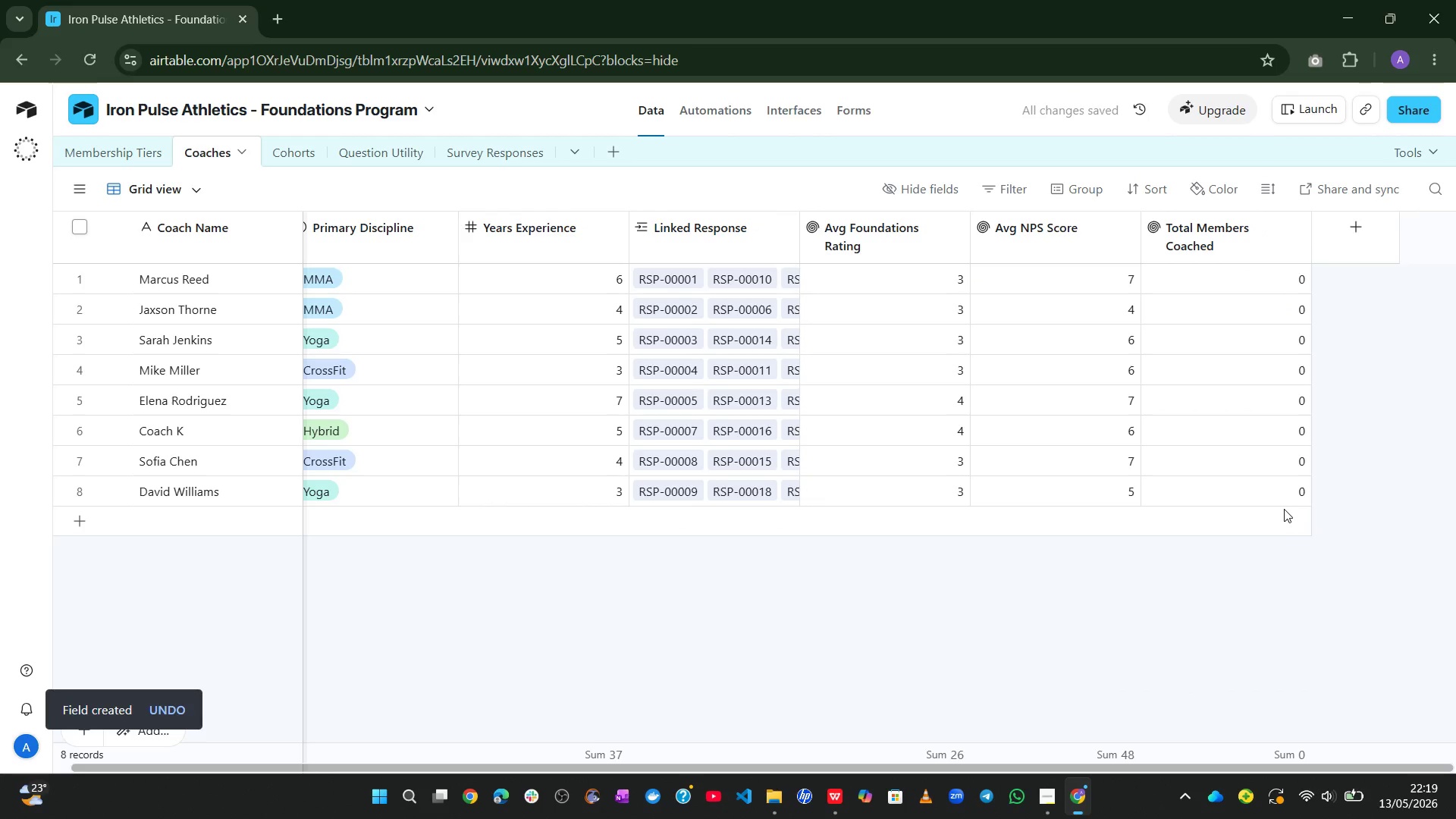 
left_click([1363, 237])
 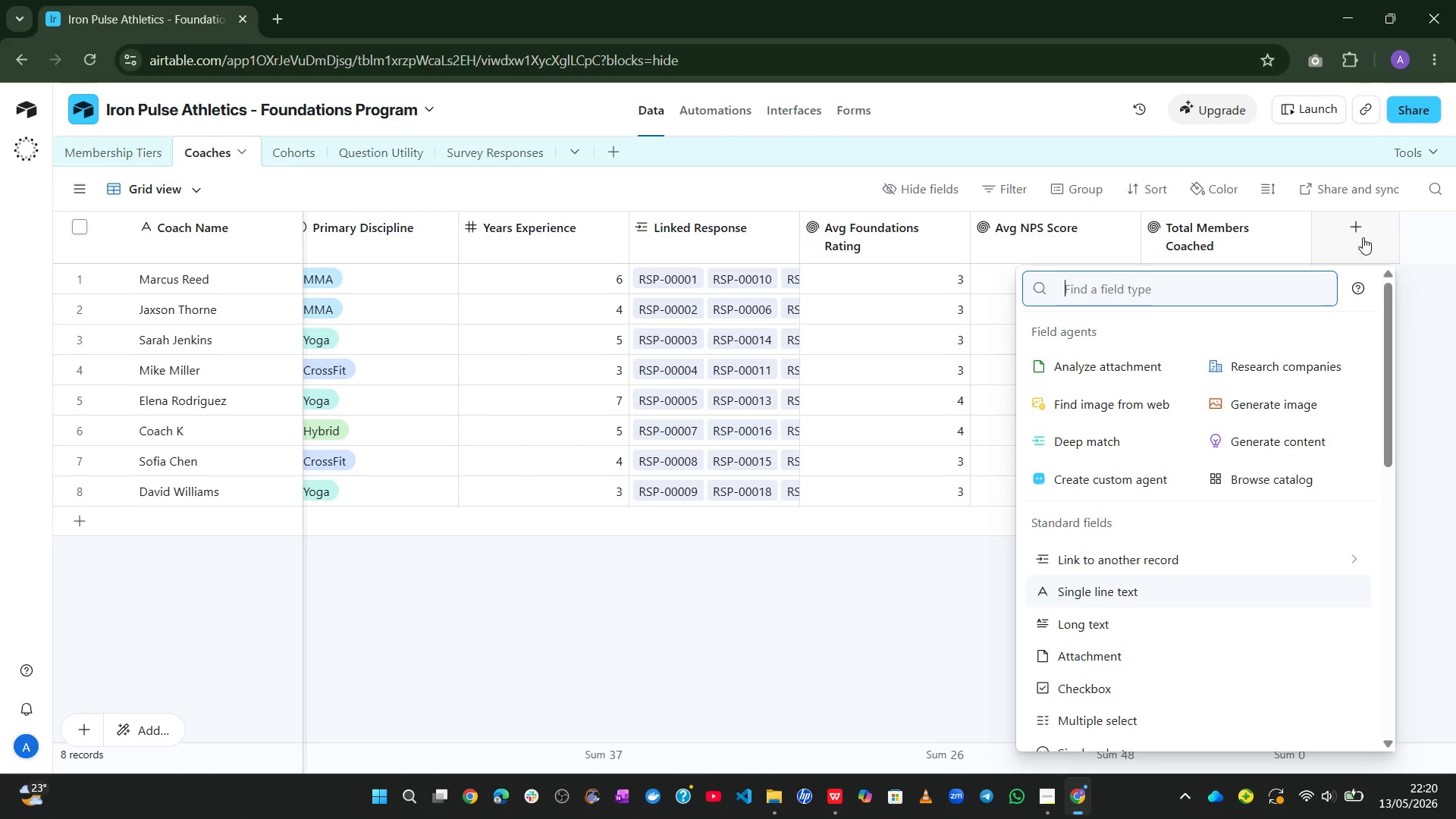 
type(roll)
key(Tab)
 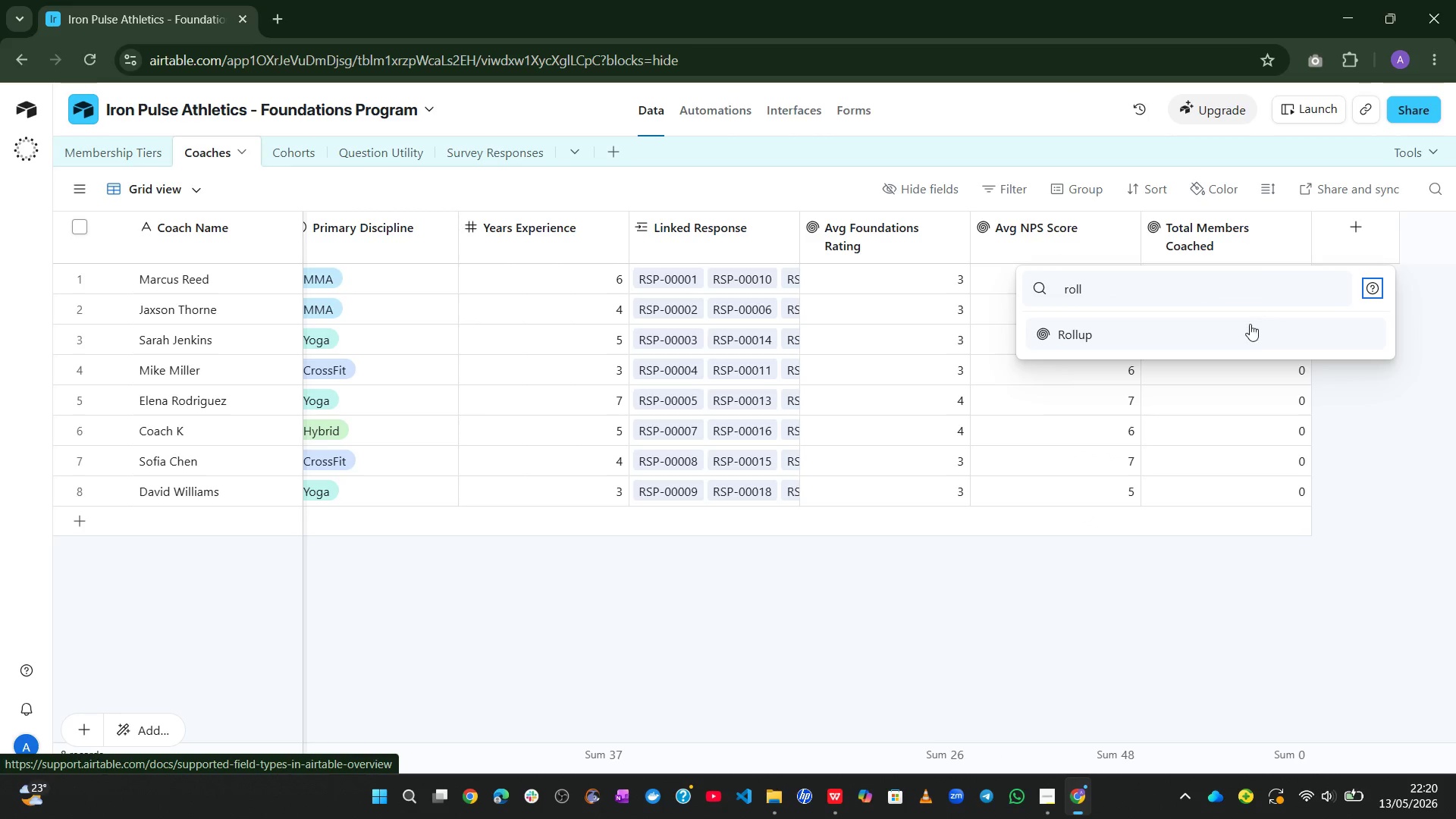 
left_click([1233, 337])
 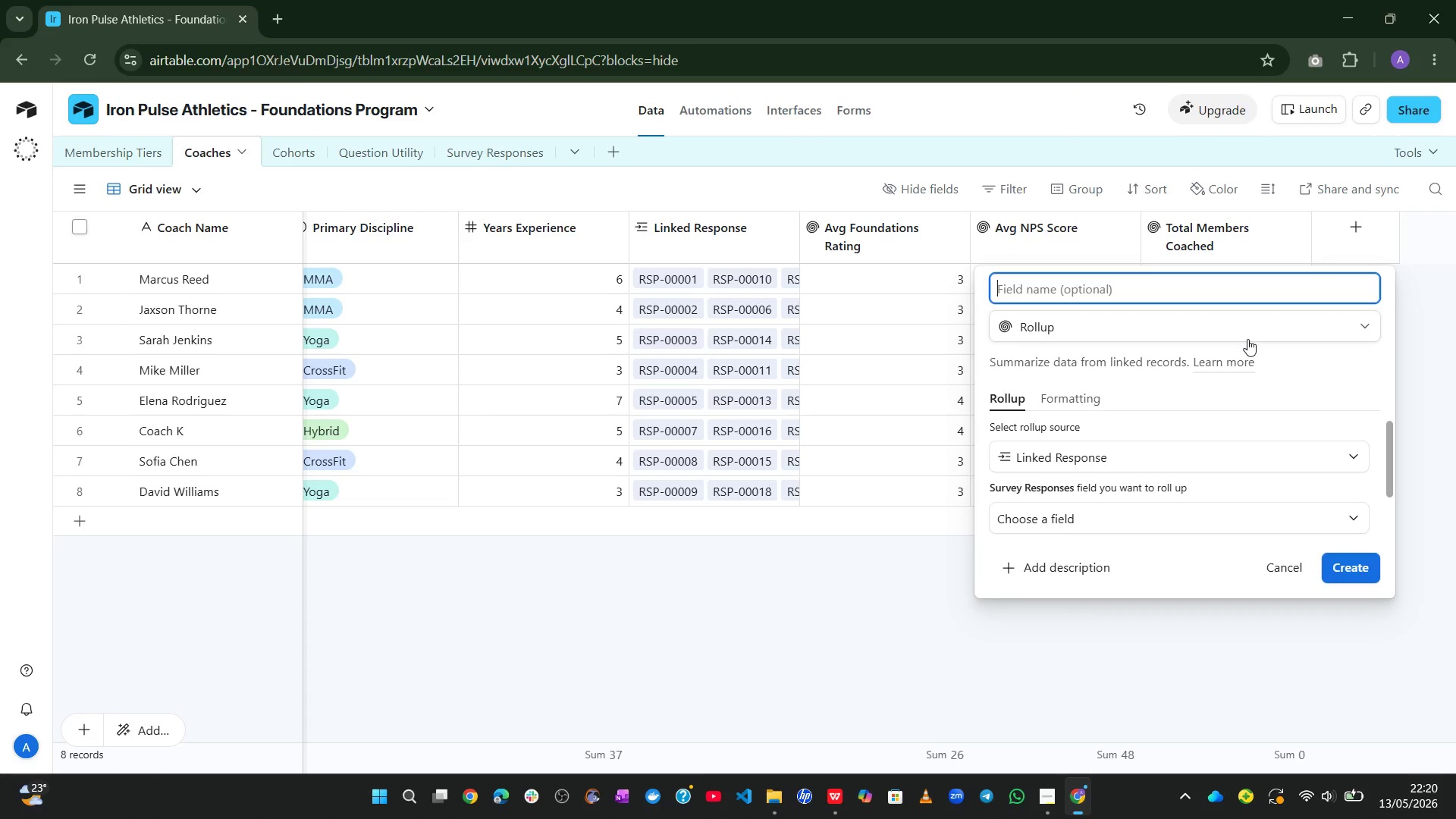 
wait(12.0)
 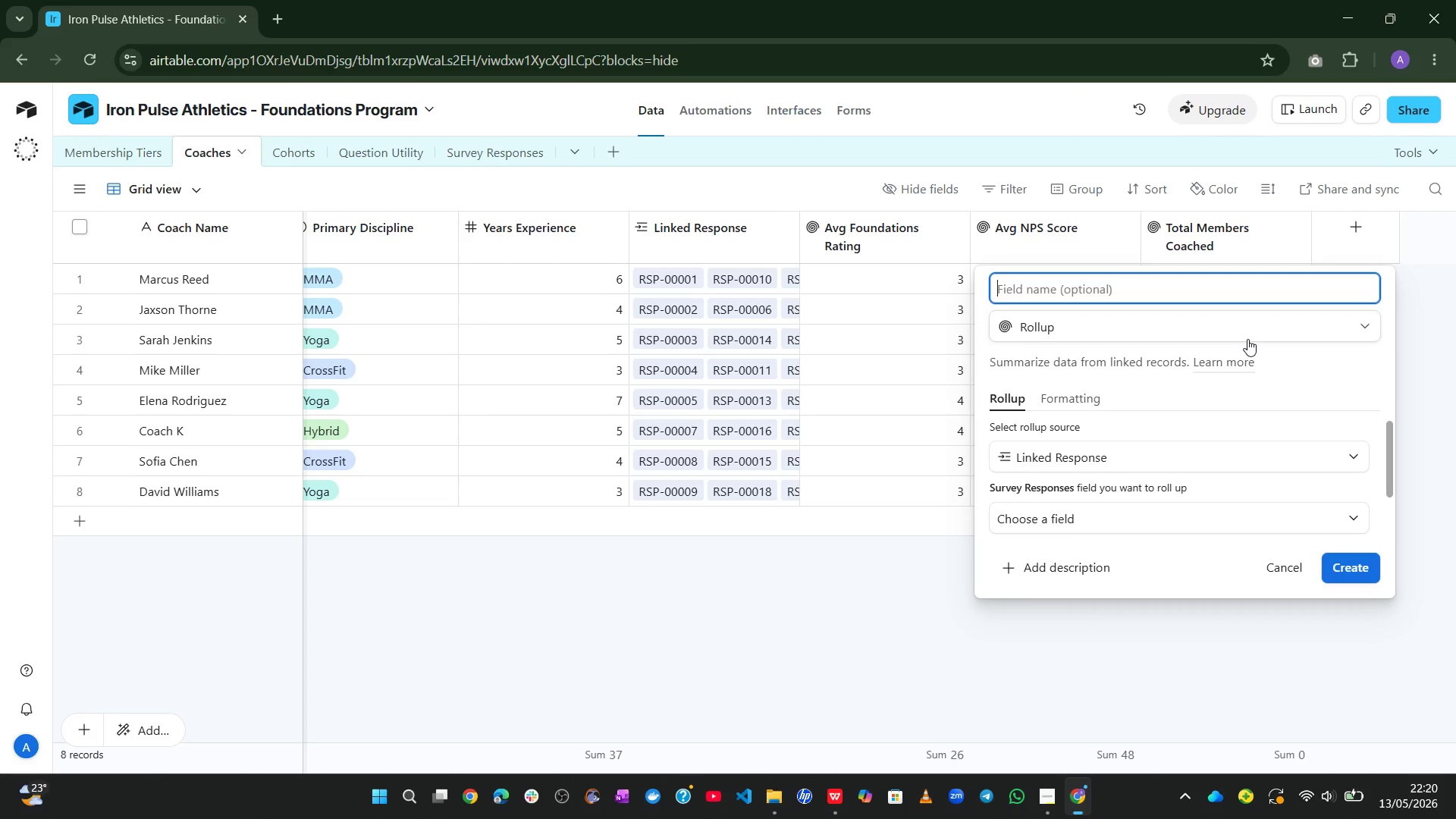 
type(Detractor Count)
 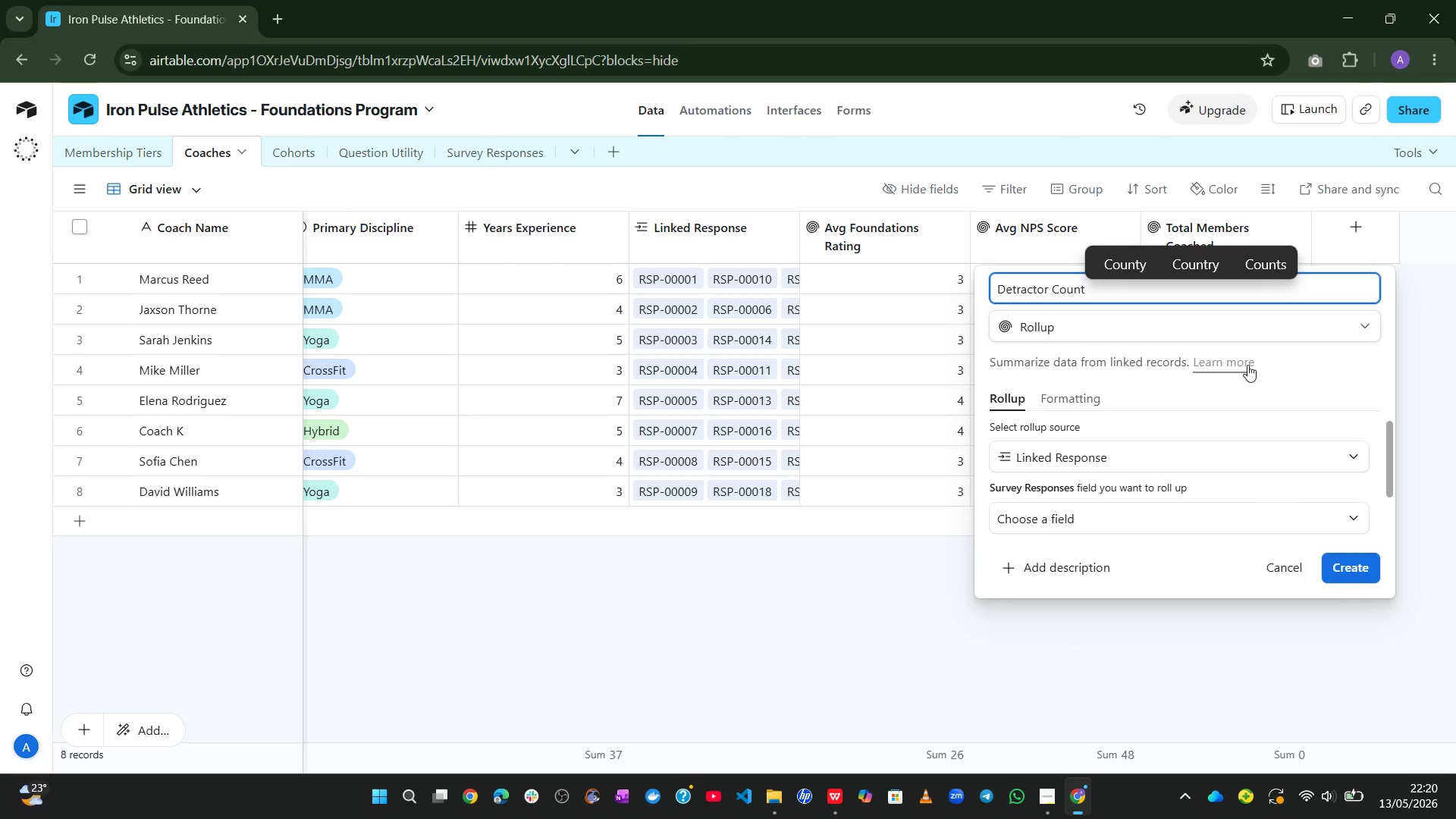 
left_click([1186, 524])
 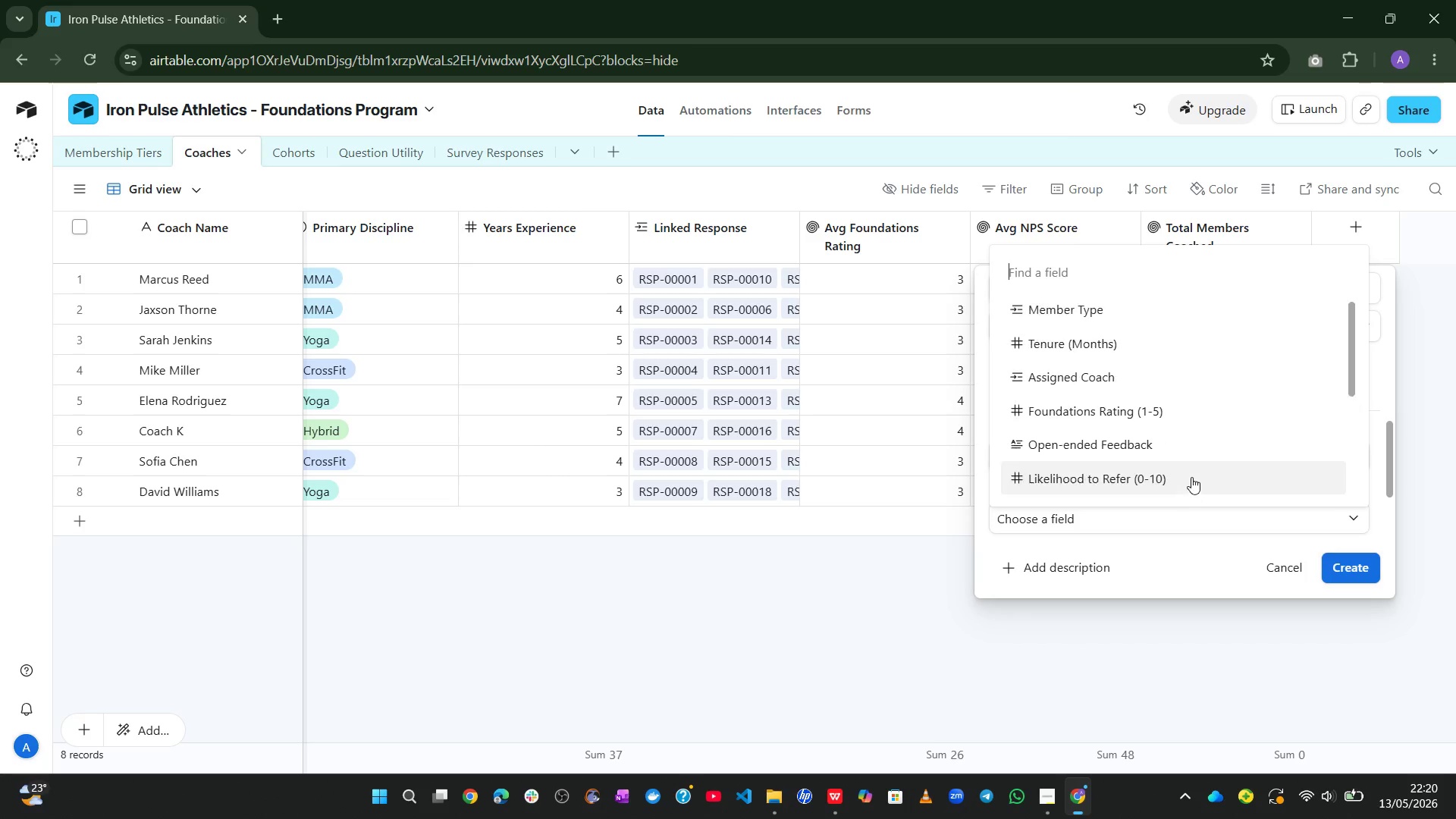 
left_click([1178, 469])
 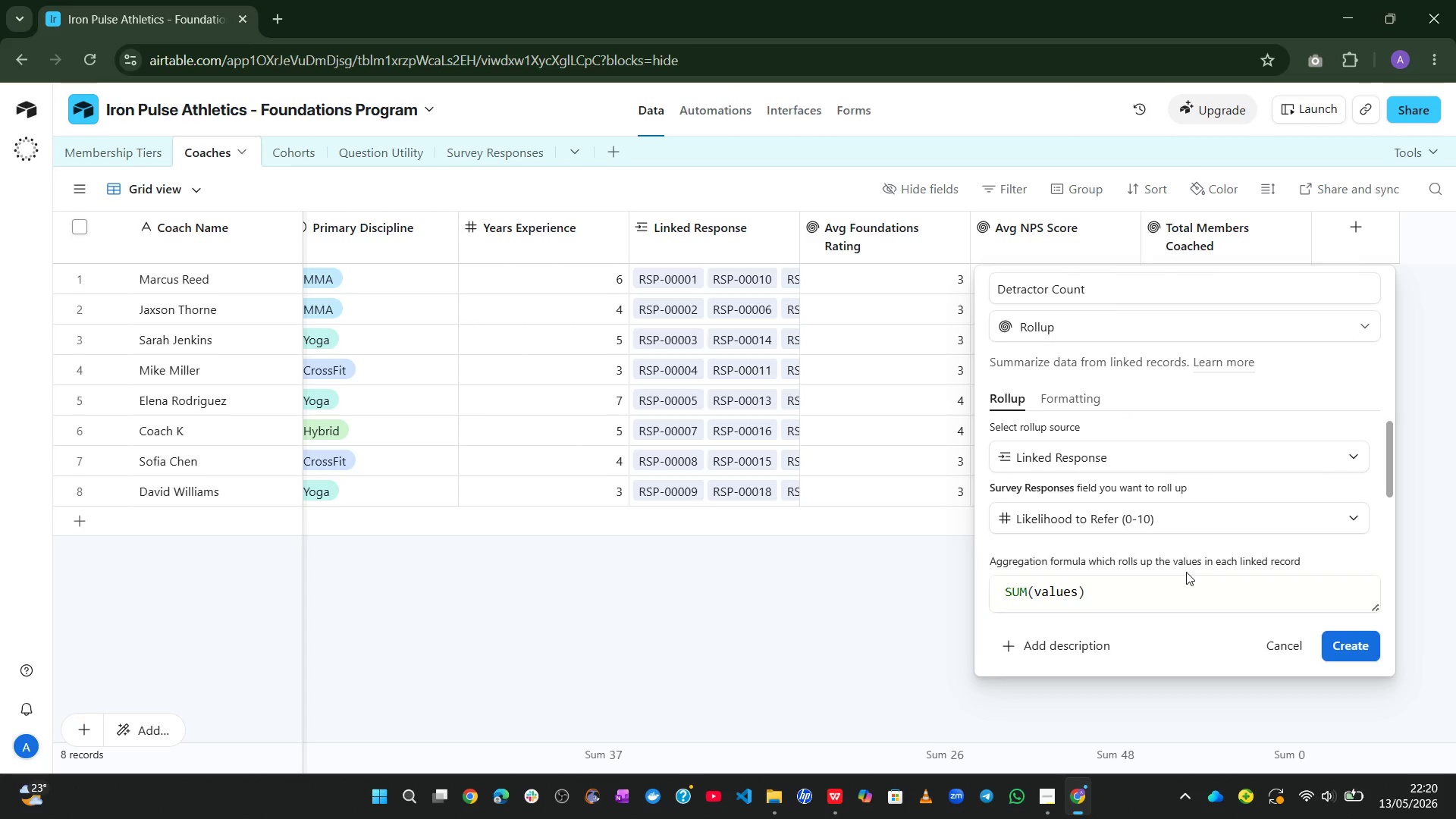 
left_click([1186, 572])
 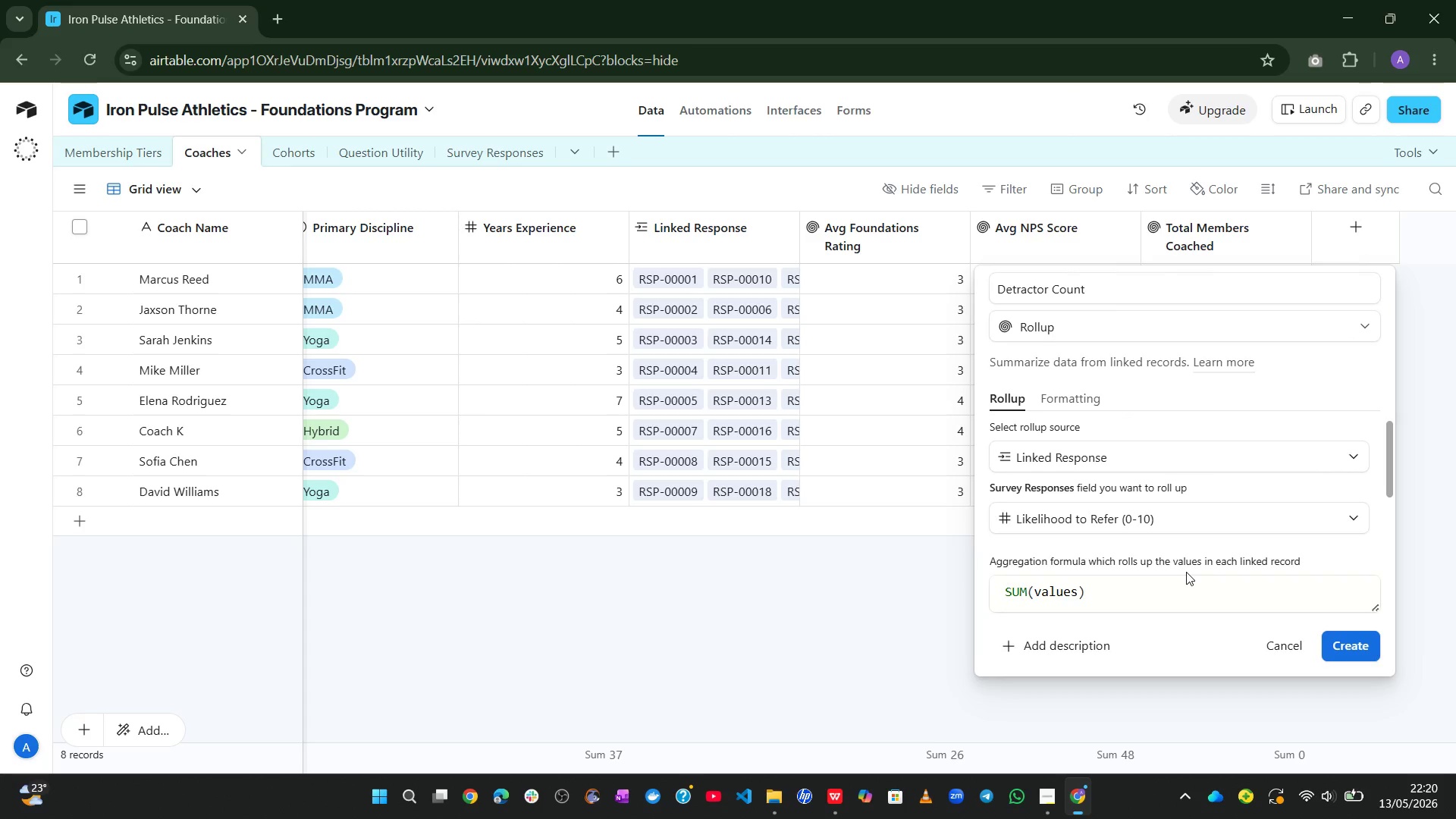 
key(Control+A)
 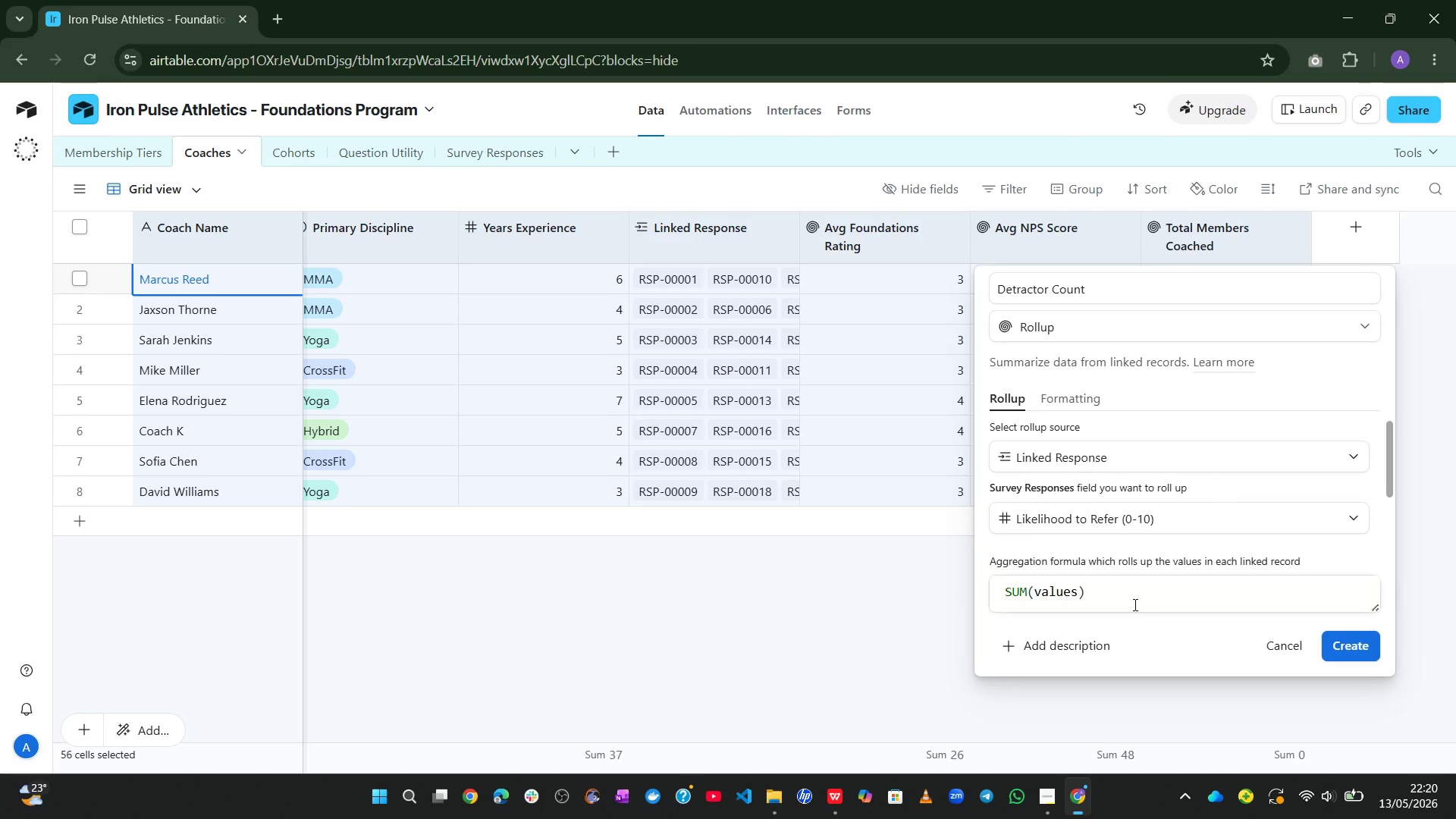 
left_click([1111, 614])
 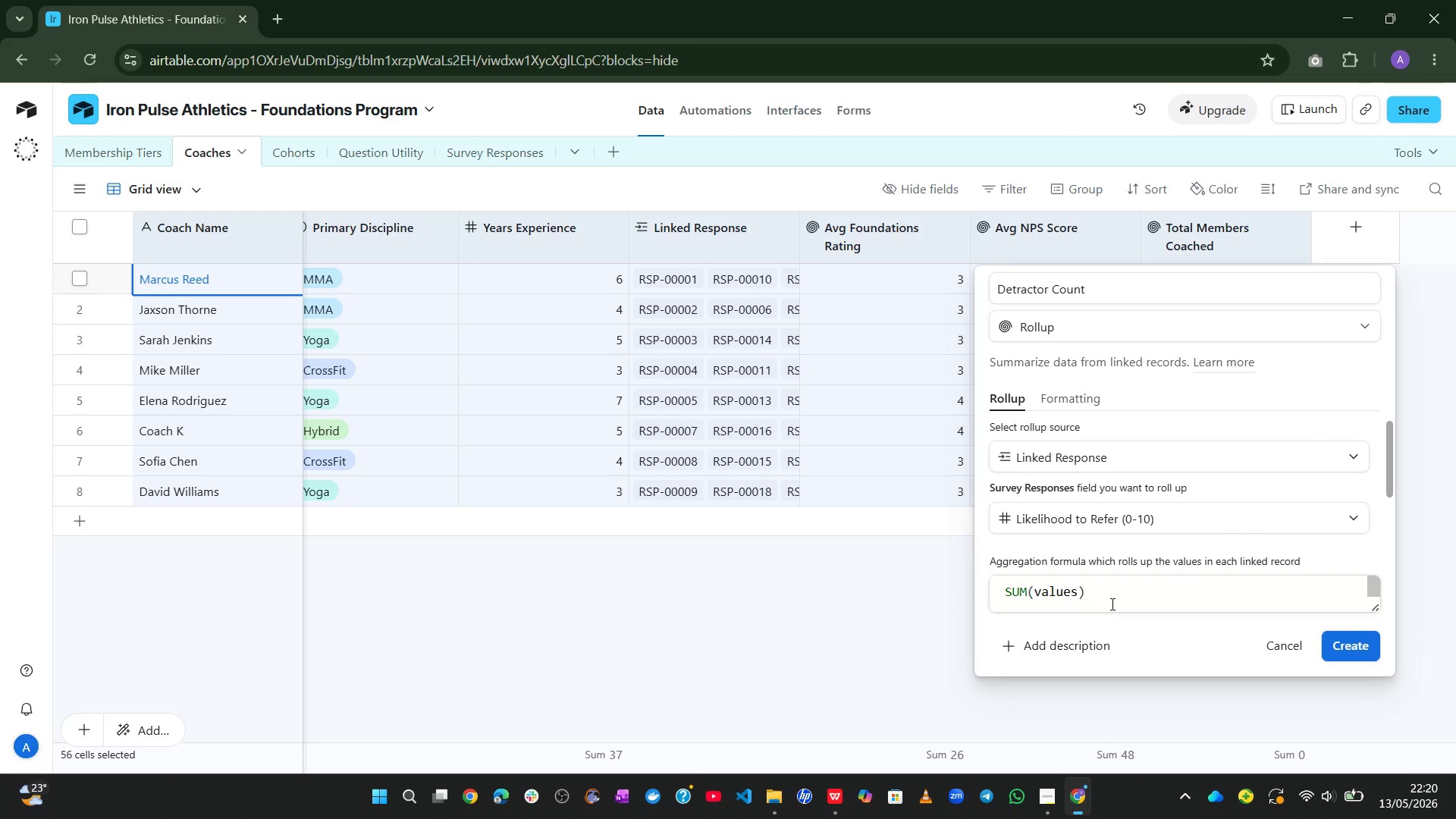 
left_click([1109, 597])
 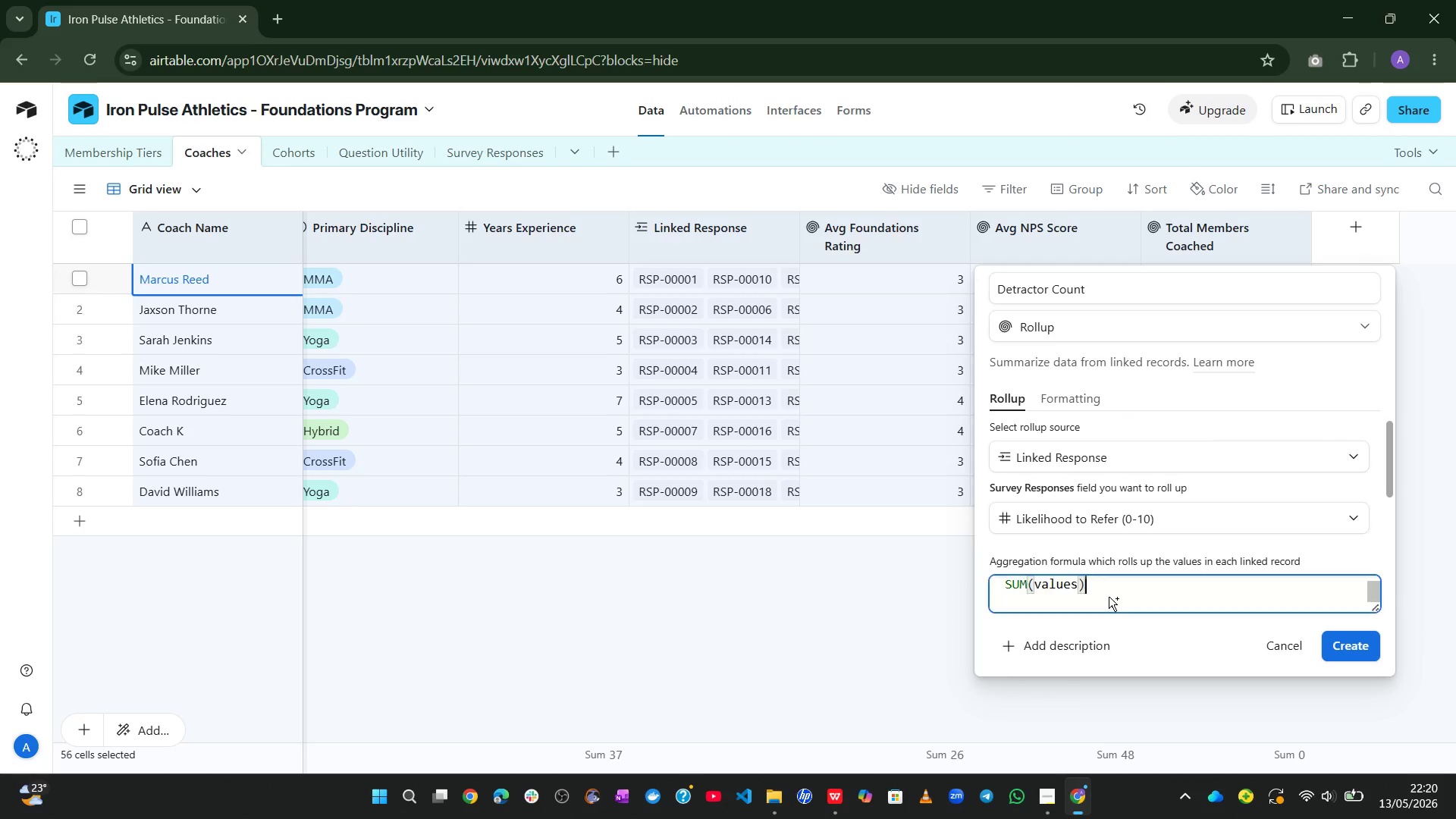 
key(Control+A)
 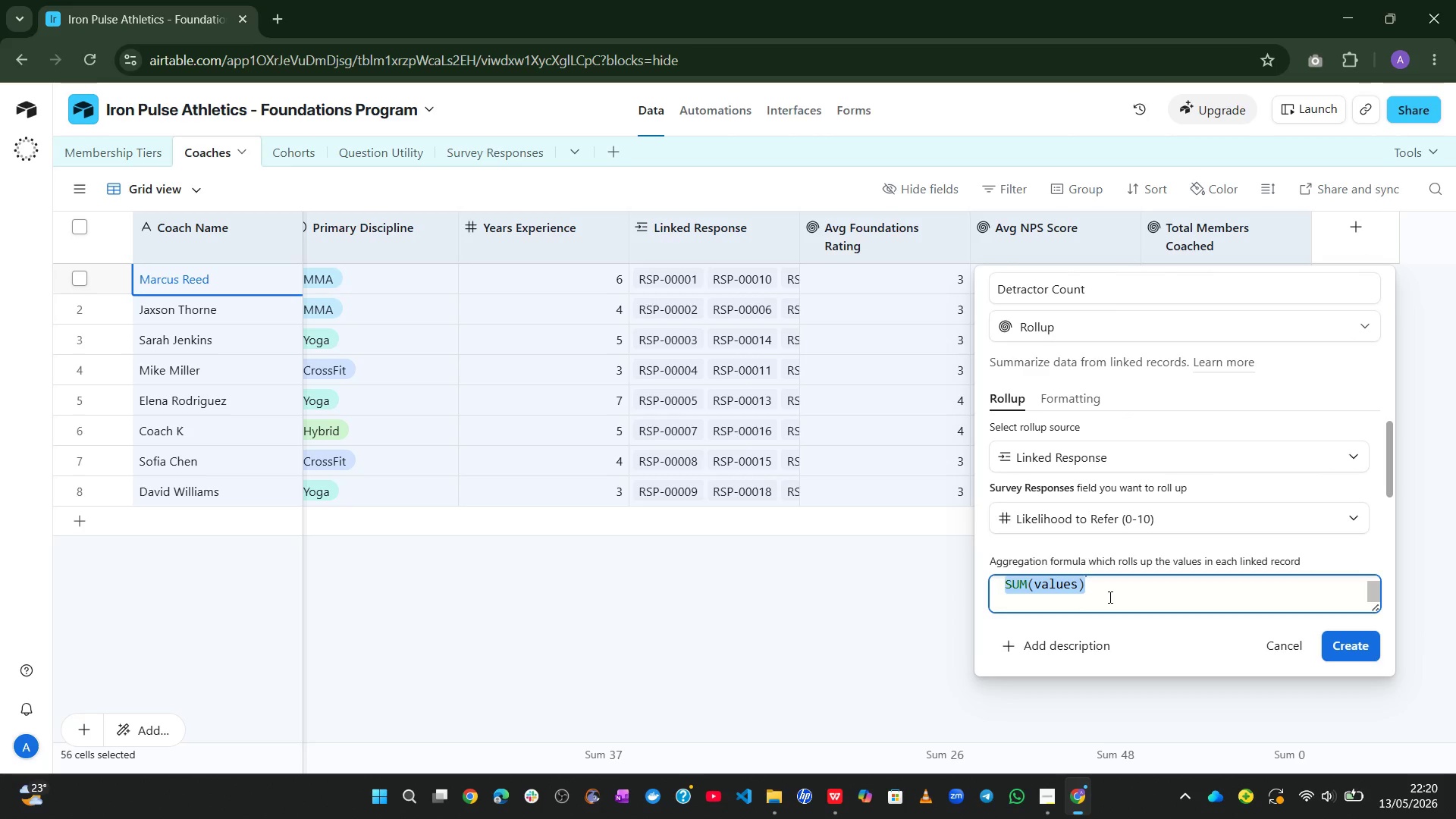 
type(cc)
 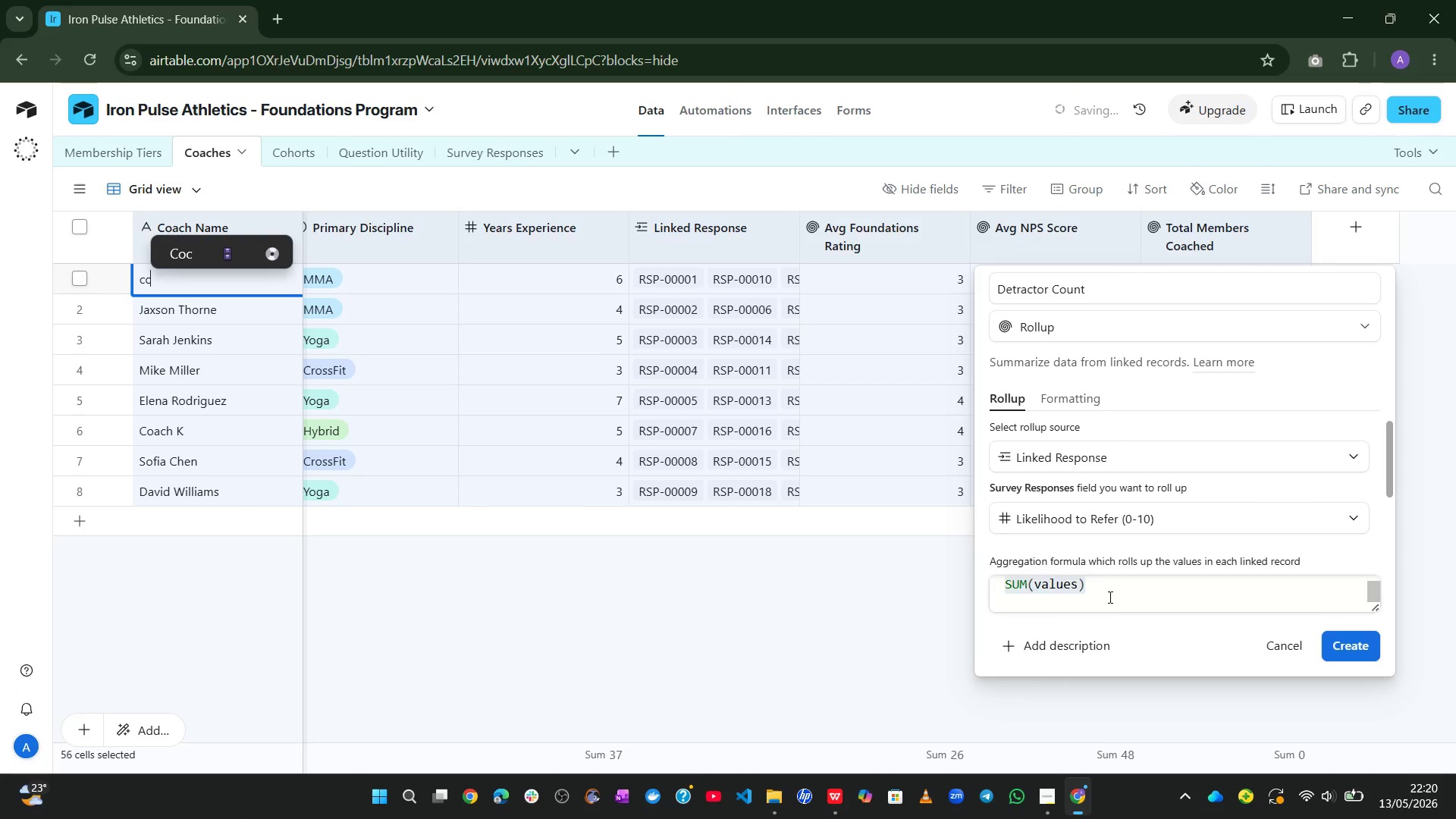 
key(Control+Z)
 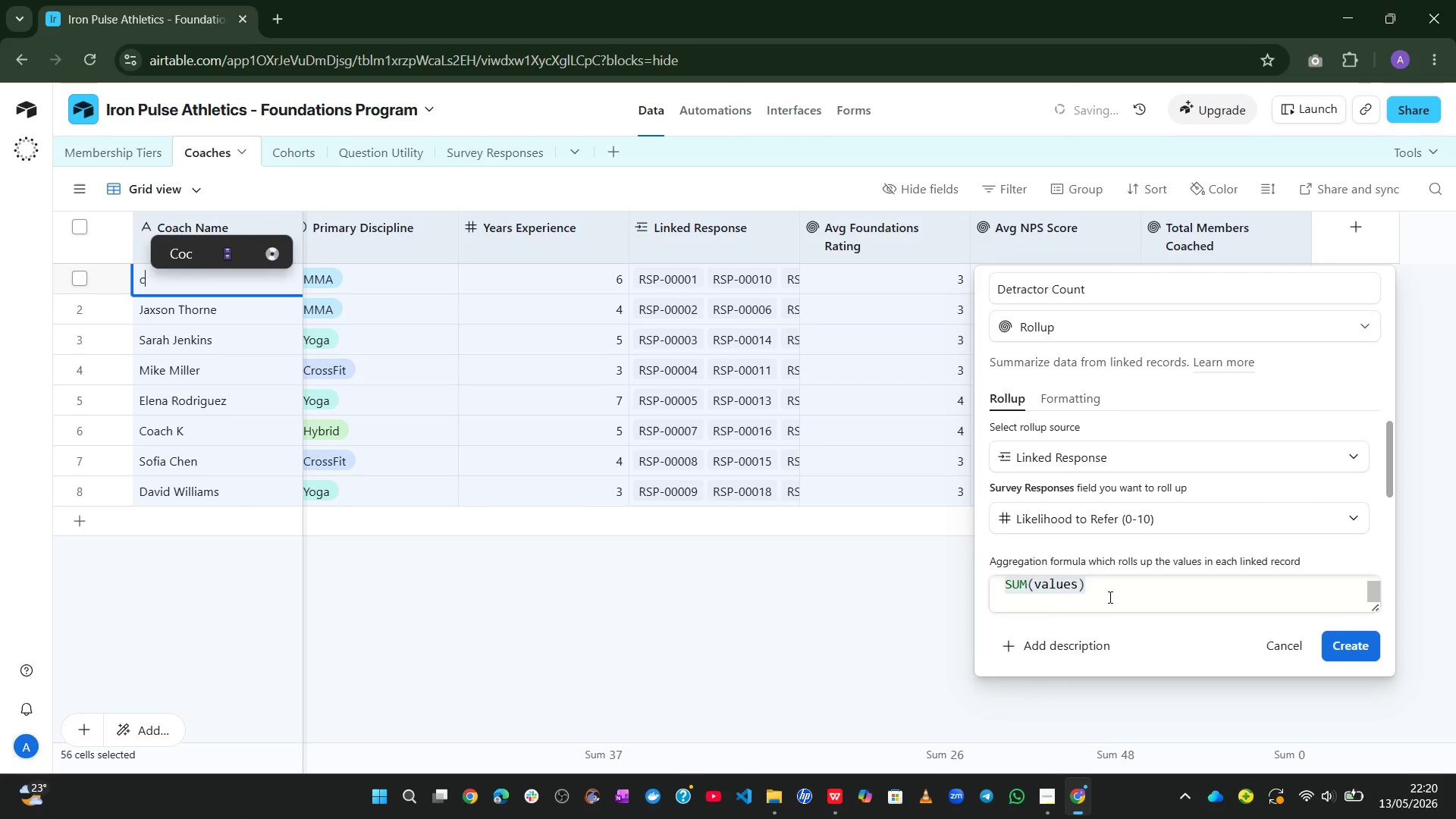 
key(Control+Z)
 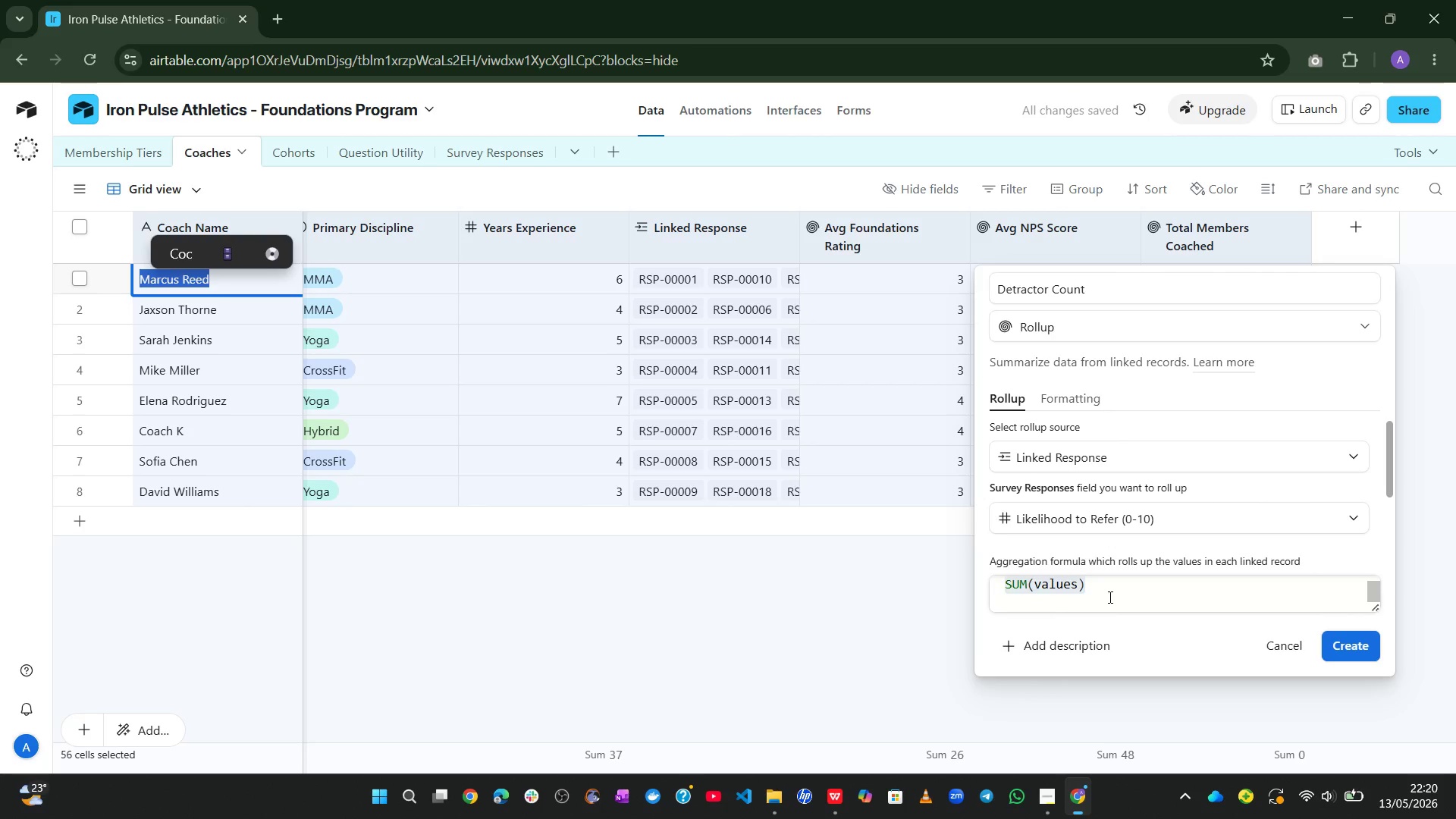 
left_click([1109, 597])
 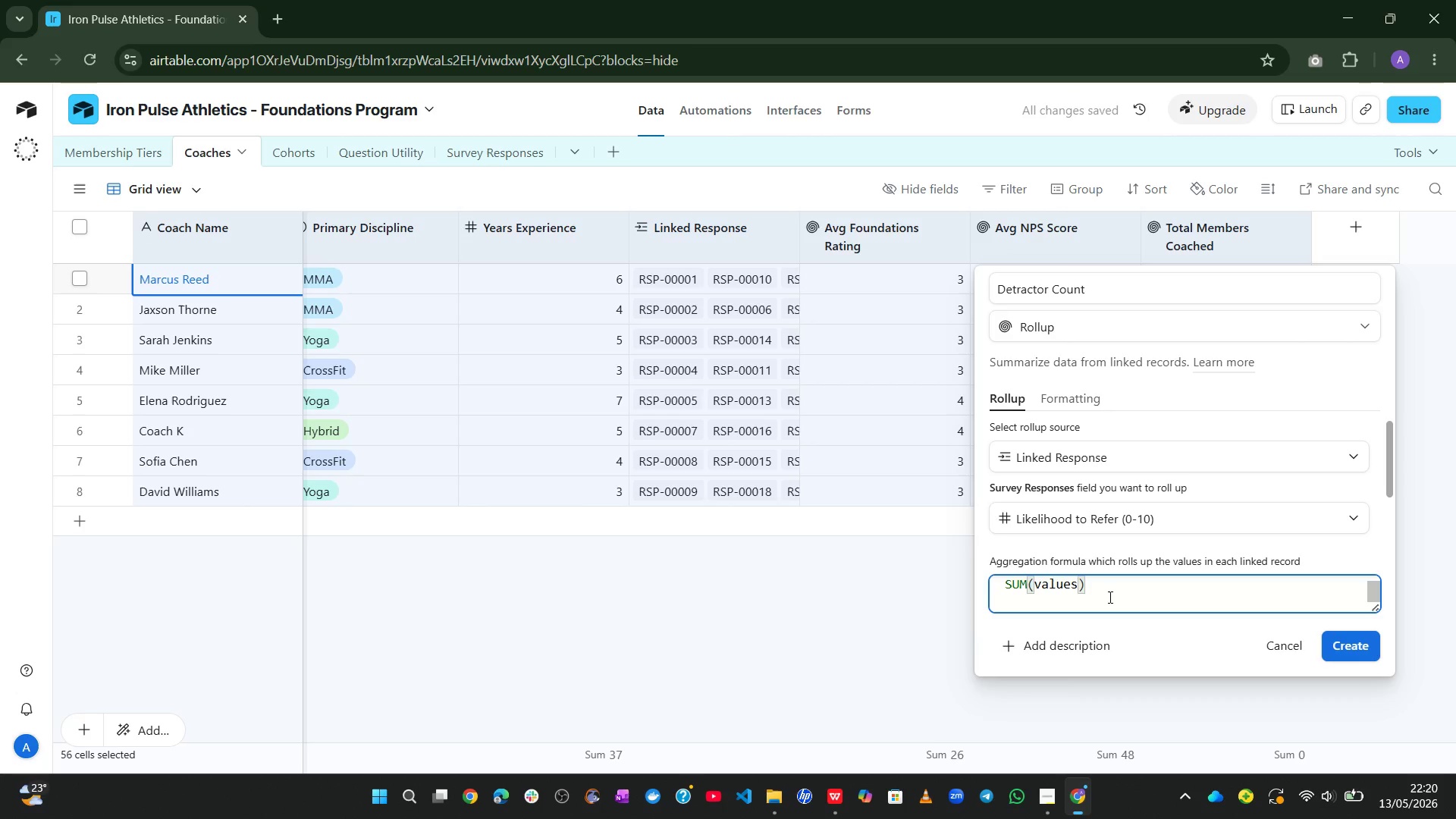 
left_click([1109, 597])
 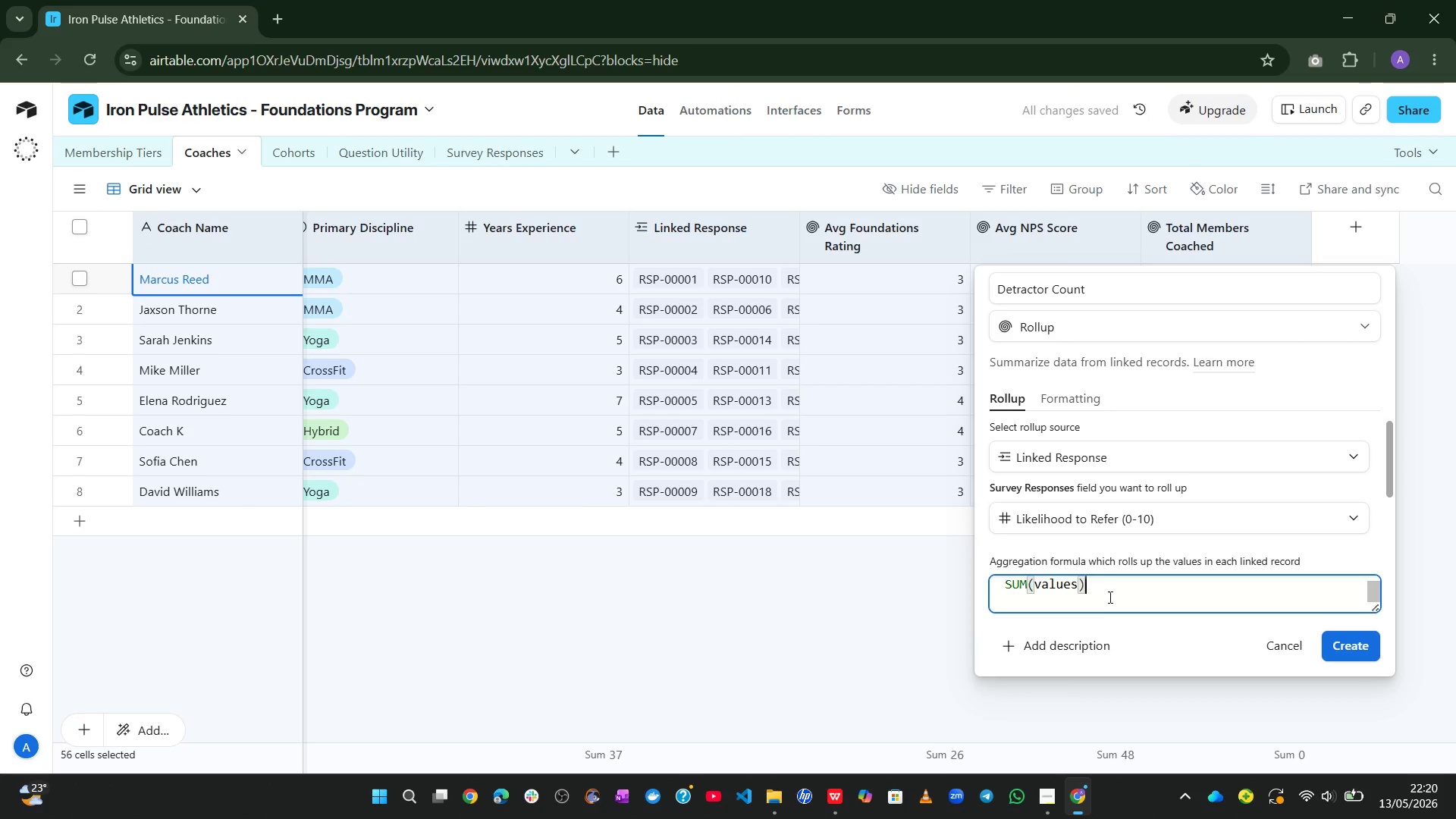 
key(Control+A)
 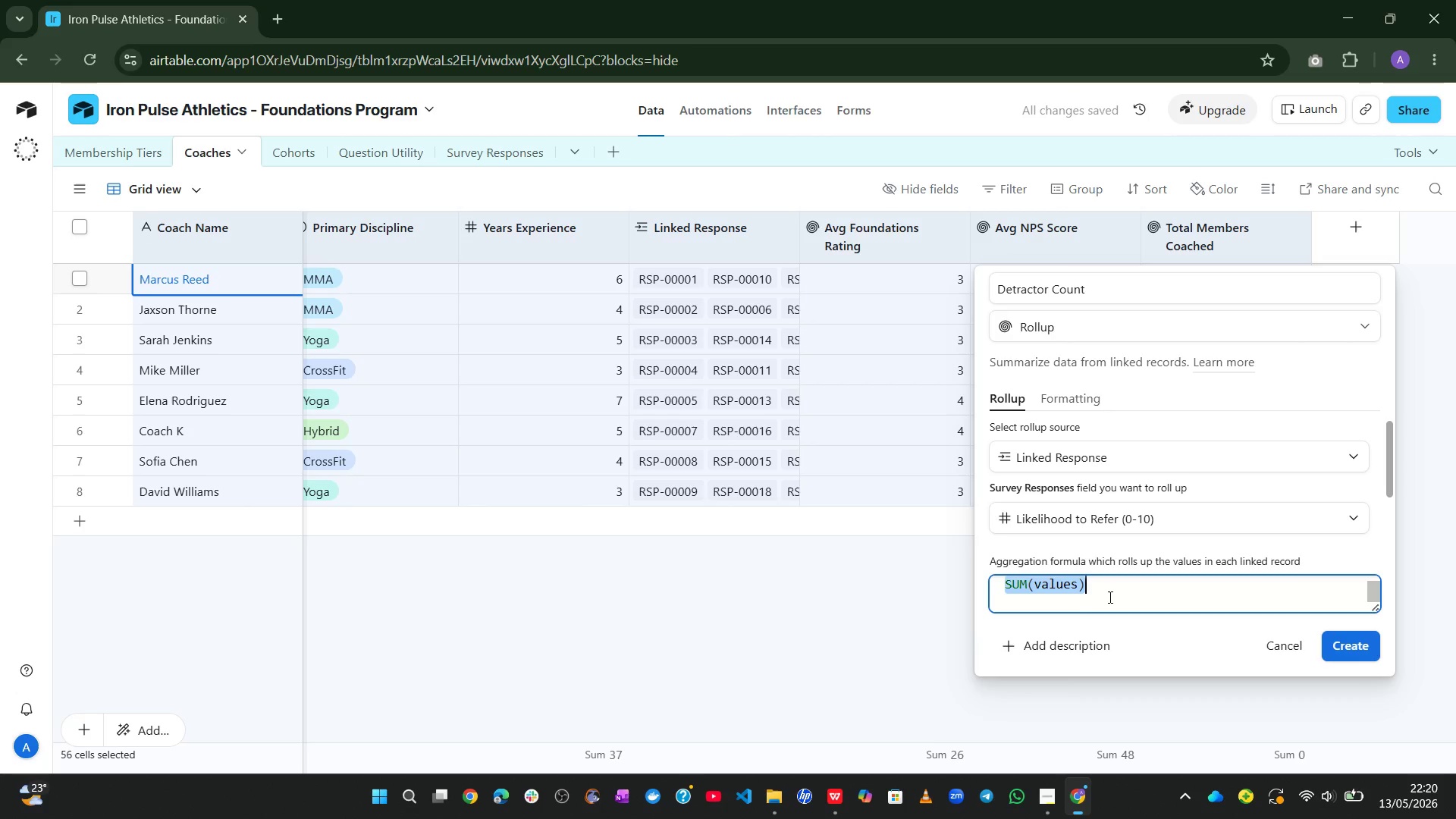 
type(cou)
 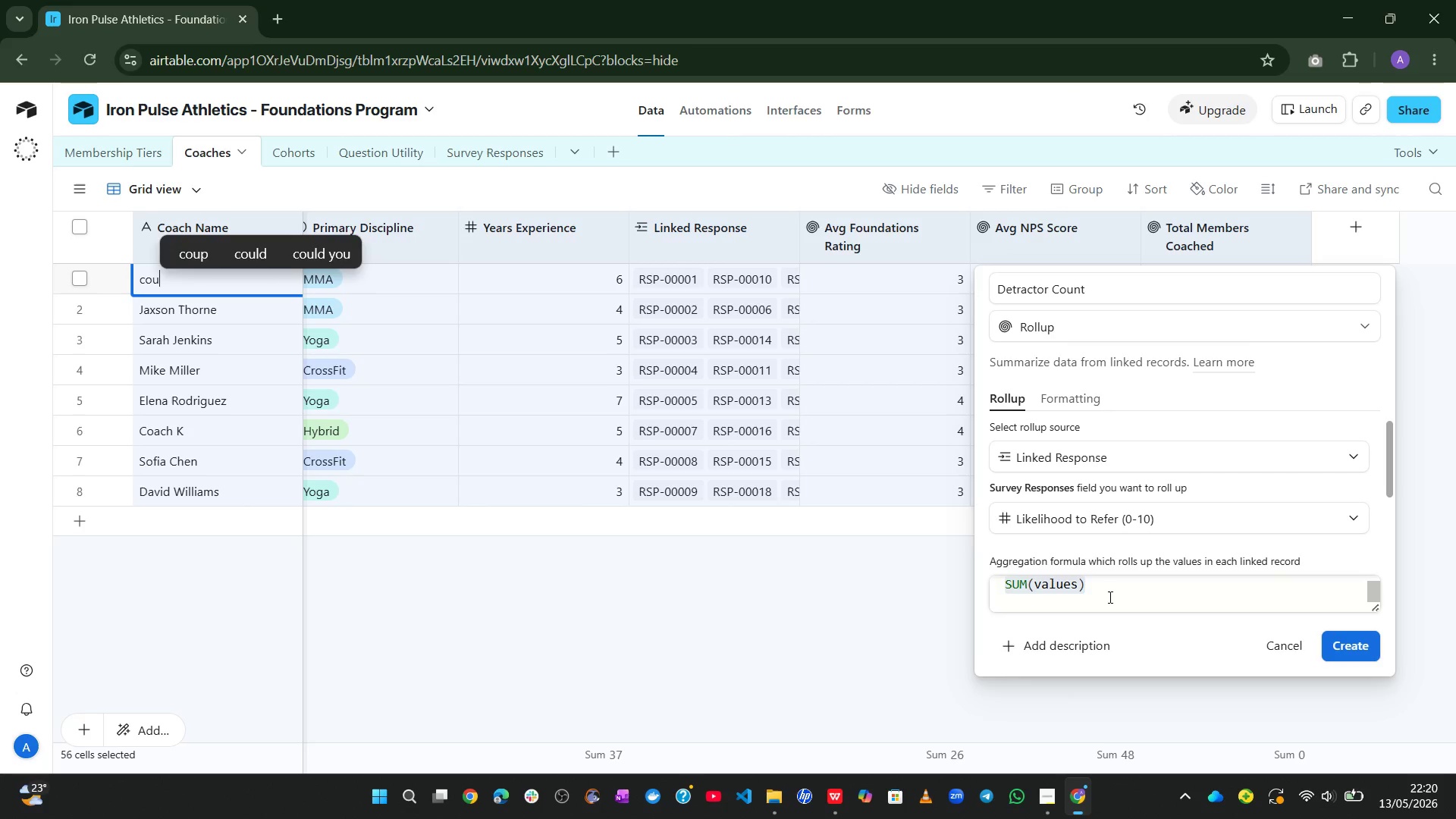 
key(Control+Z)
 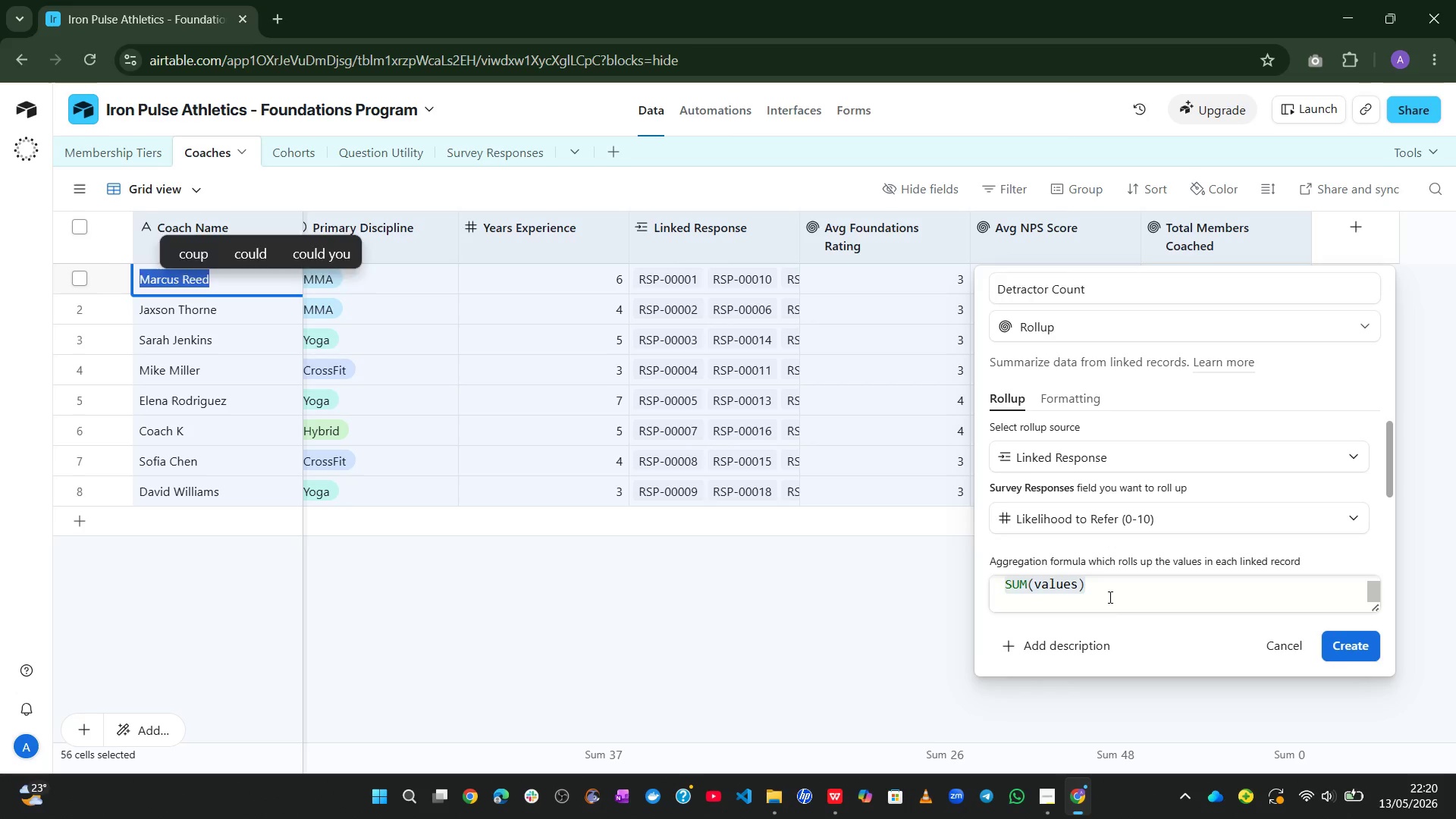 
key(Control+Z)
 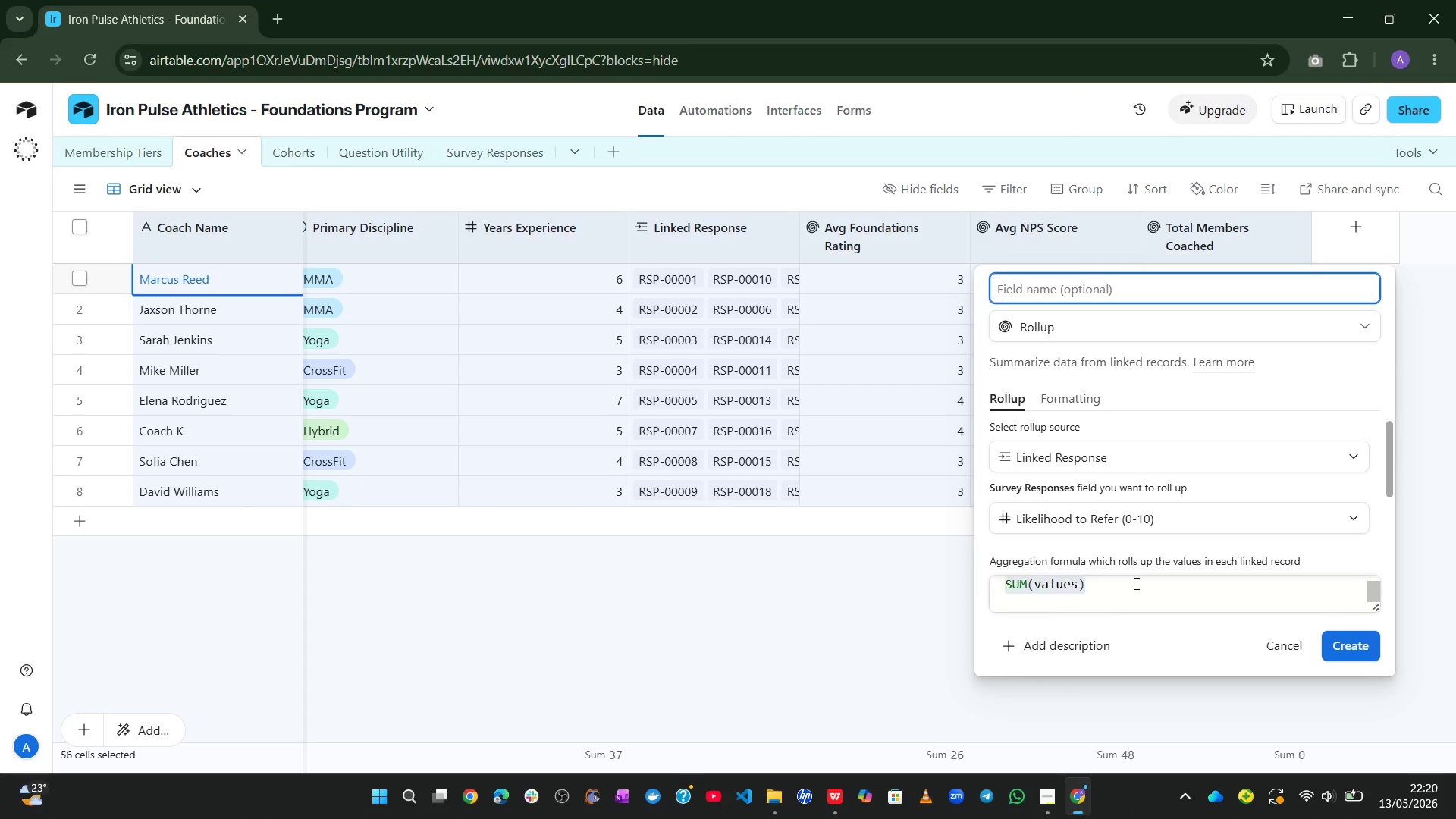 
left_click([795, 647])
 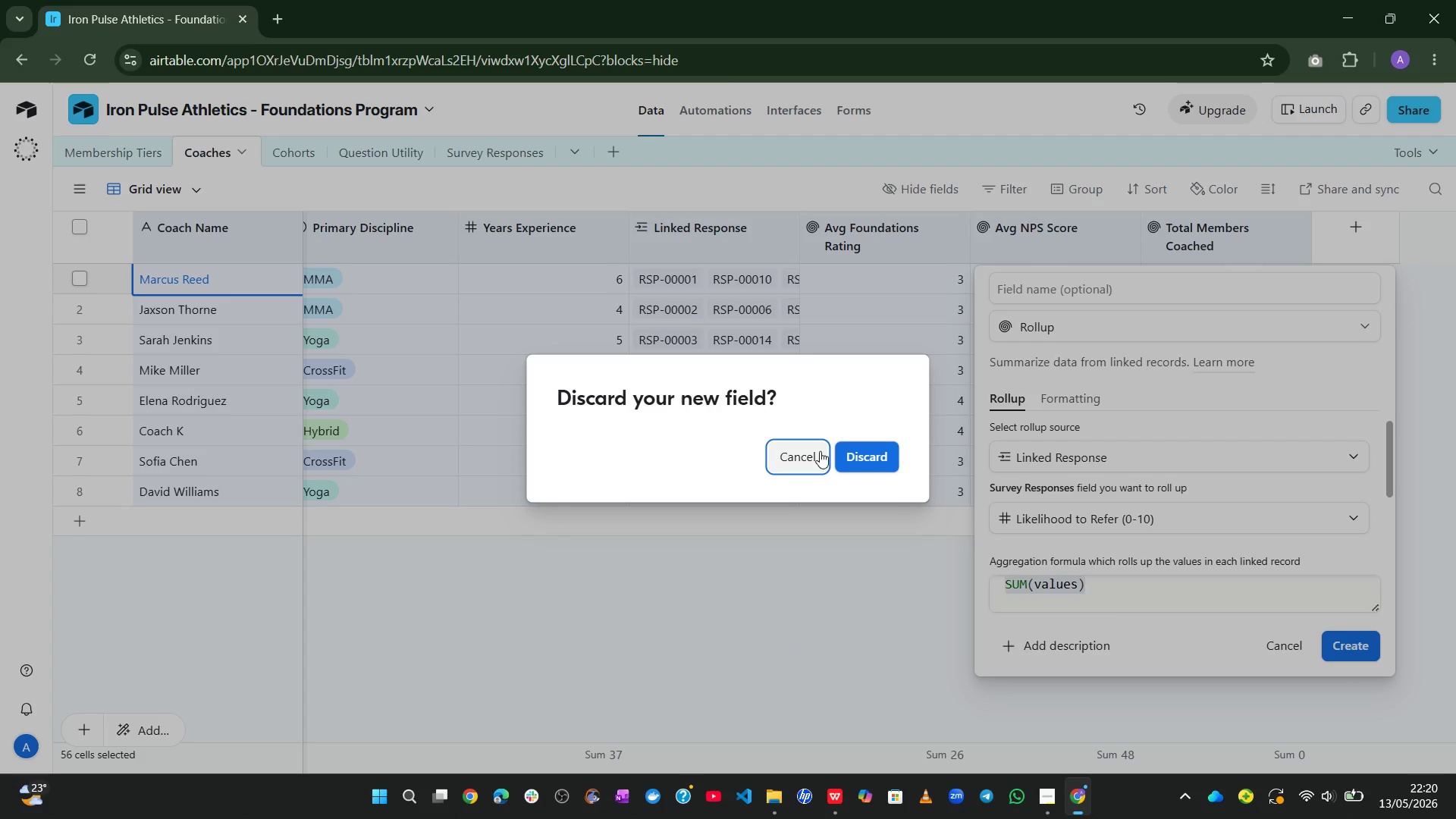 
left_click([795, 449])
 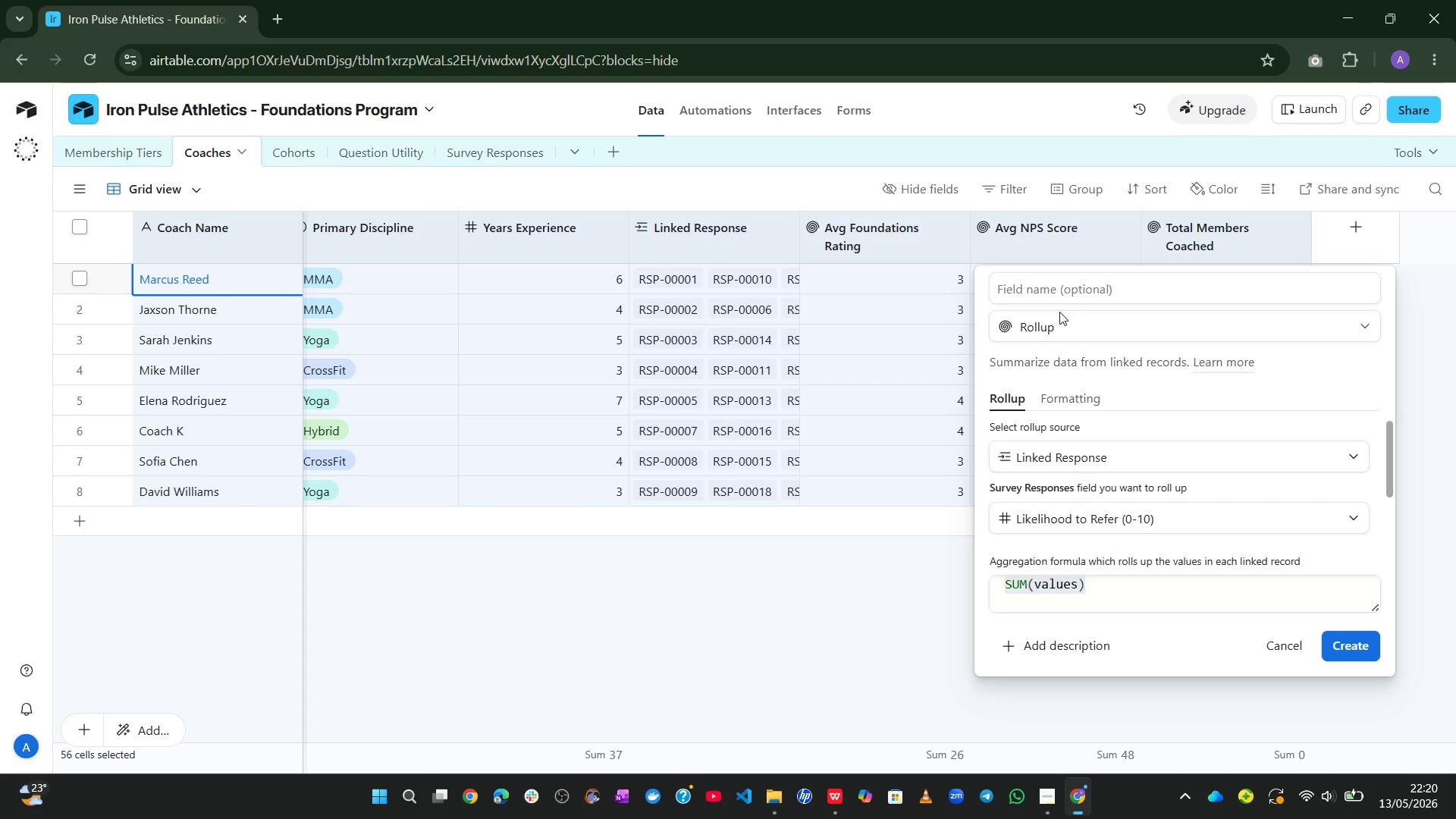 
left_click([863, 559])
 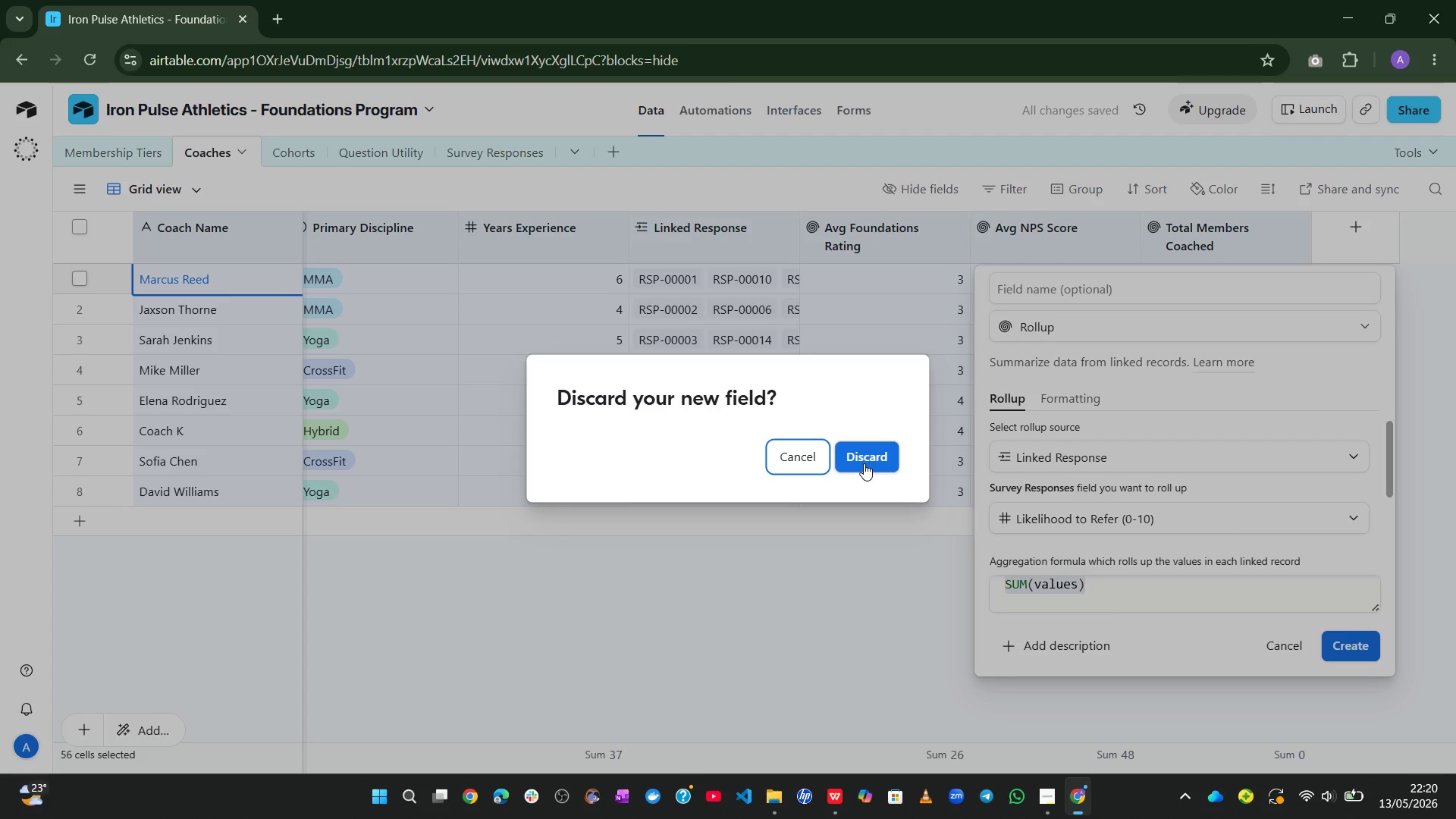 
left_click([864, 463])
 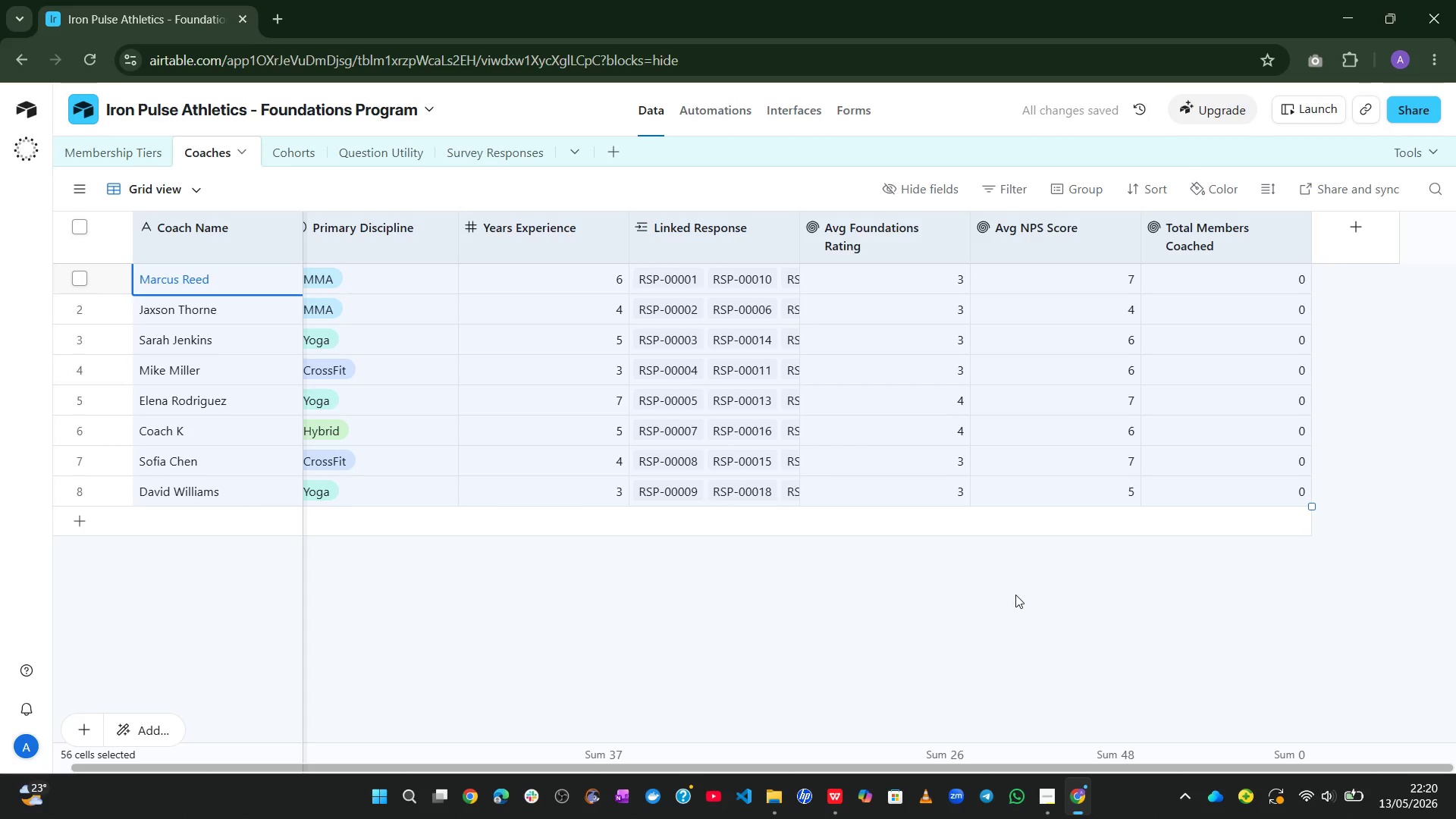 
left_click([1015, 595])
 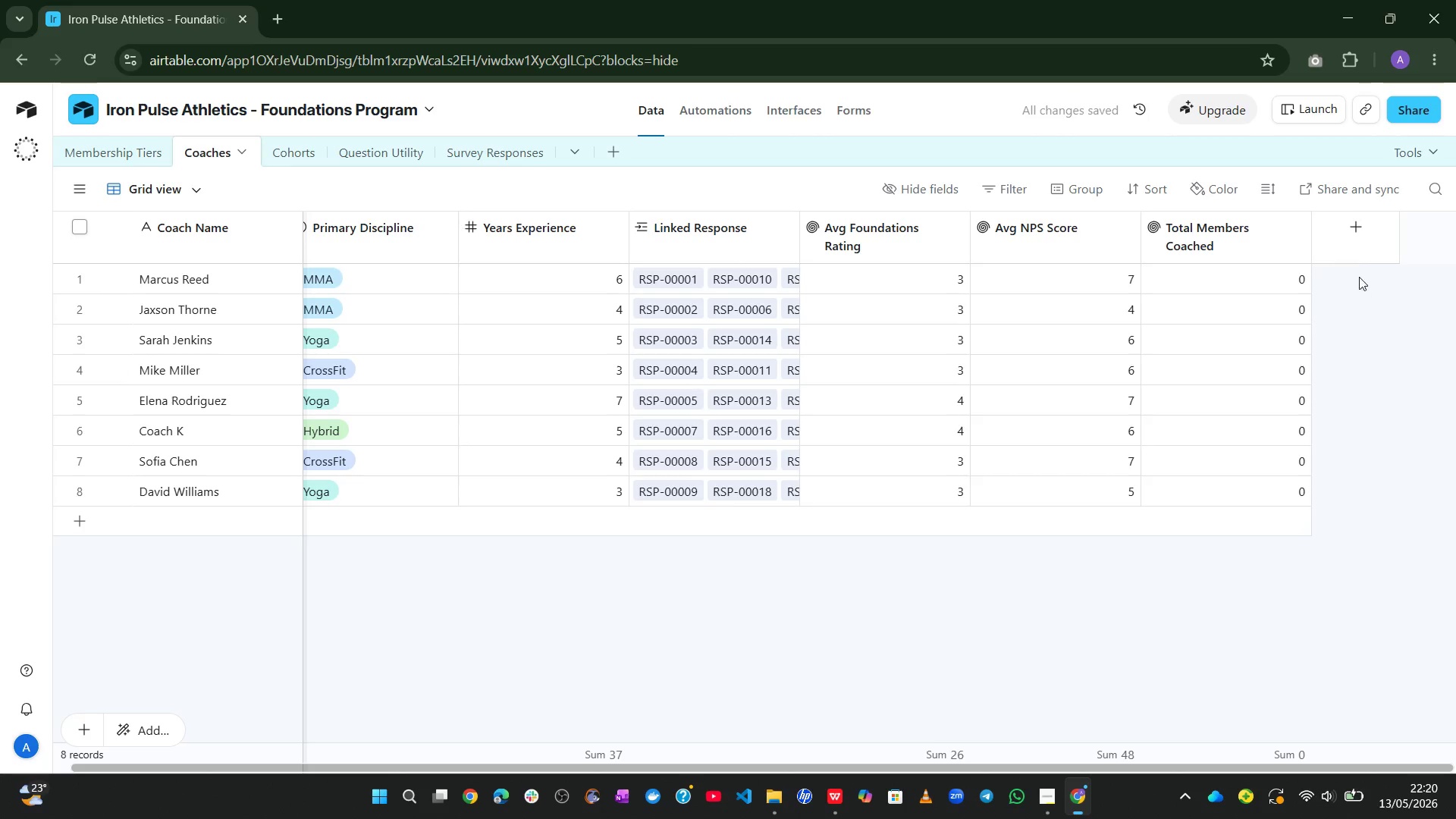 
left_click([1357, 232])
 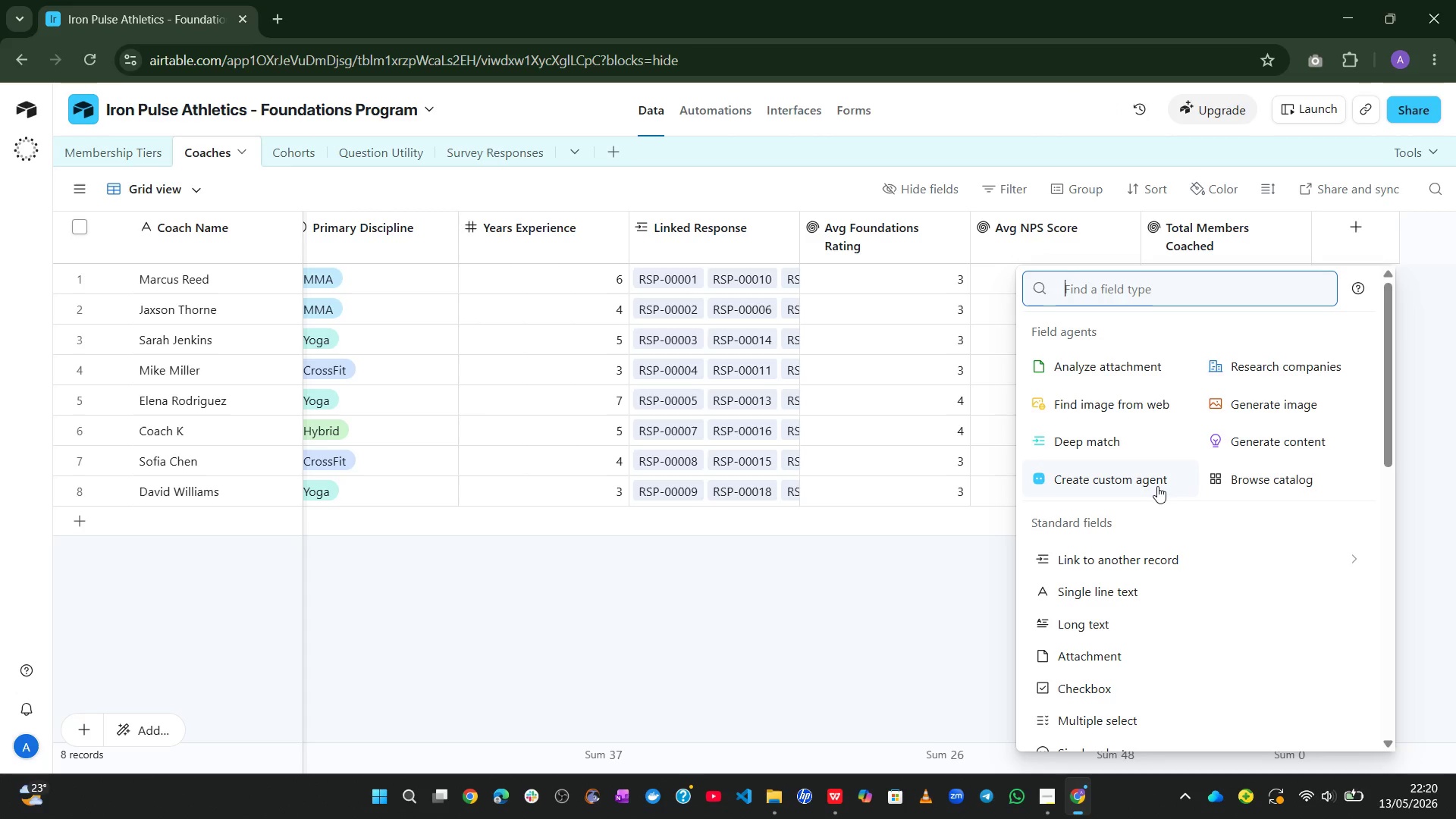 
type(ro)
 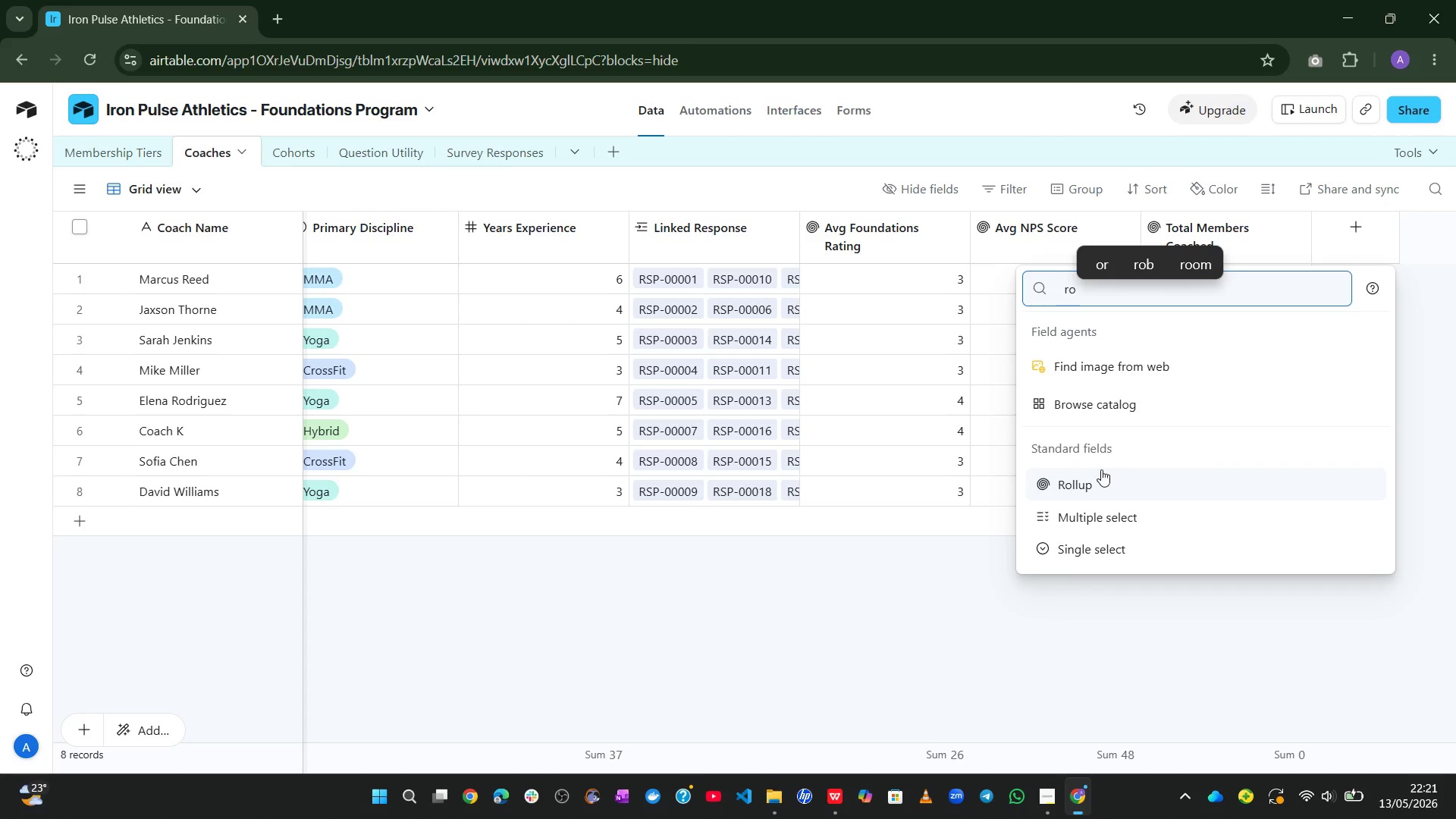 
left_click([1082, 492])
 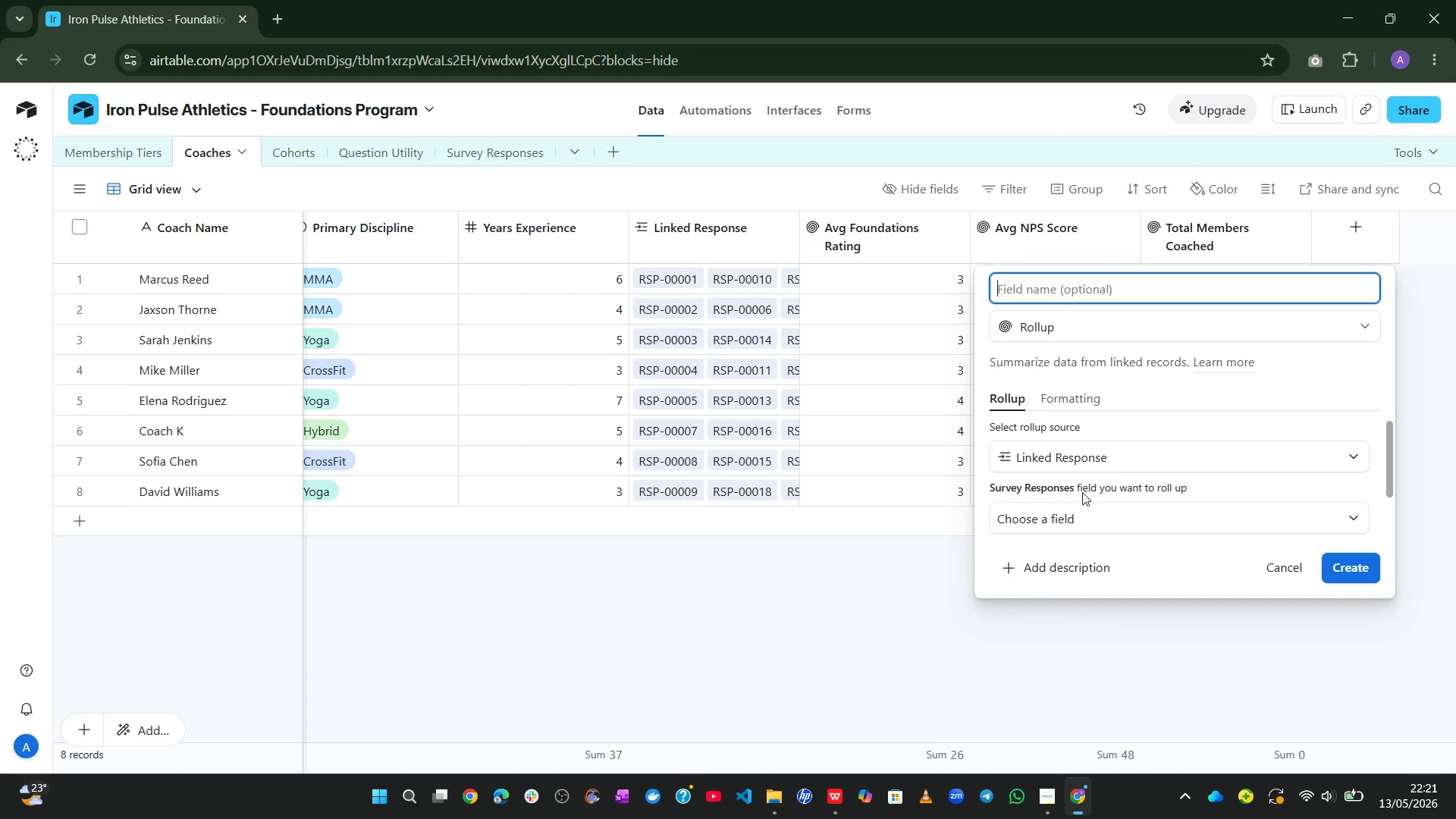 
type(Detractro )
key(Backspace)
key(Backspace)
key(Backspace)
type(or Coutn)
 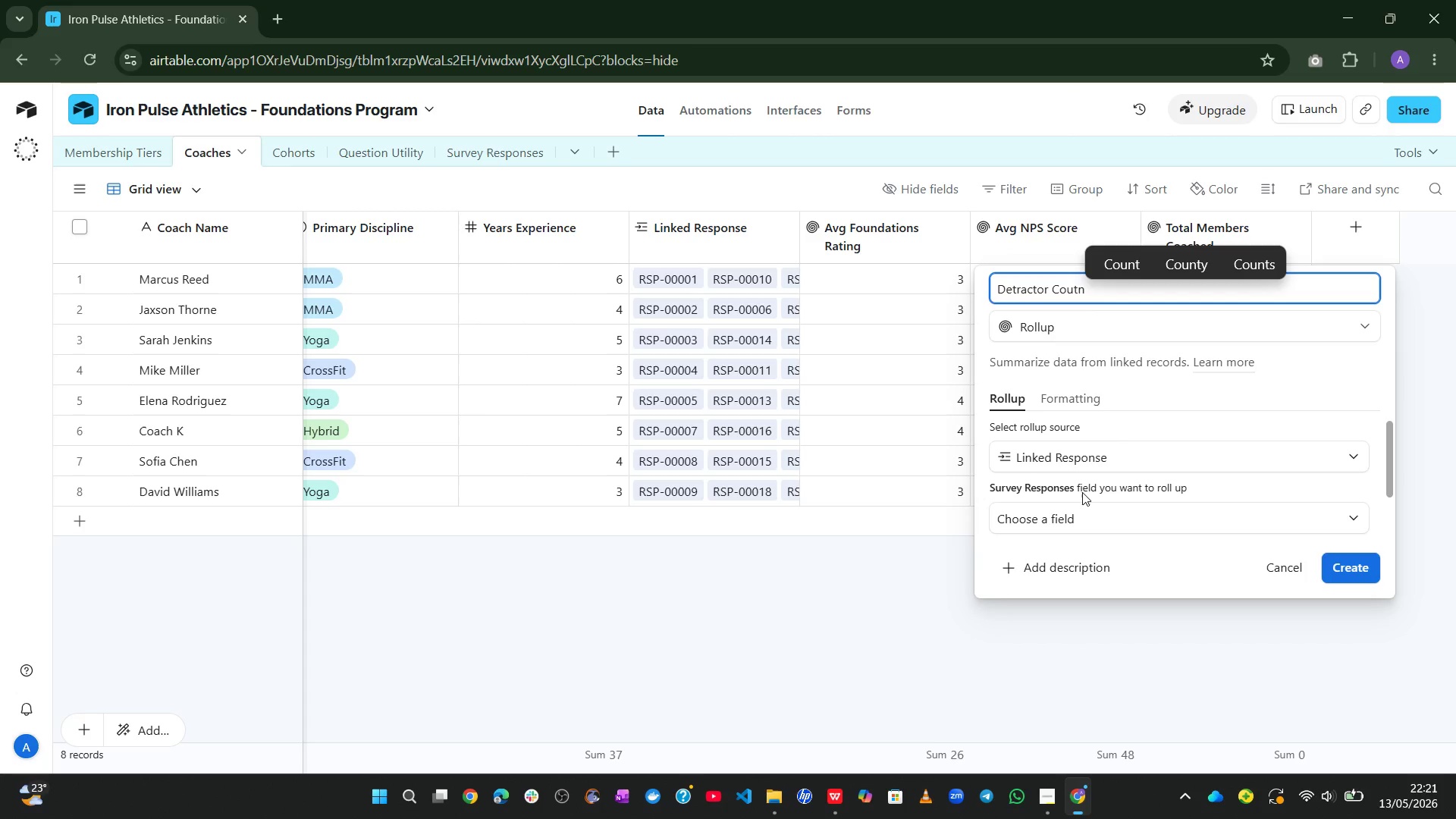 
left_click([1121, 270])
 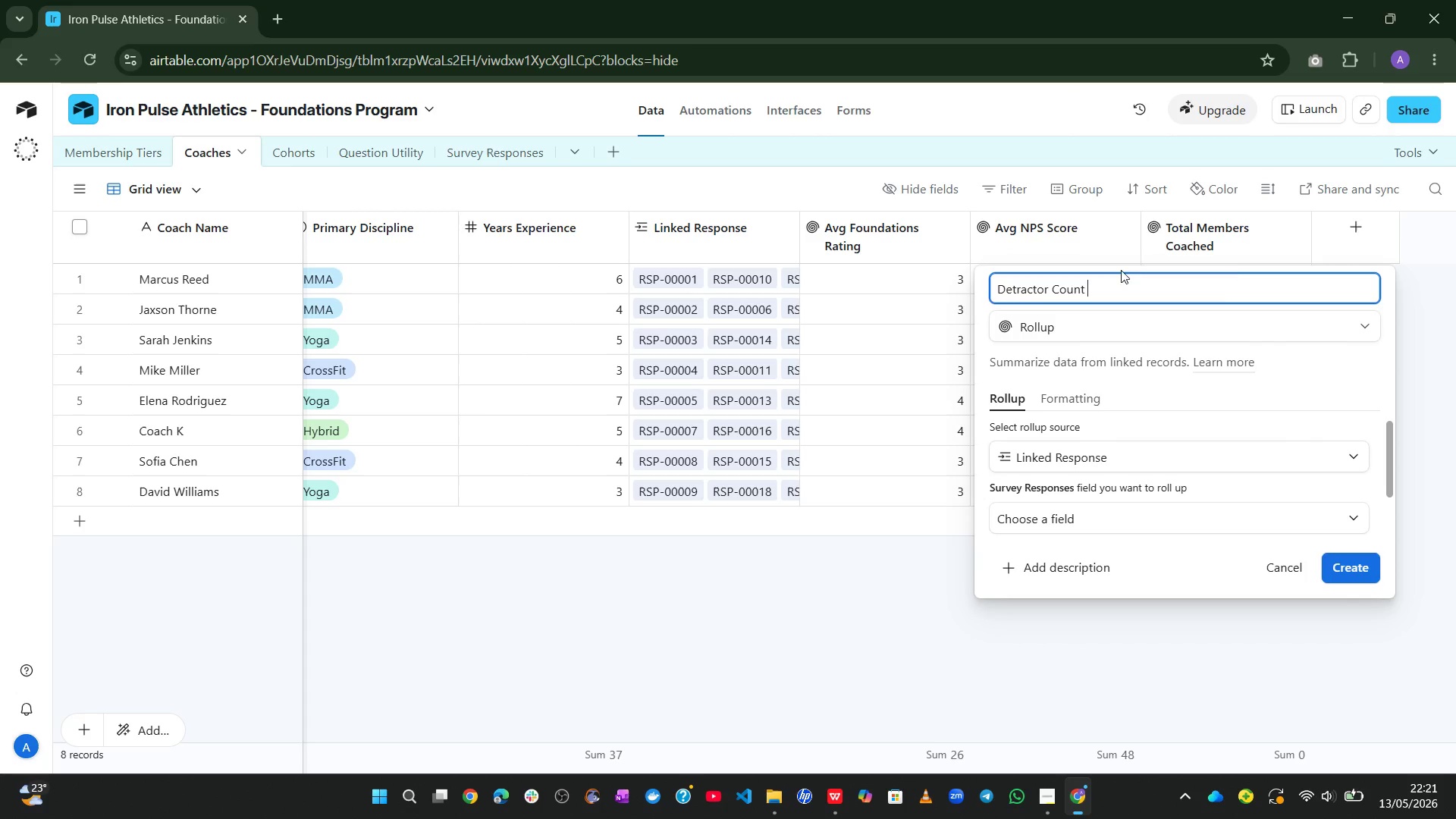 
key(Backspace)
 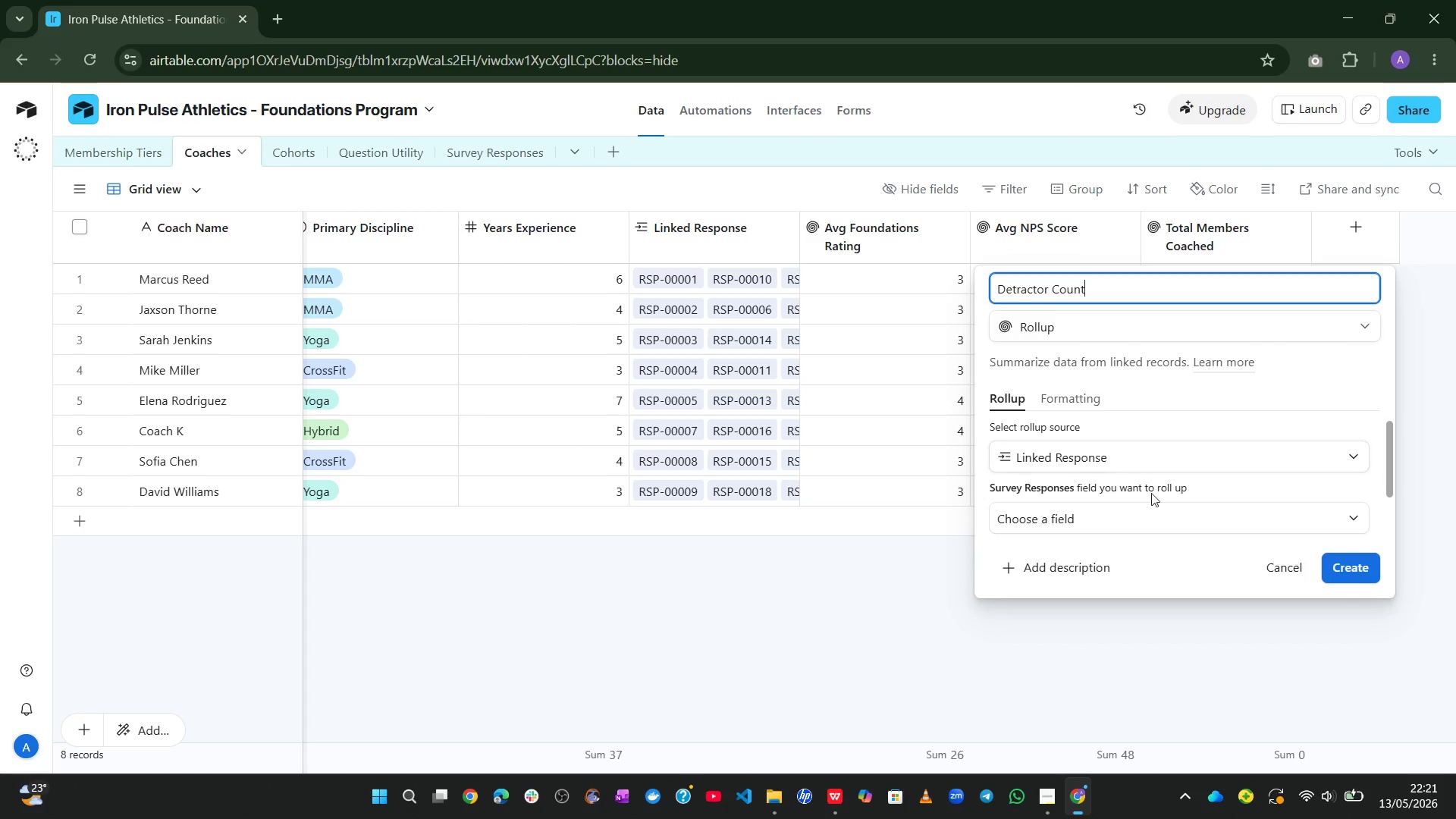 
left_click([1143, 529])
 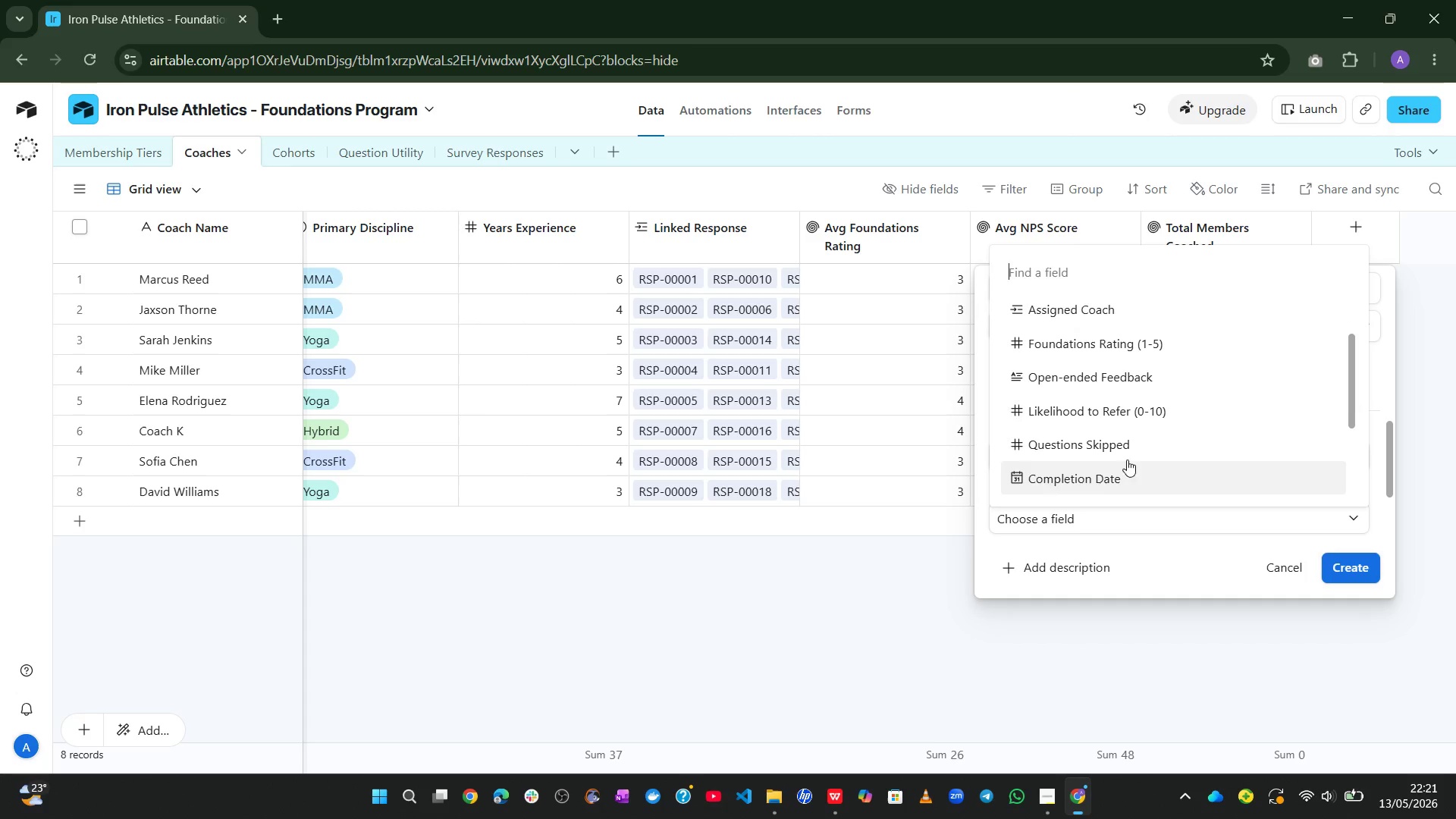 
wait(5.14)
 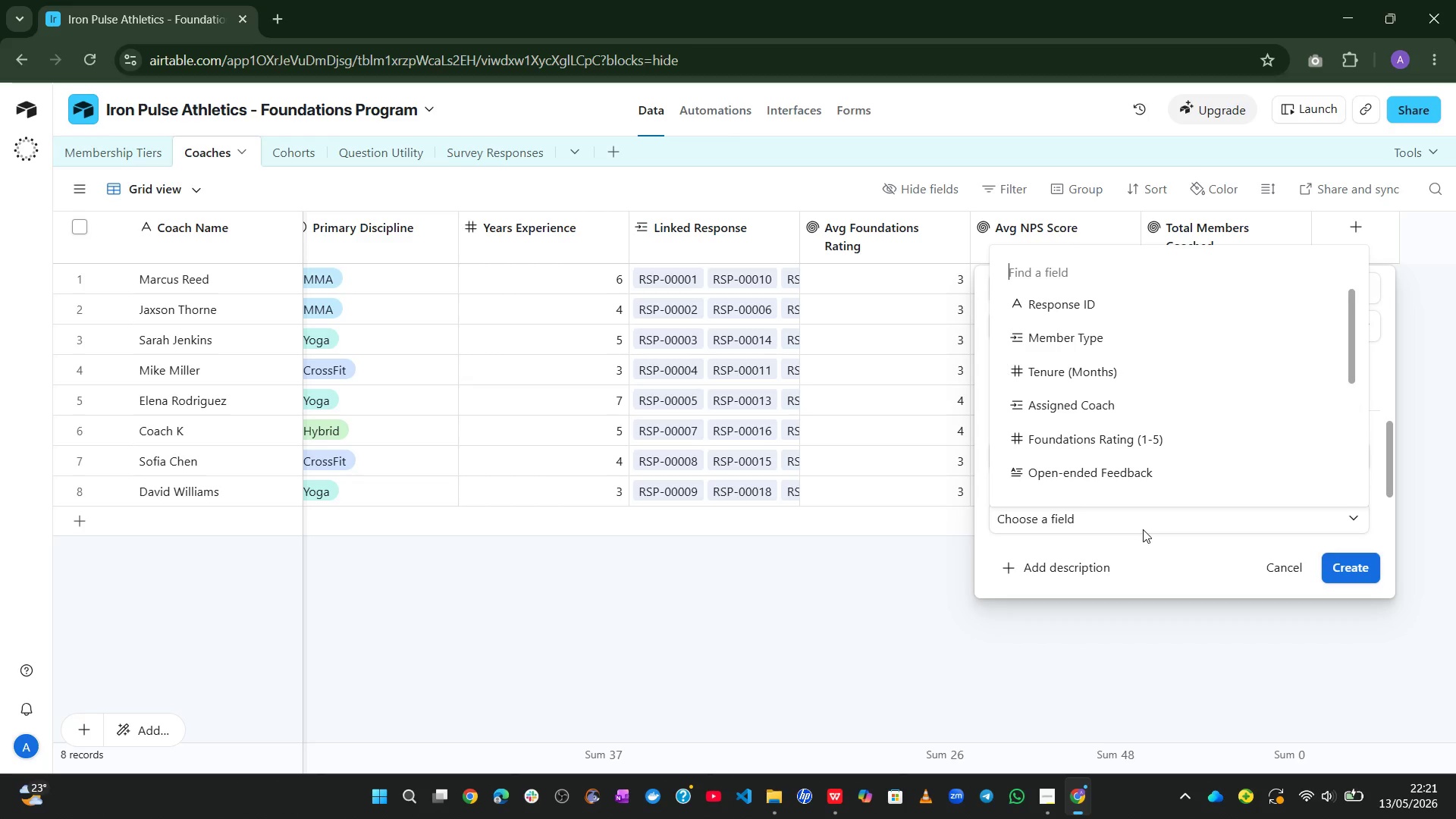 
left_click([1131, 422])
 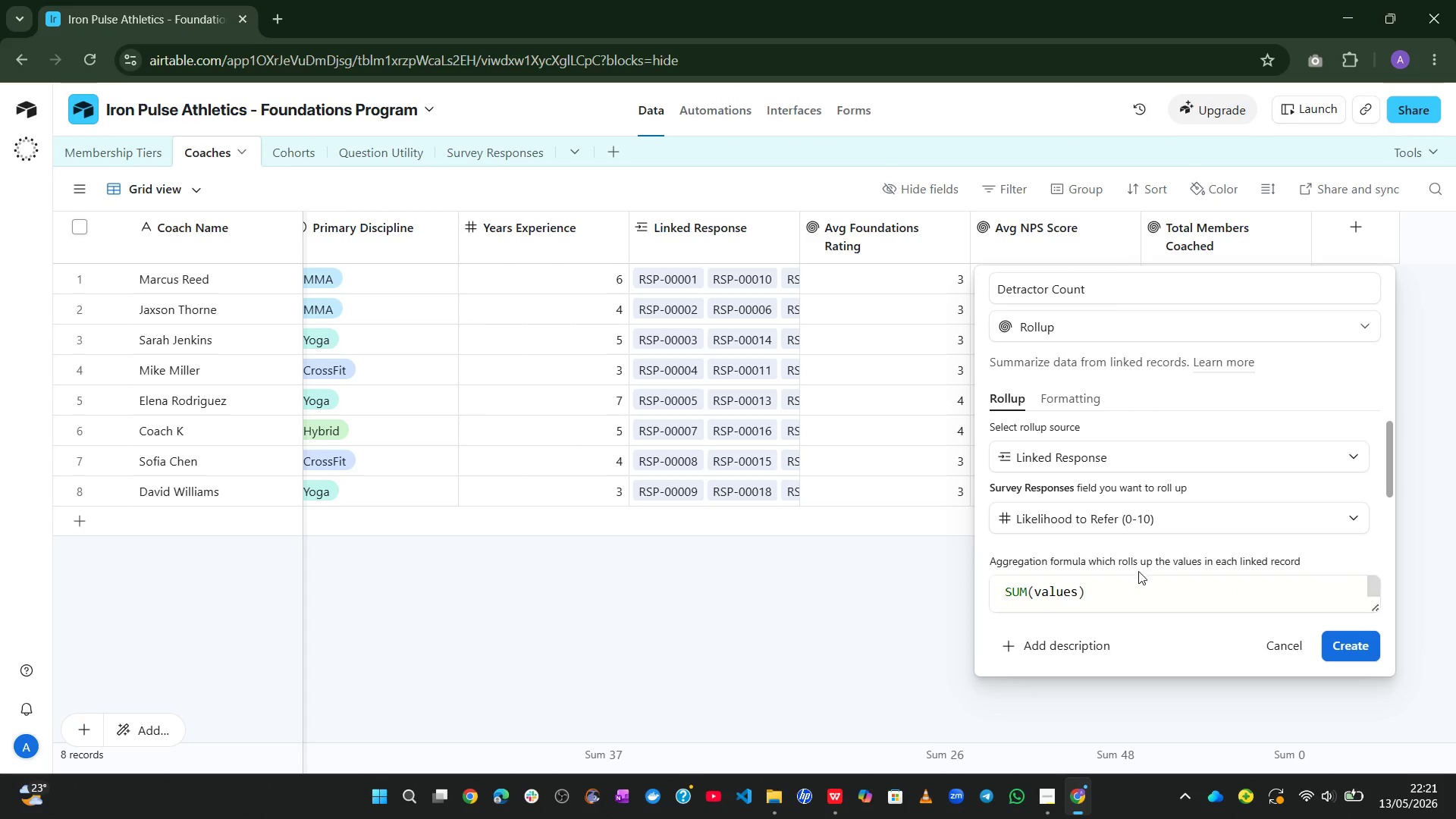 
left_click([1123, 589])
 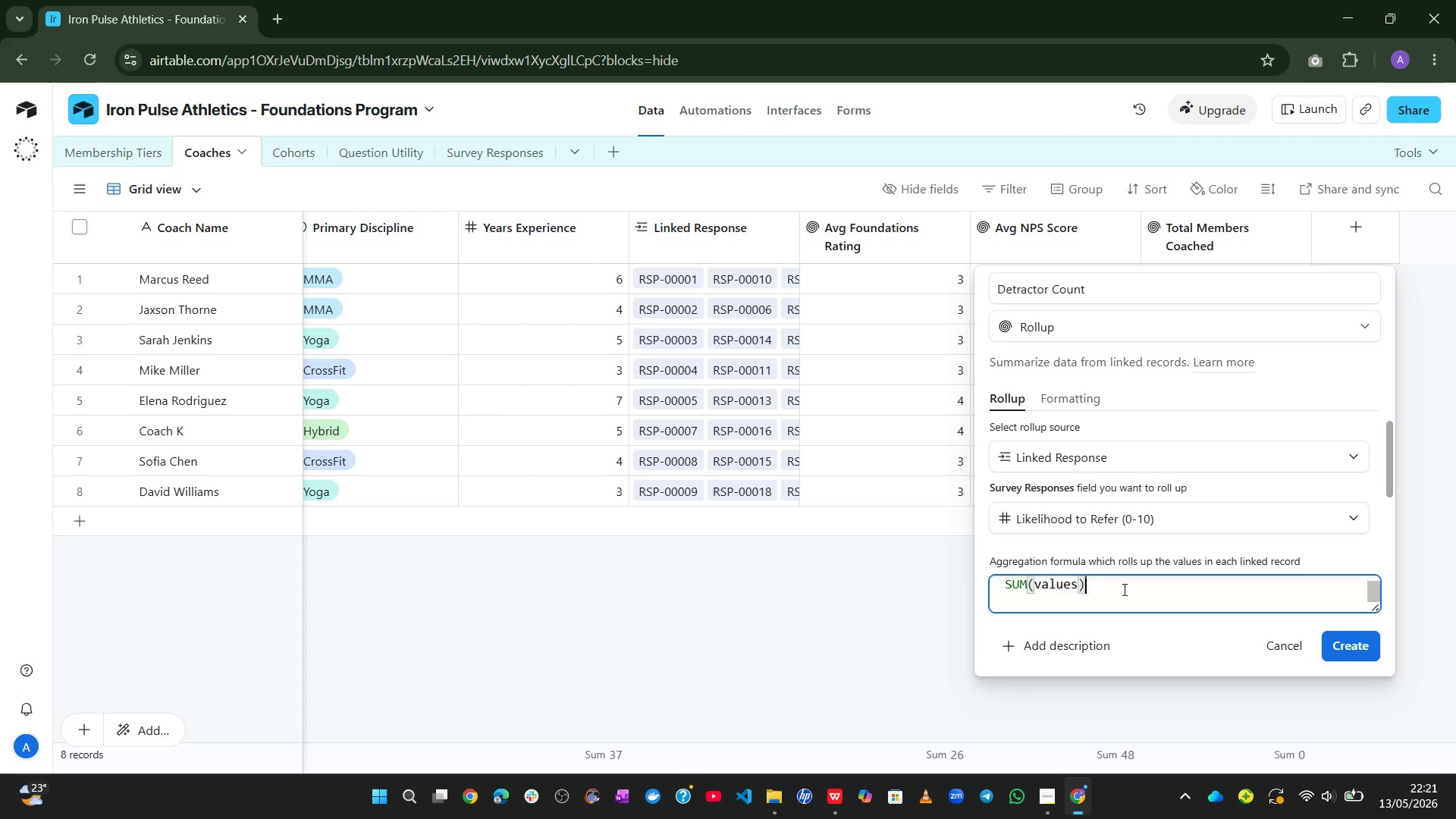 
wait(5.86)
 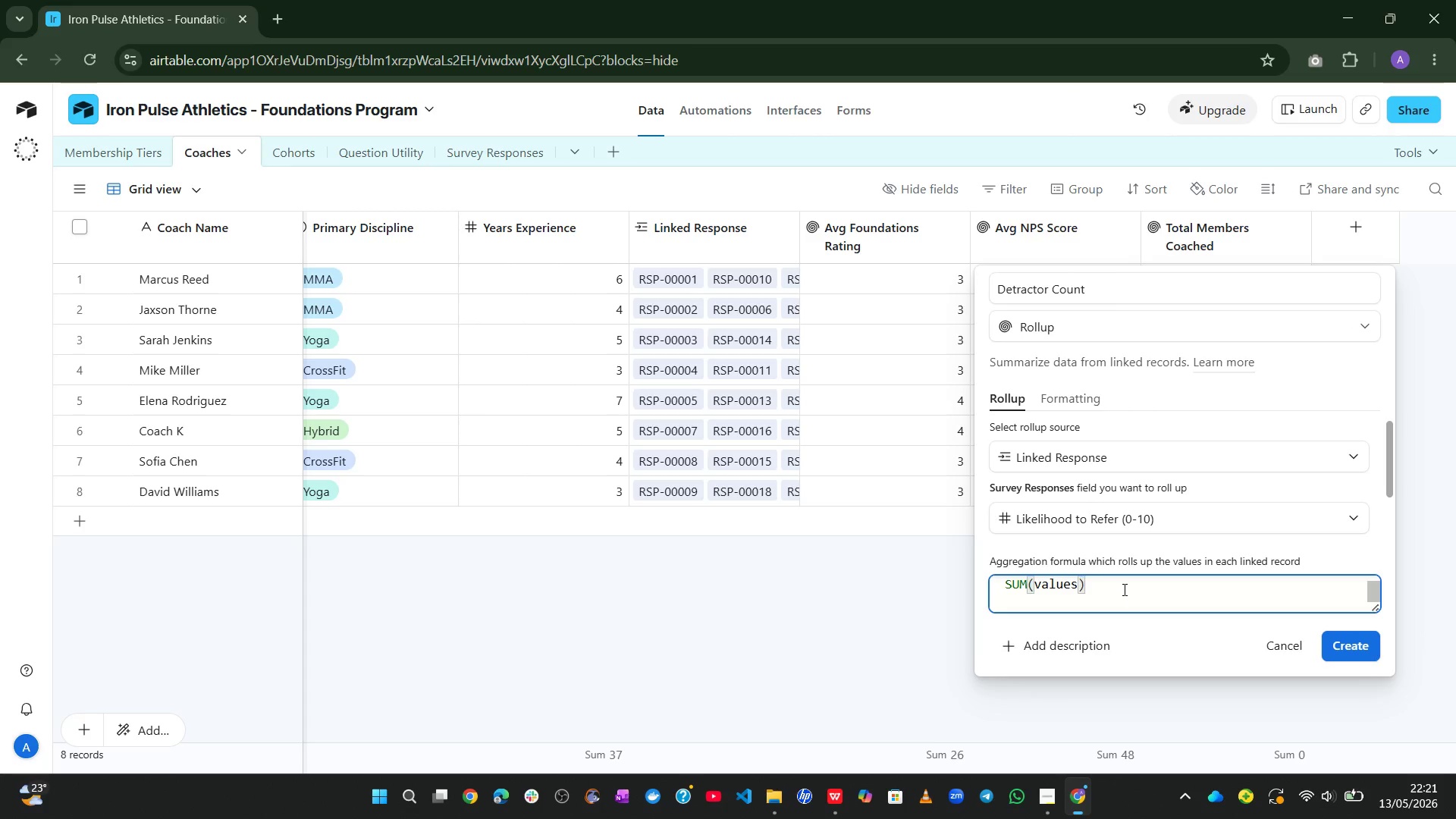 
key(Control+ControlLeft)
 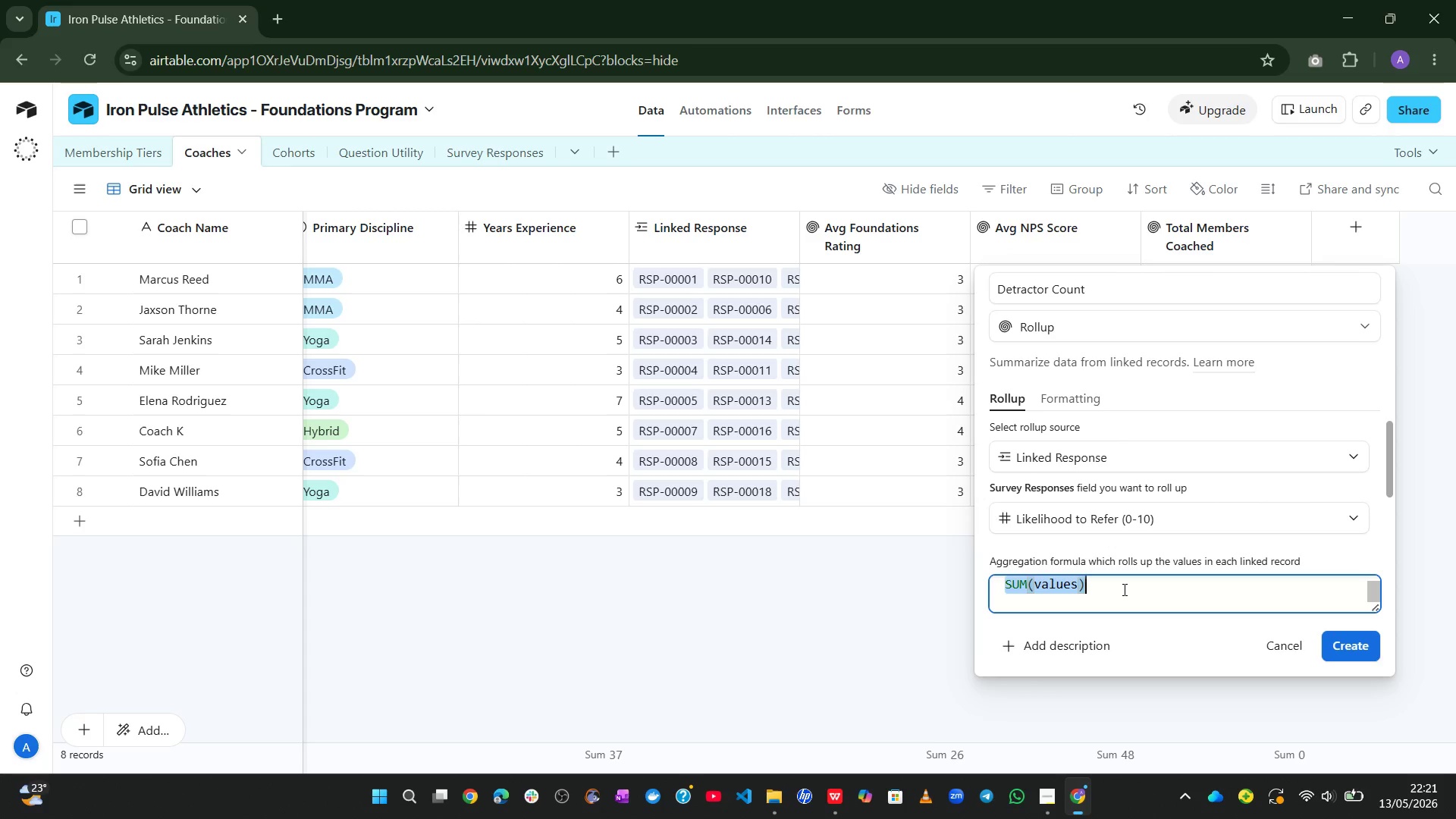 
key(Control+A)
 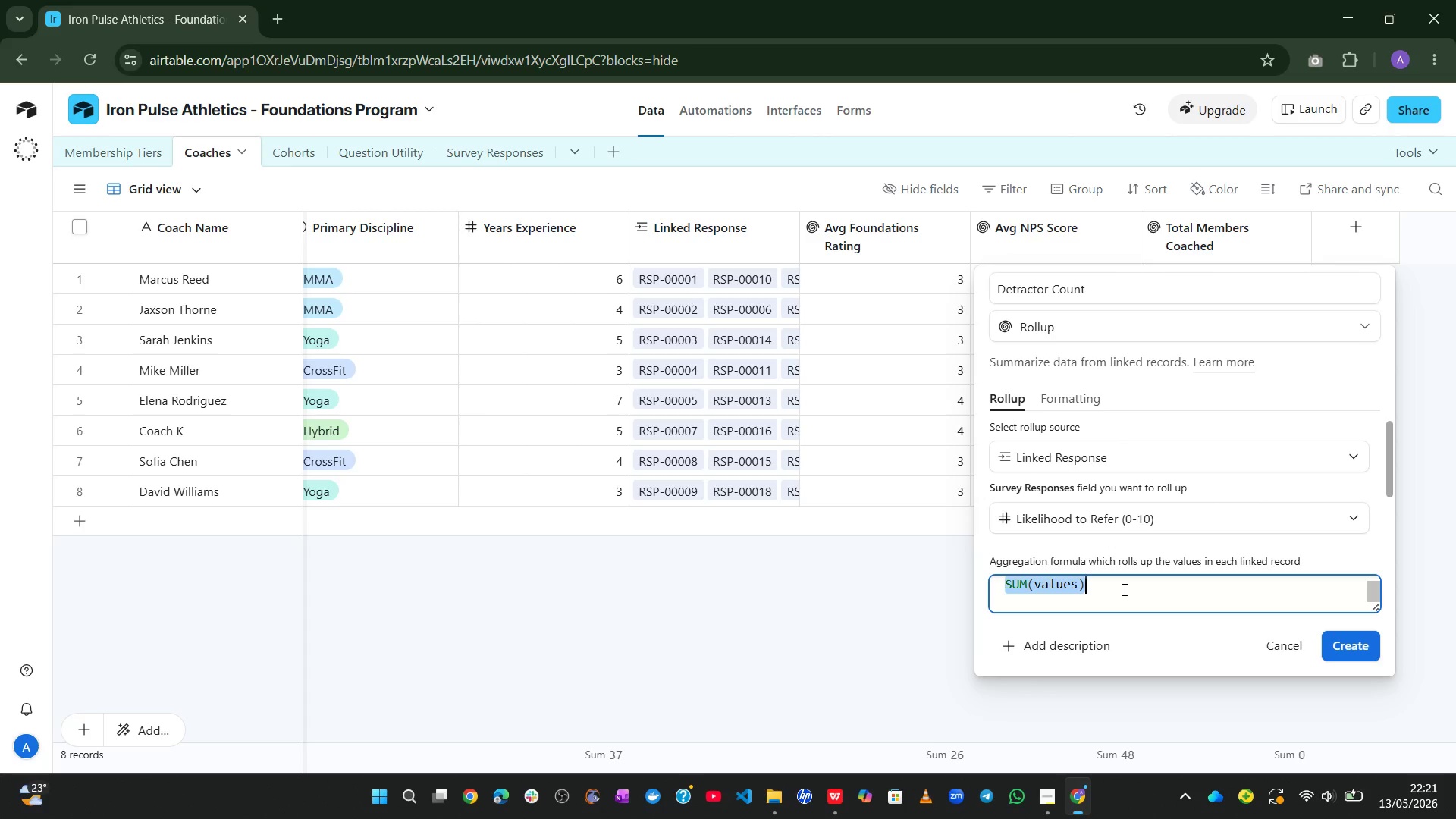 
key(Shift+C)
 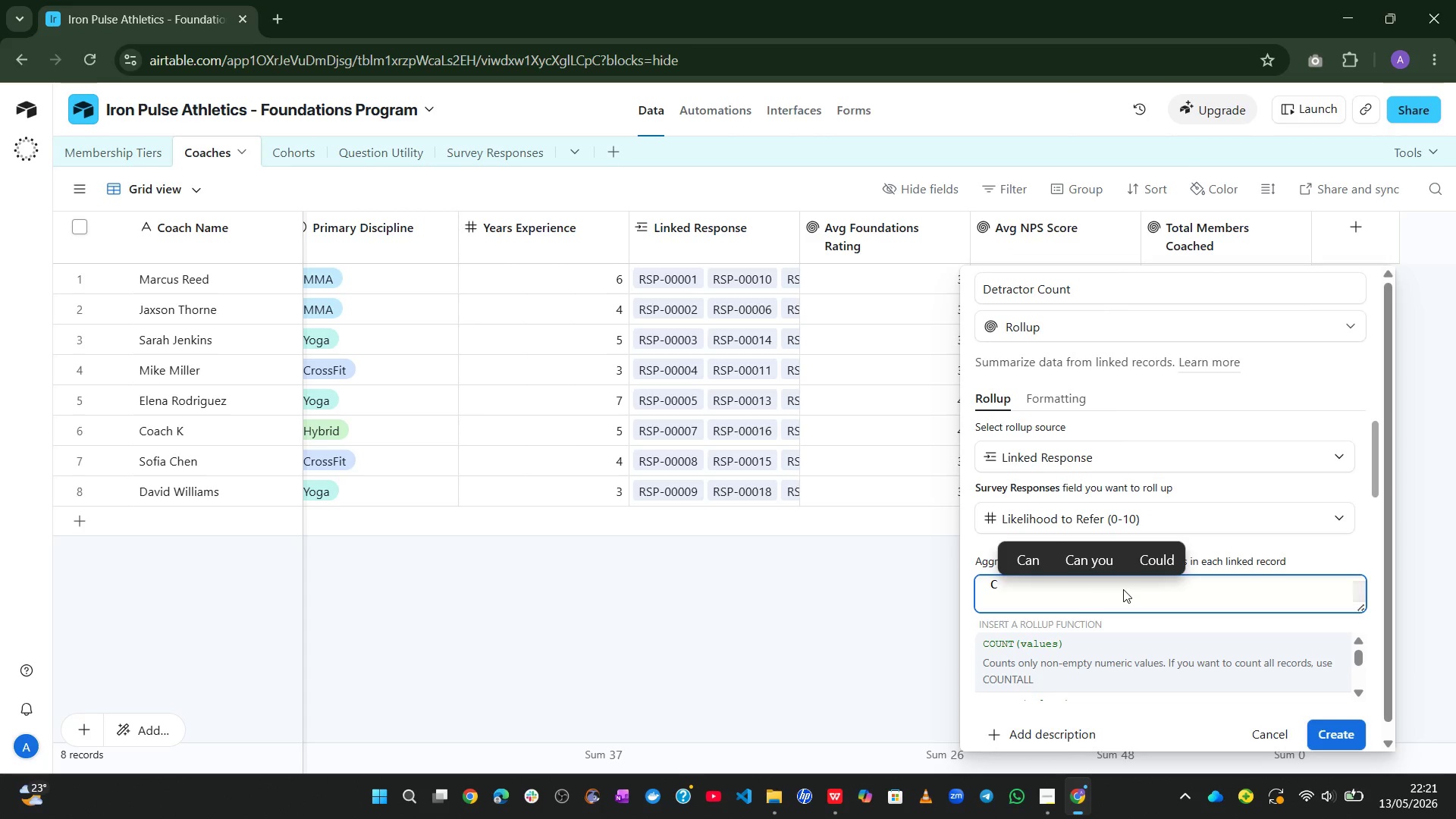 
key(Tab)
 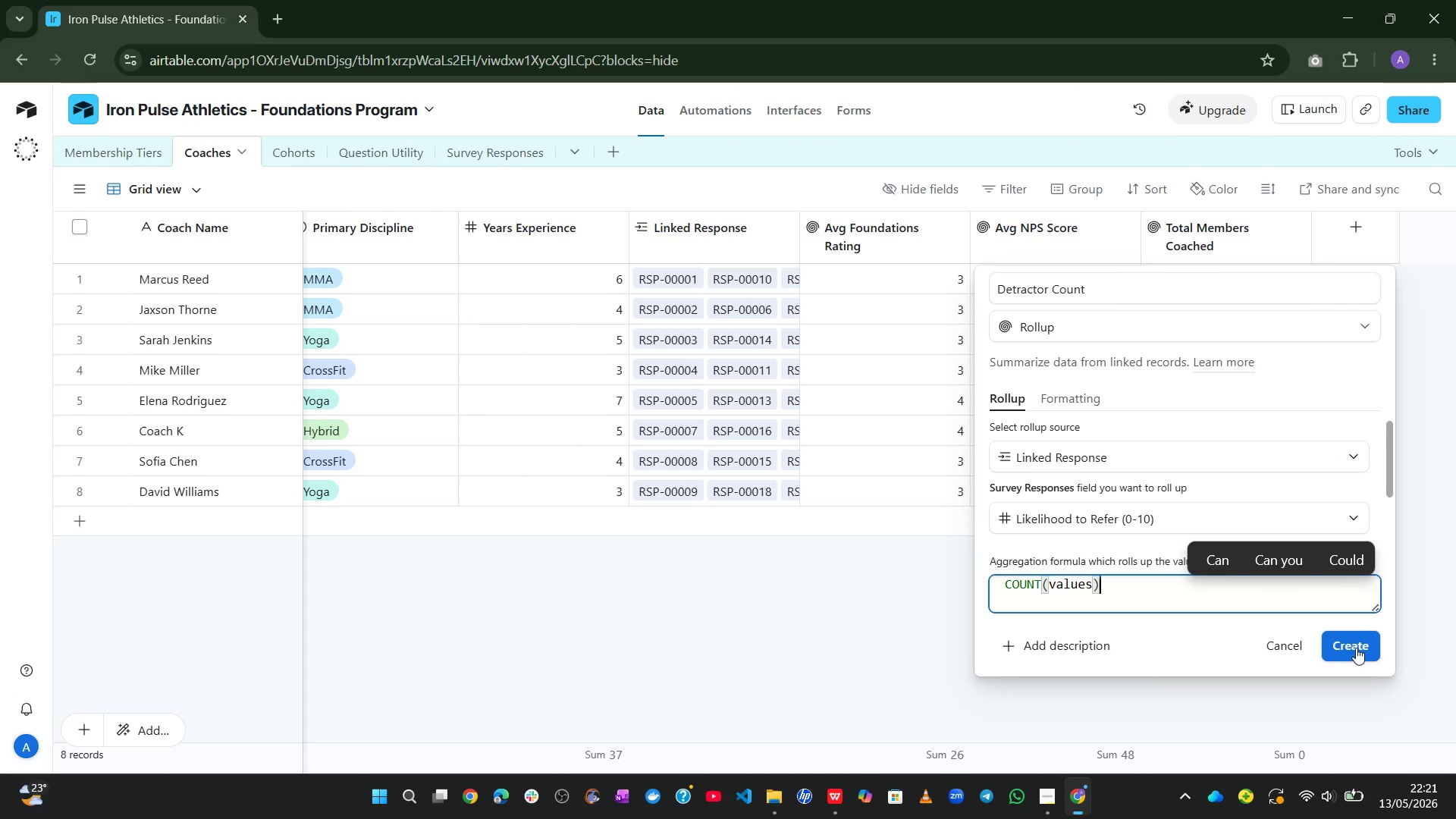 
left_click([1356, 648])
 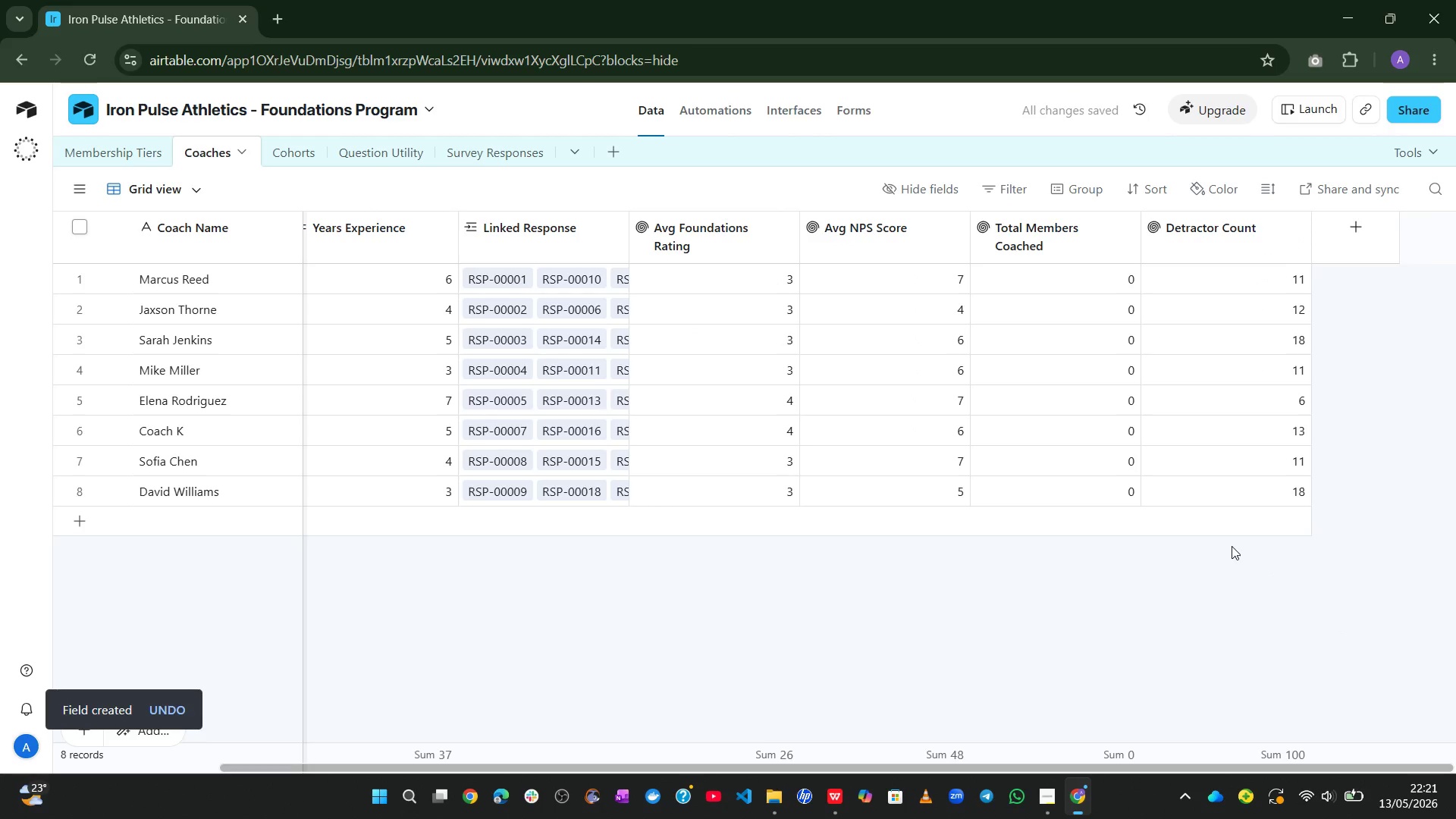 
wait(7.7)
 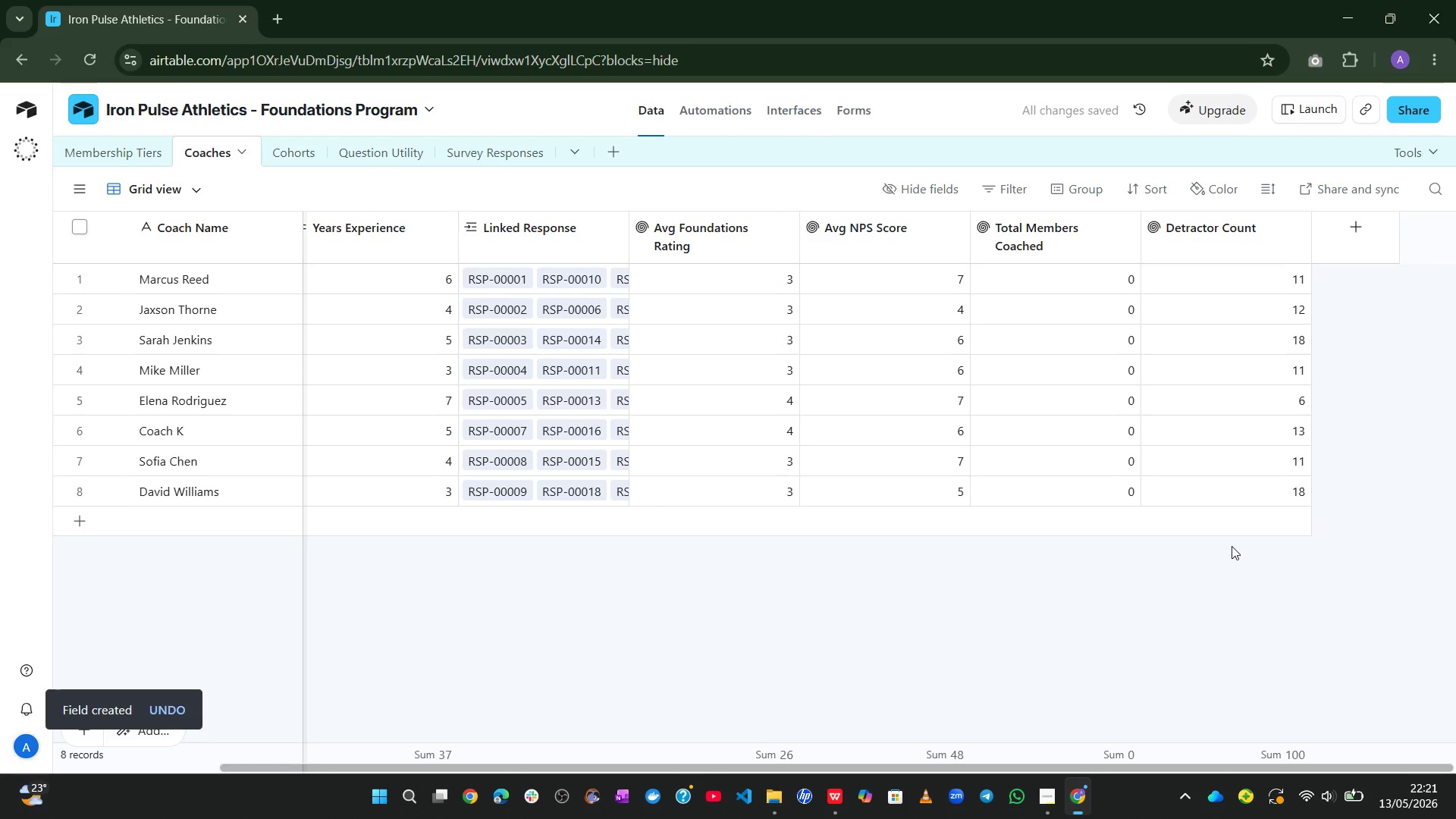 
left_click([1351, 221])
 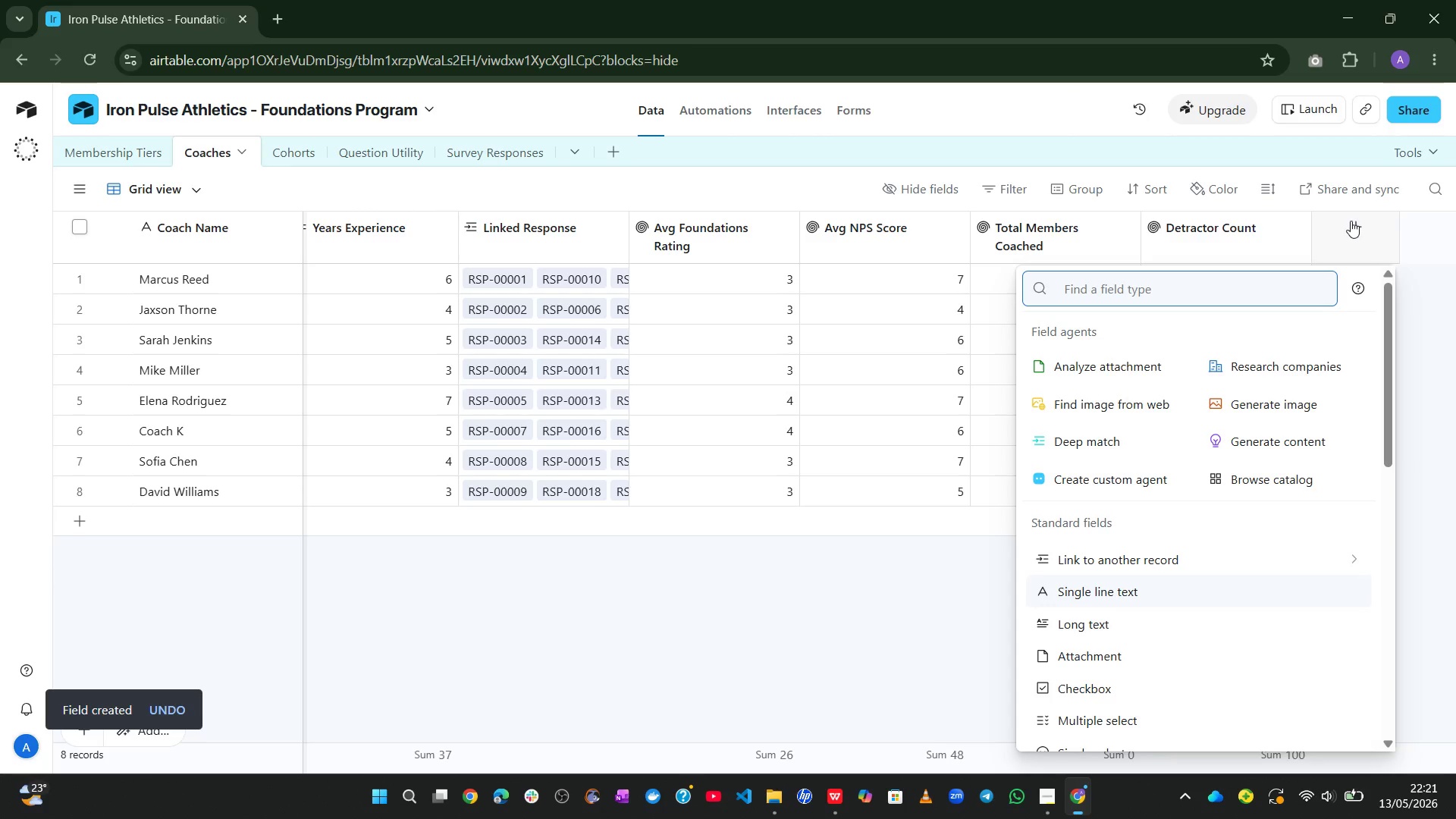 
type(for)
 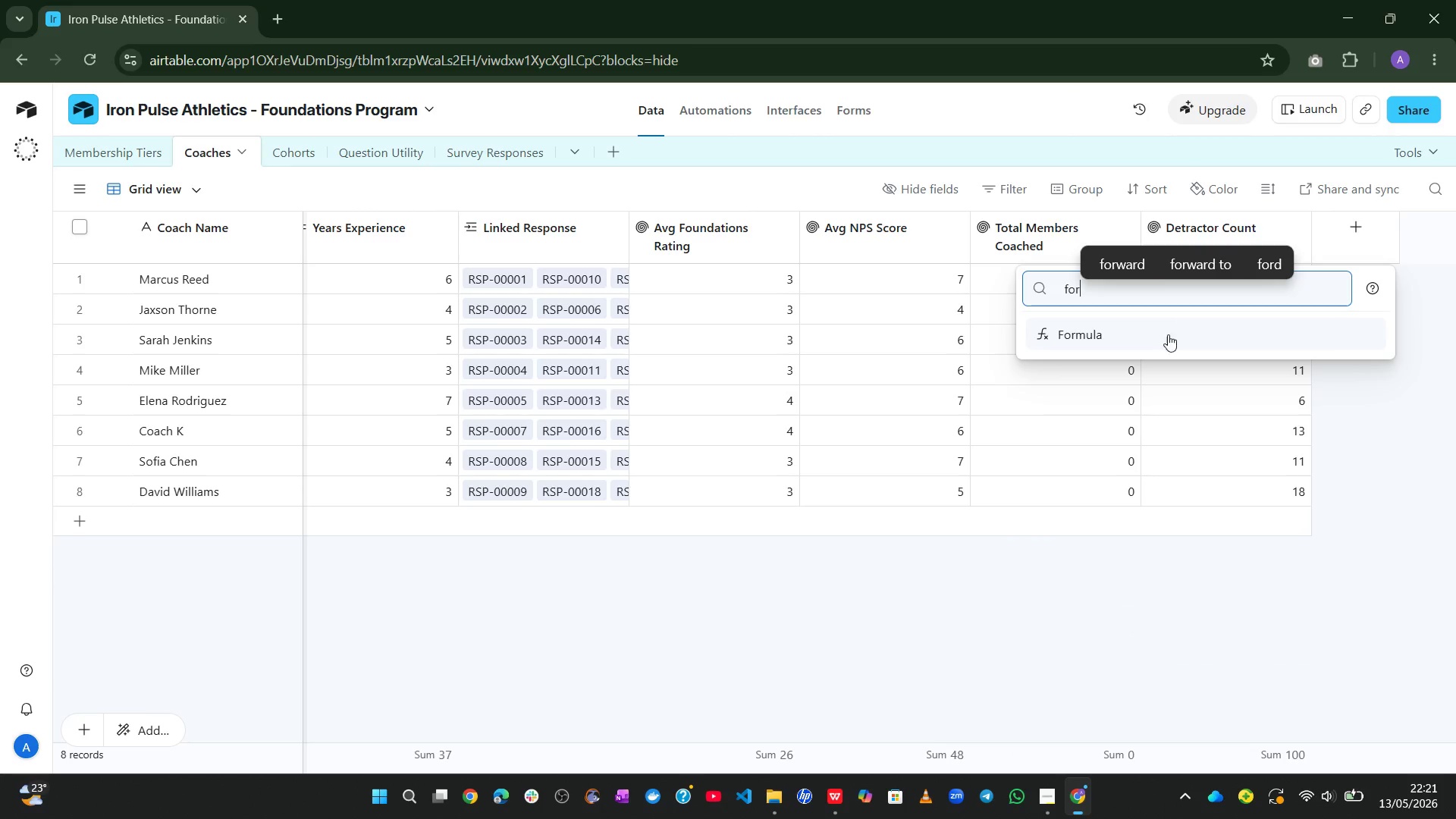 
left_click([1162, 340])
 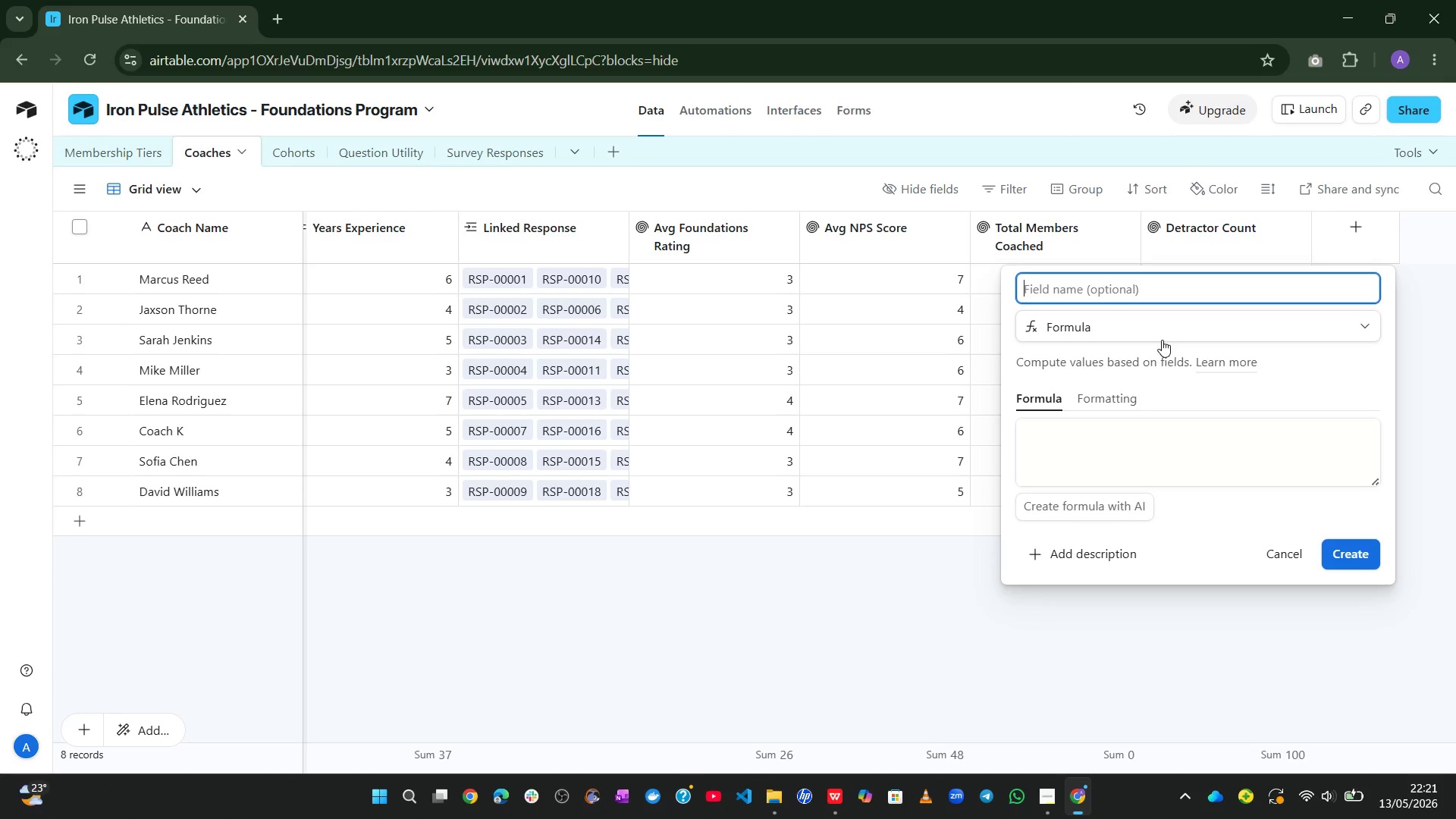 
type(Coach Impact Score)
 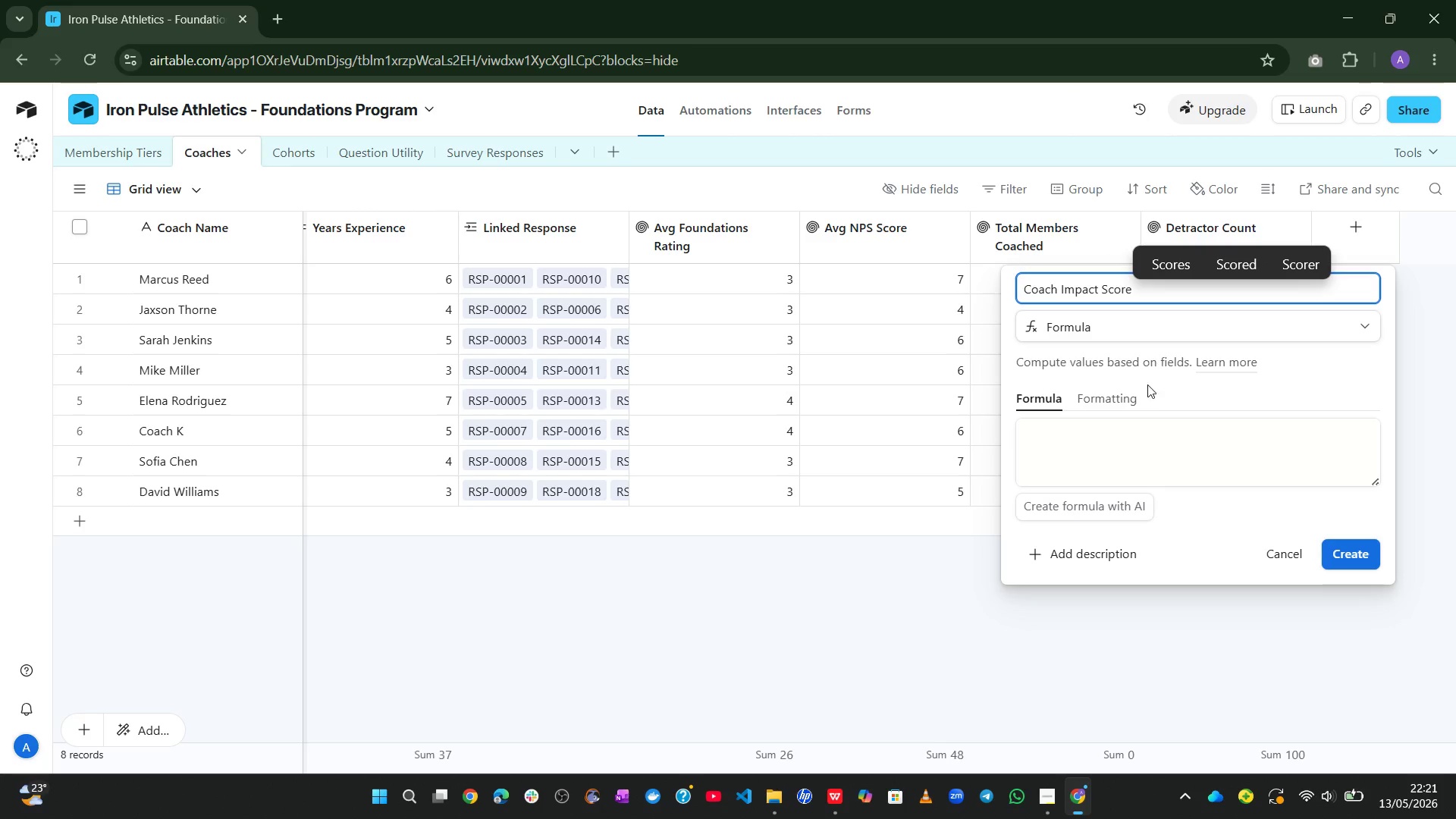 
left_click([1133, 431])
 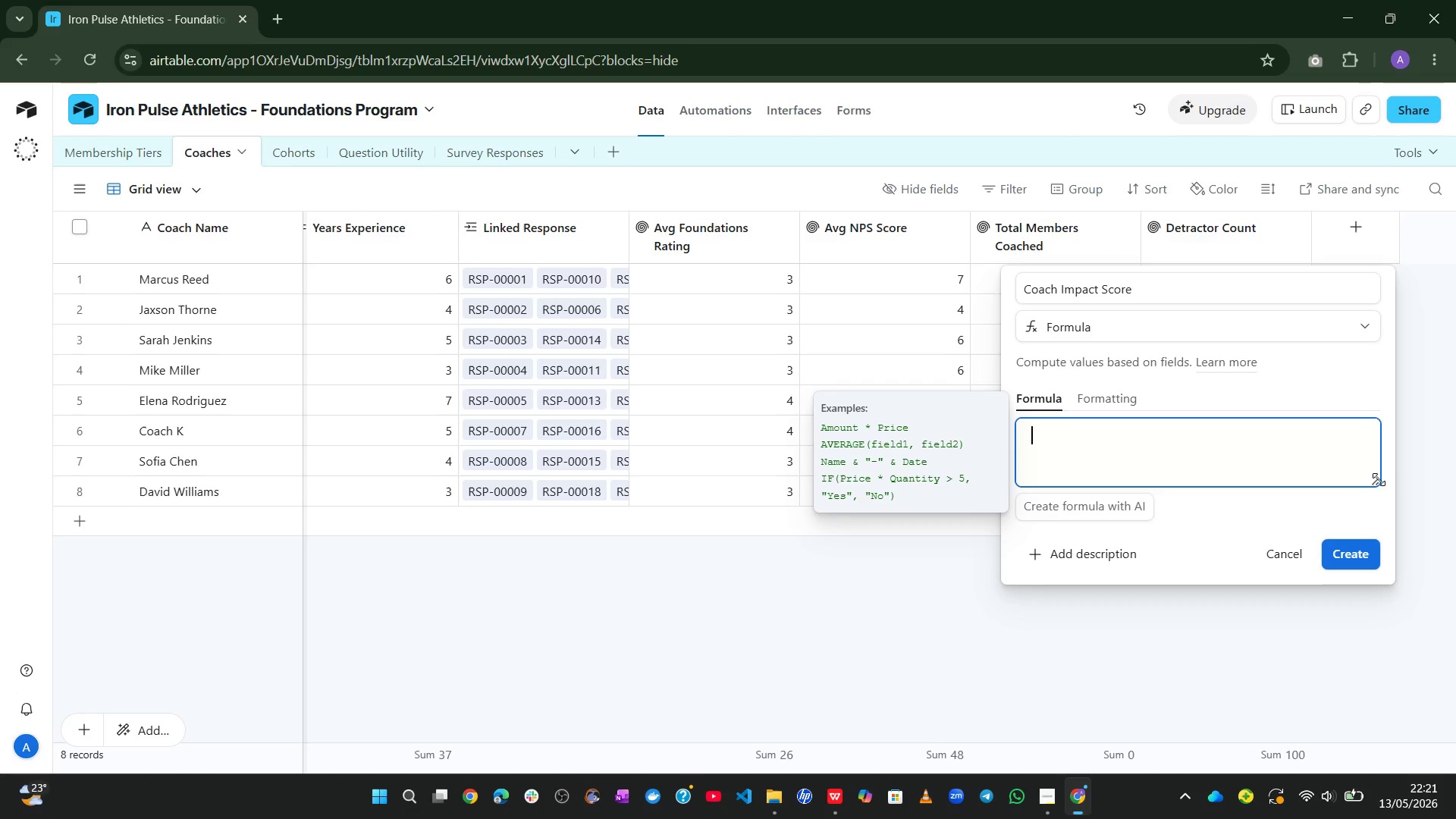 
left_click_drag(start_coordinate=[1377, 479], to_coordinate=[1369, 765])
 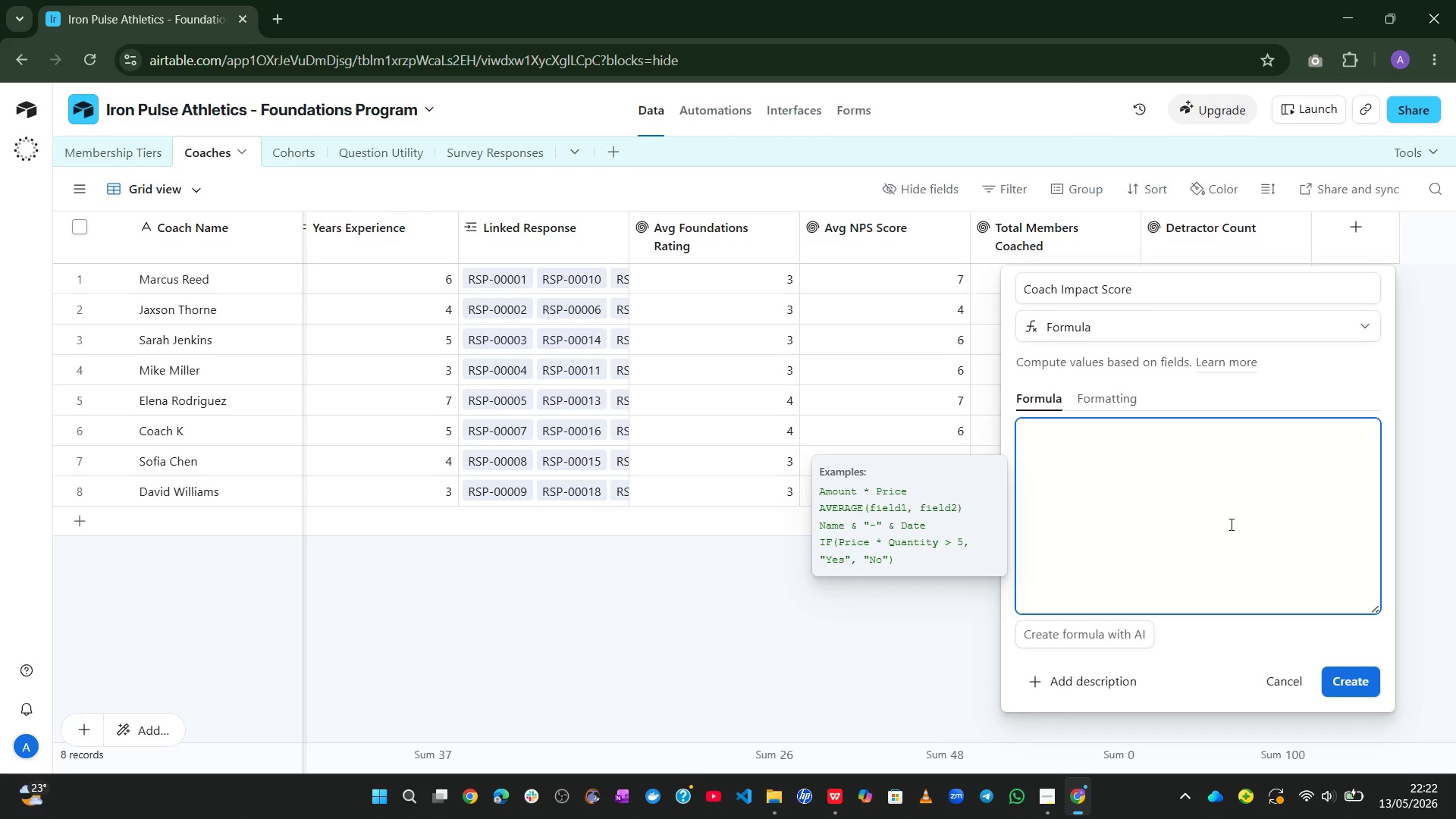 
wait(5.73)
 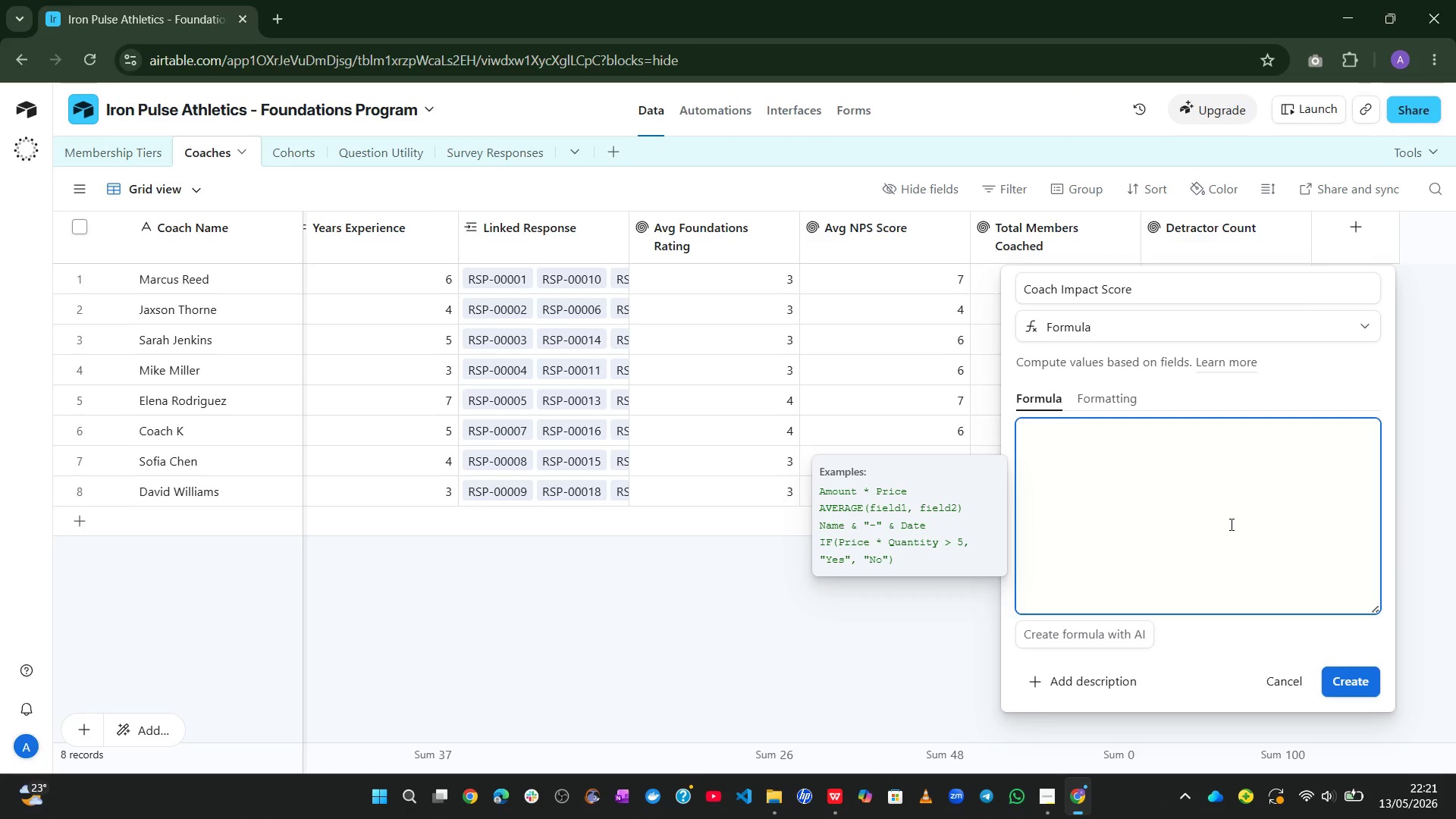 
type(round)
key(Tab)
 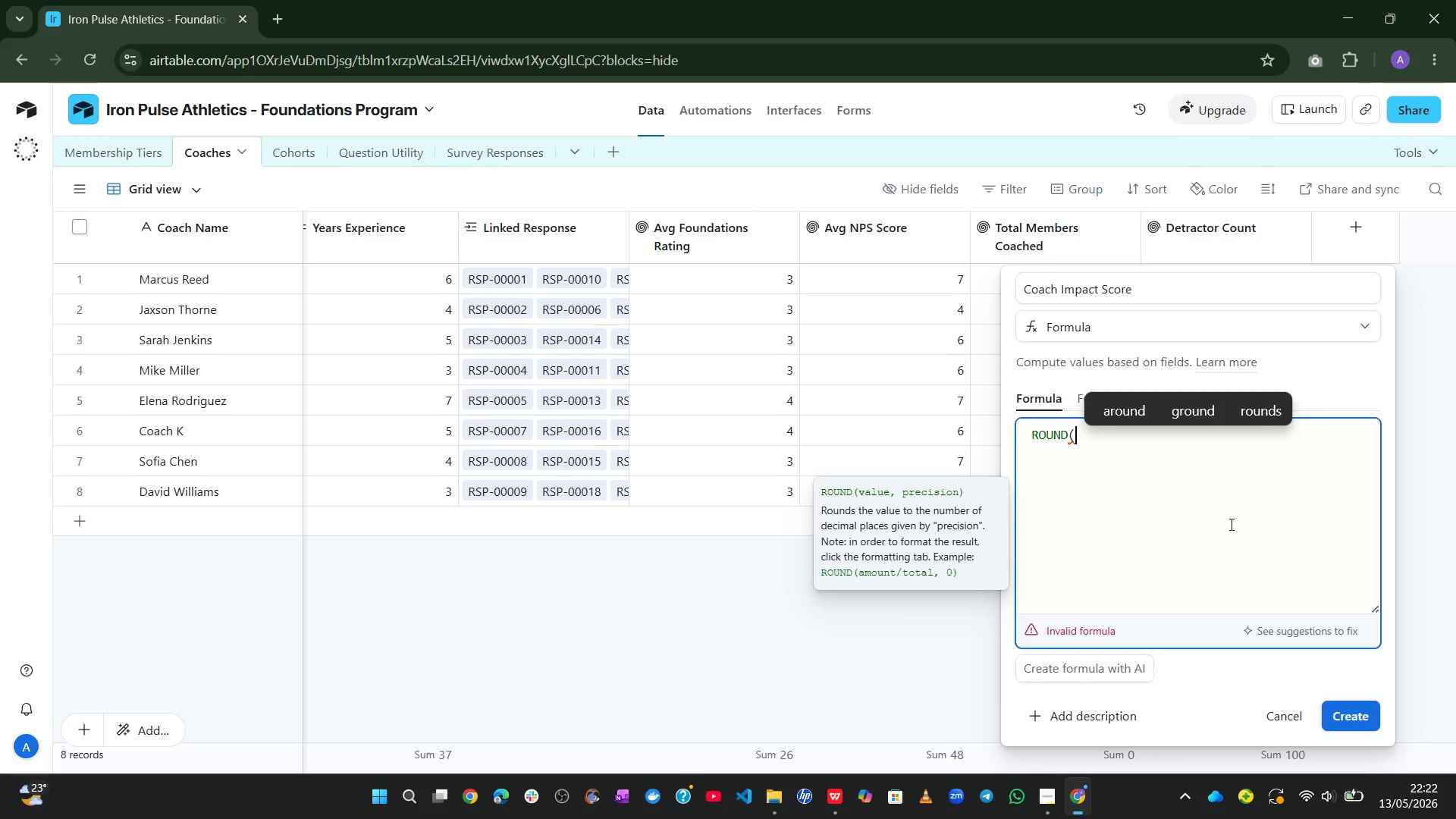 
key(Enter)
 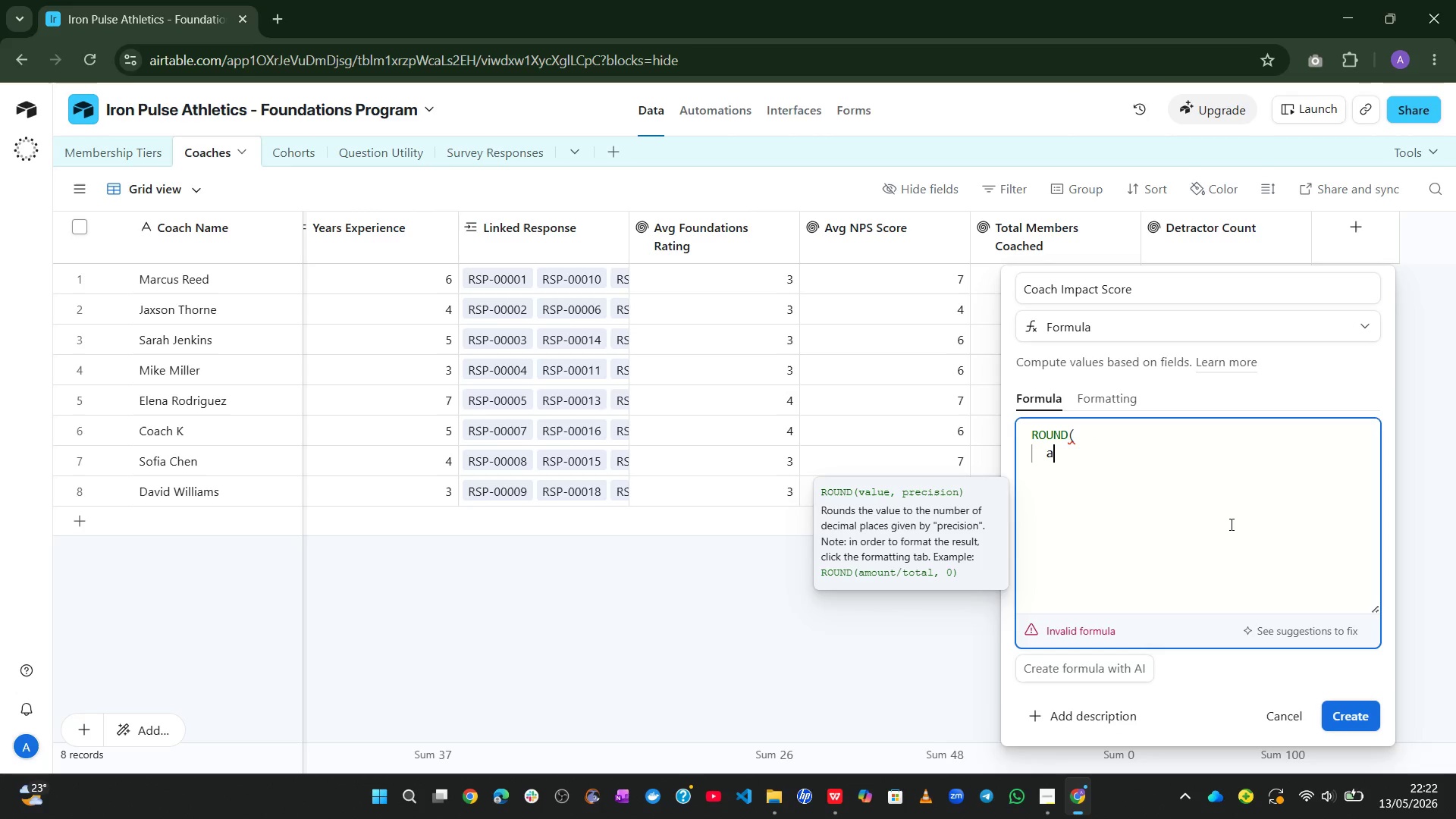 
type(a)
key(Backspace)
type((aver)
key(Tab)
 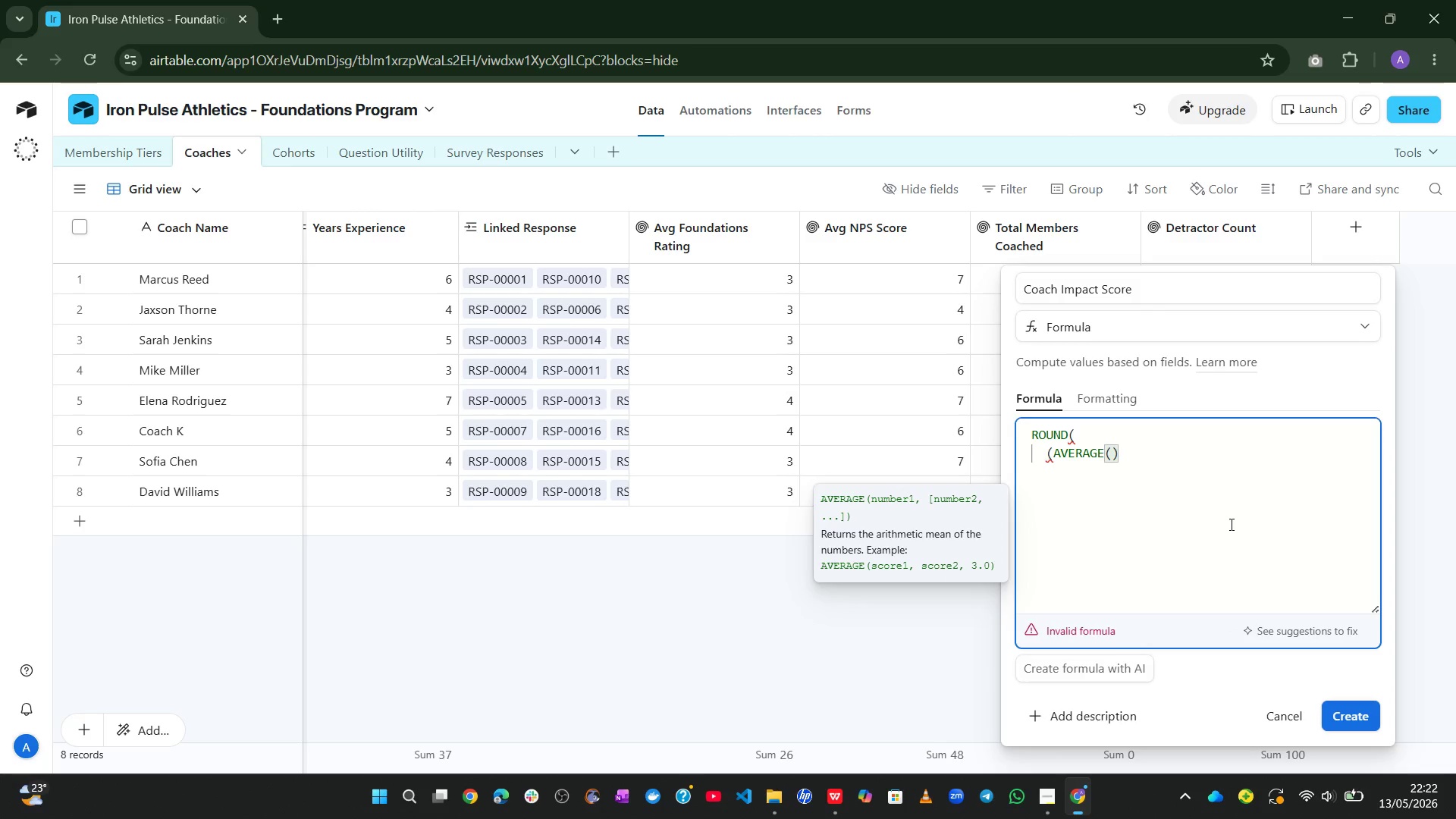 
key(Control+Z)
 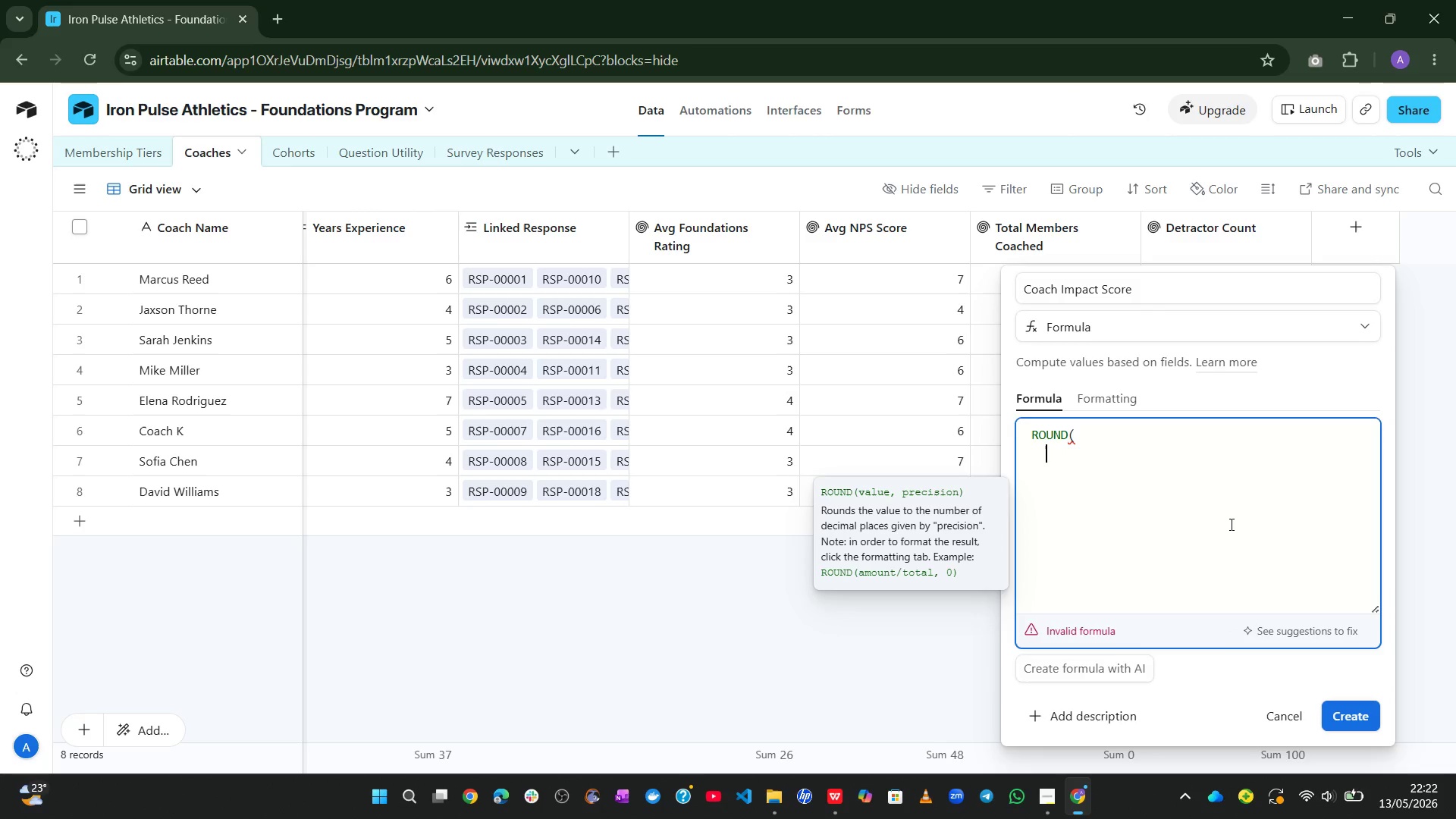 
type((av)
key(Tab)
type(*10)
 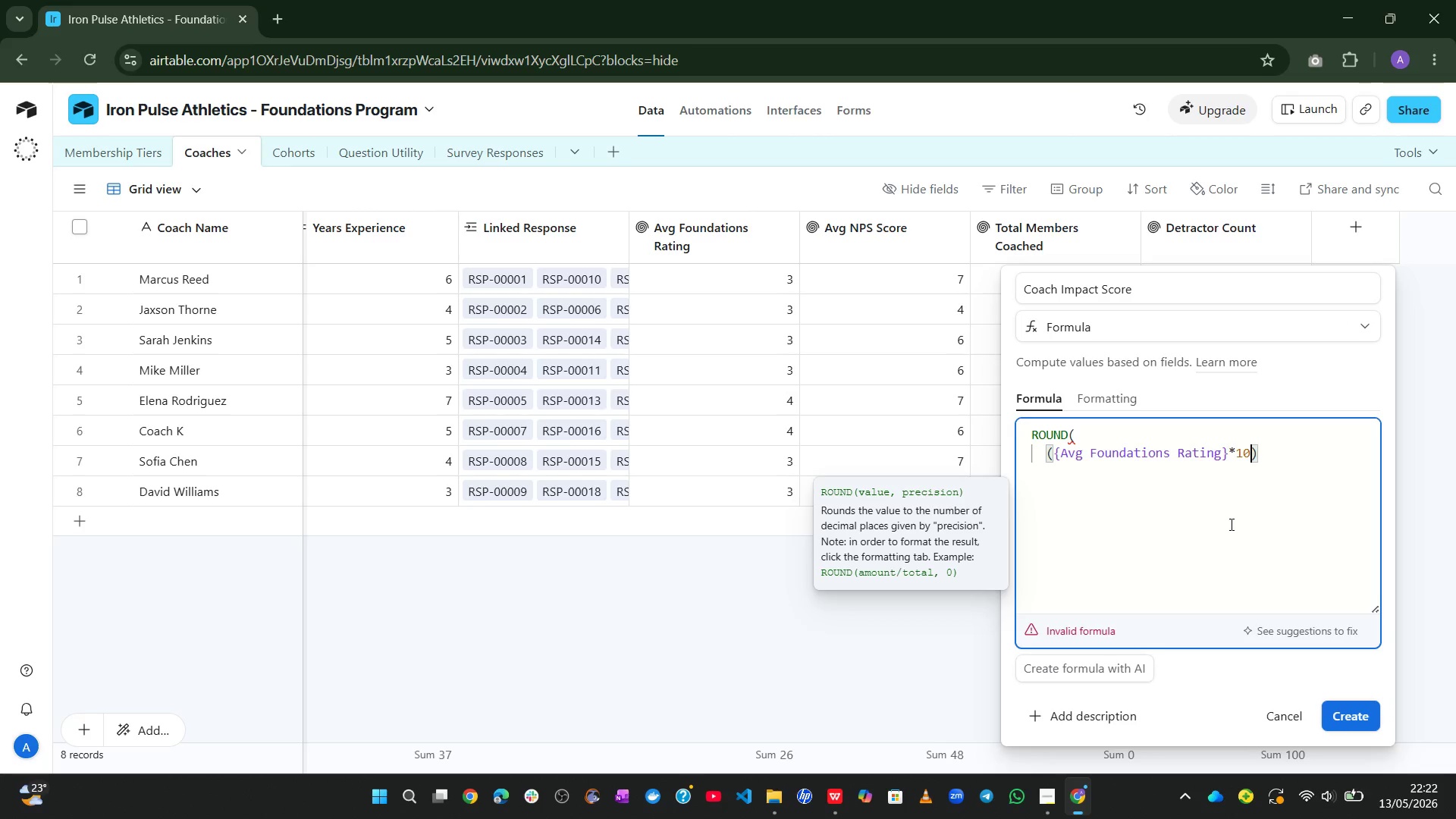 
key(ArrowRight)
 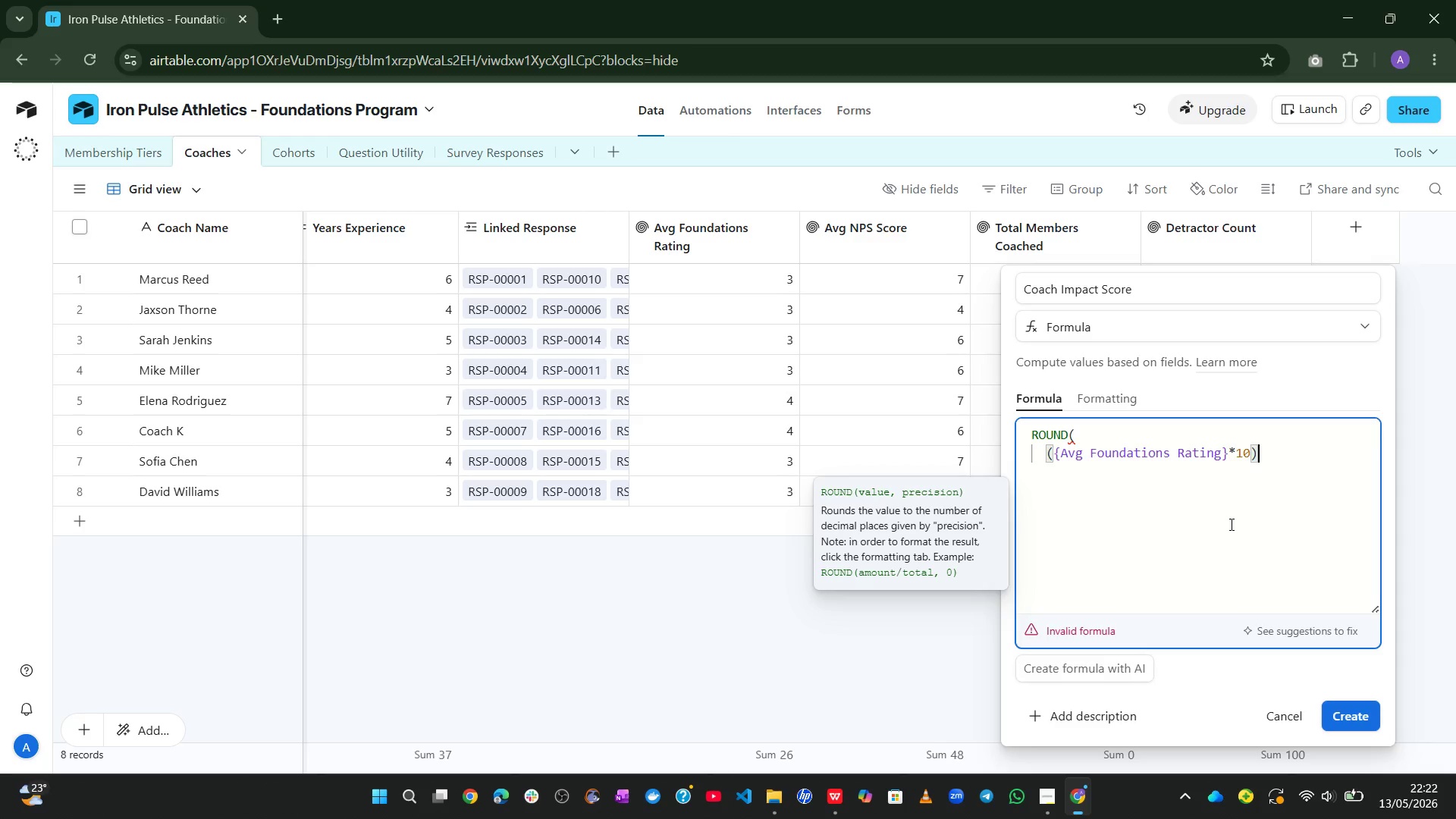 
key(NumpadAdd)
 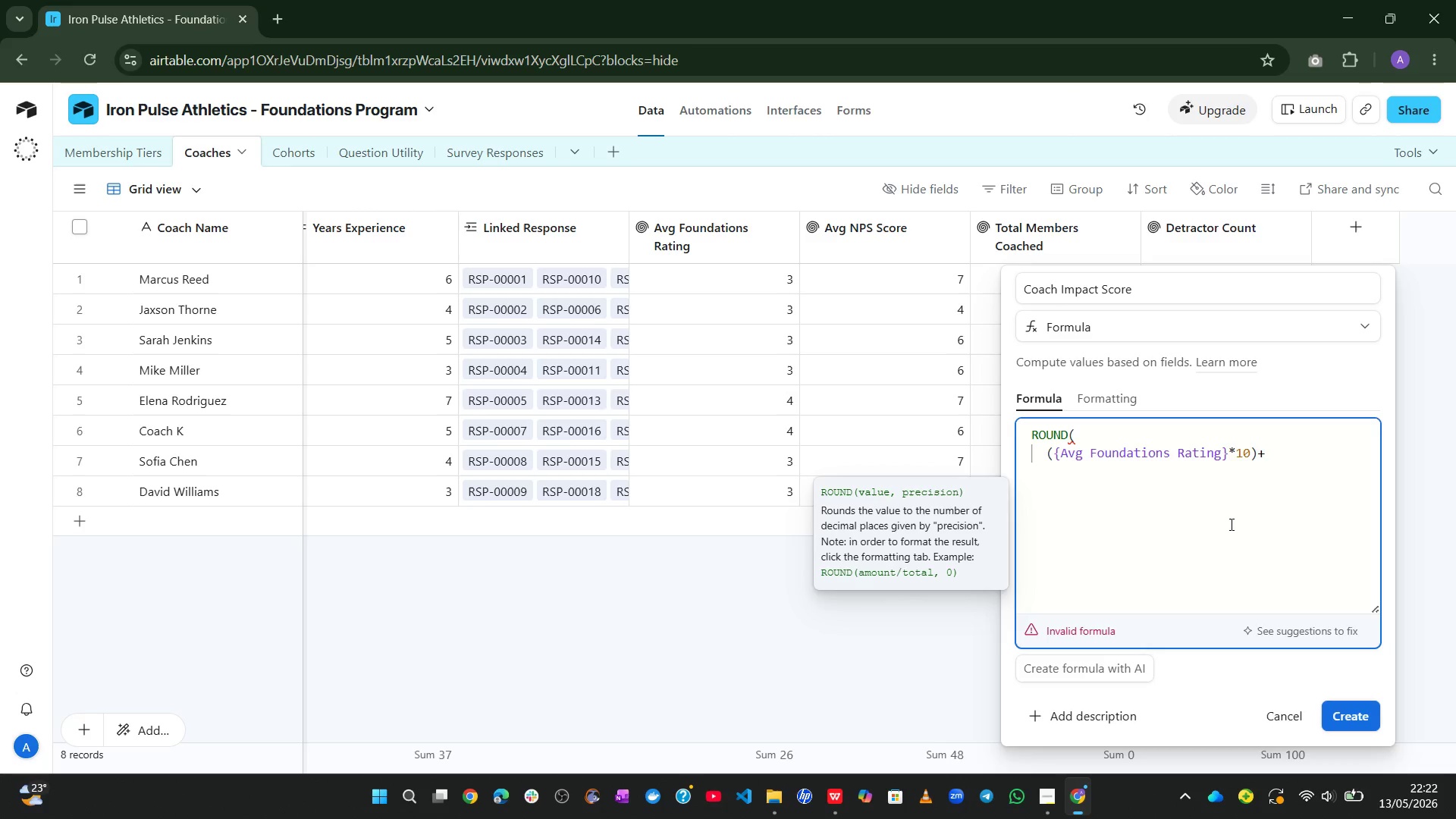 
key(Enter)
 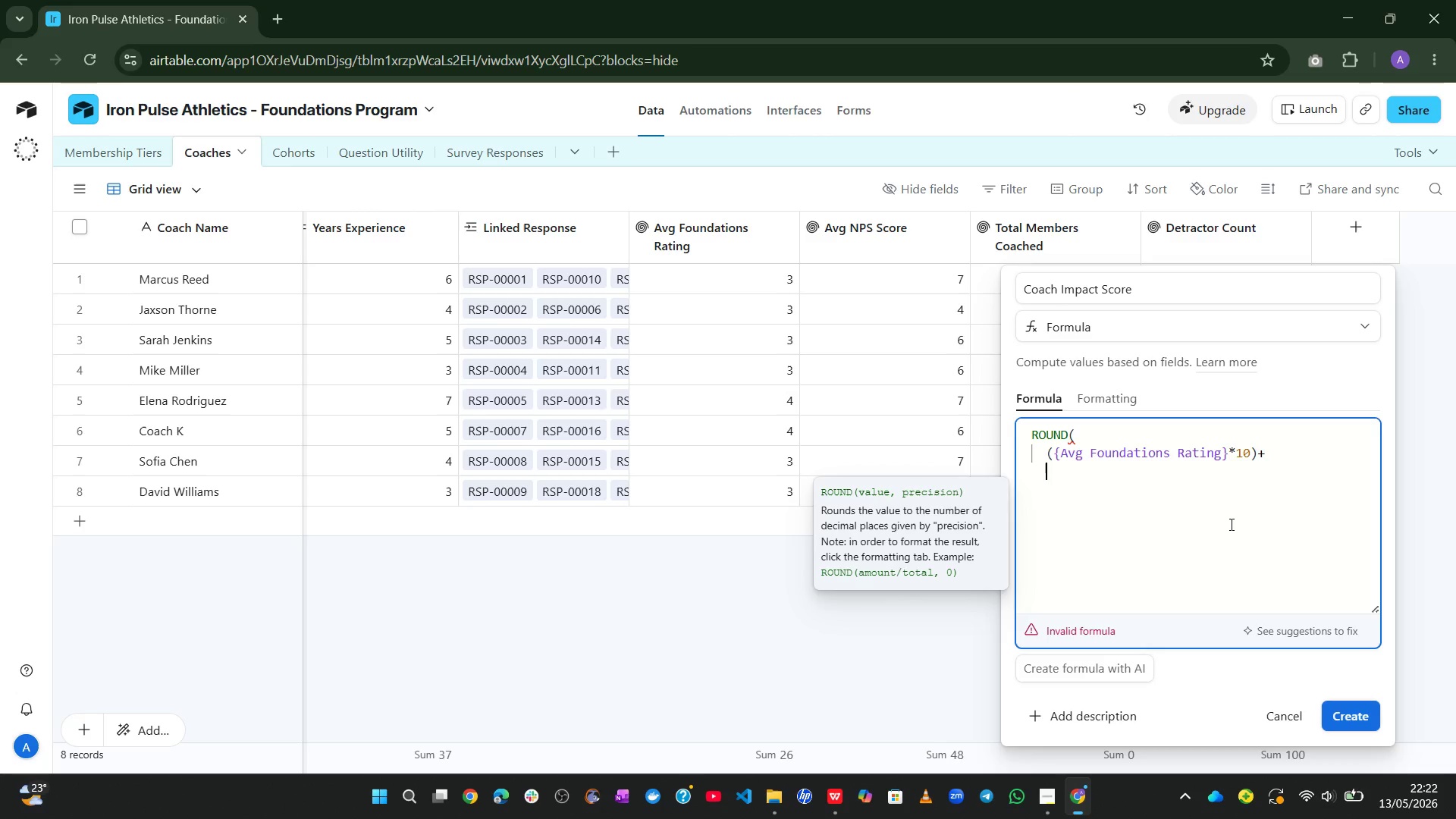 
type((ave)
key(Backspace)
 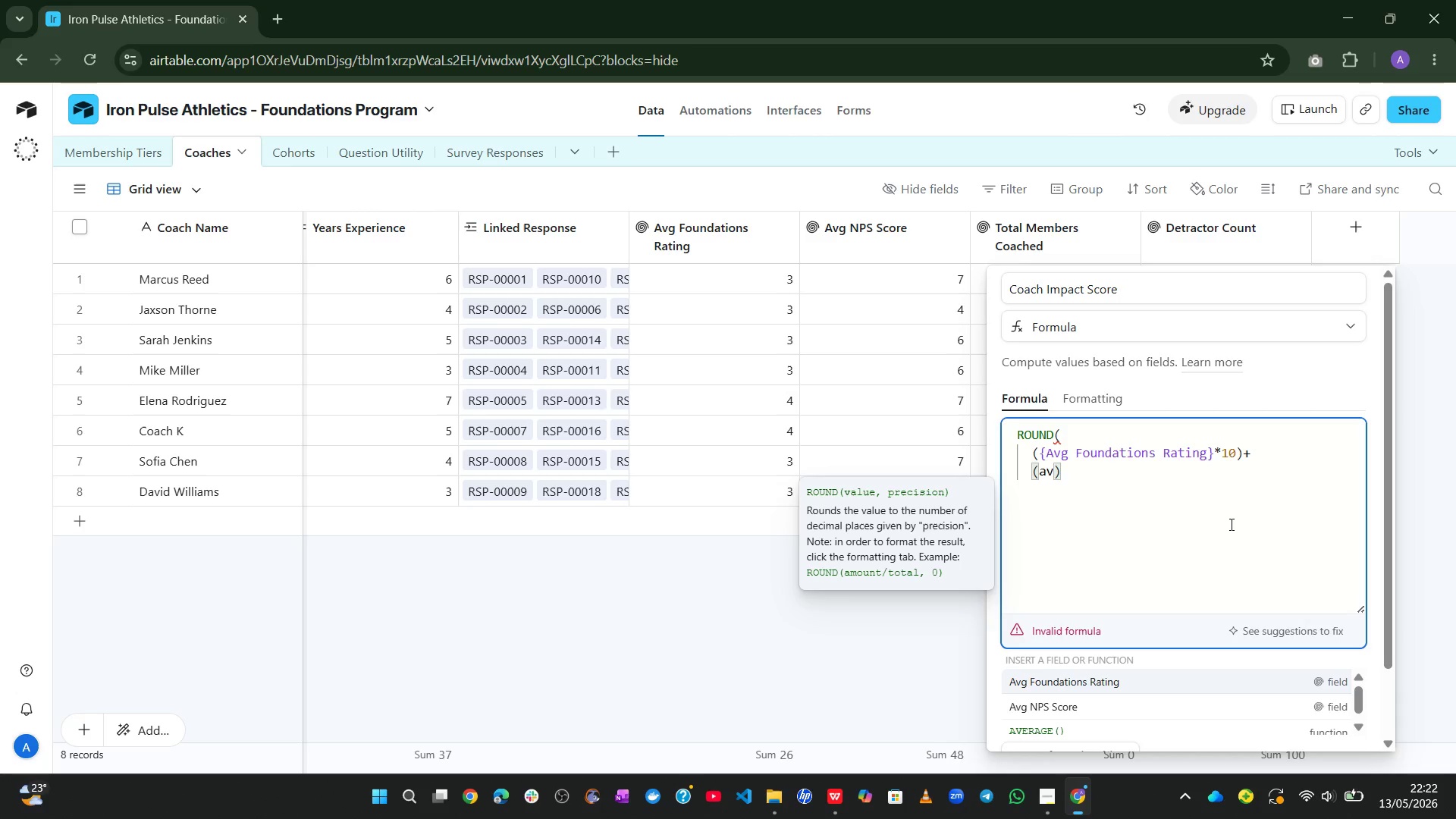 
key(ArrowDown)
 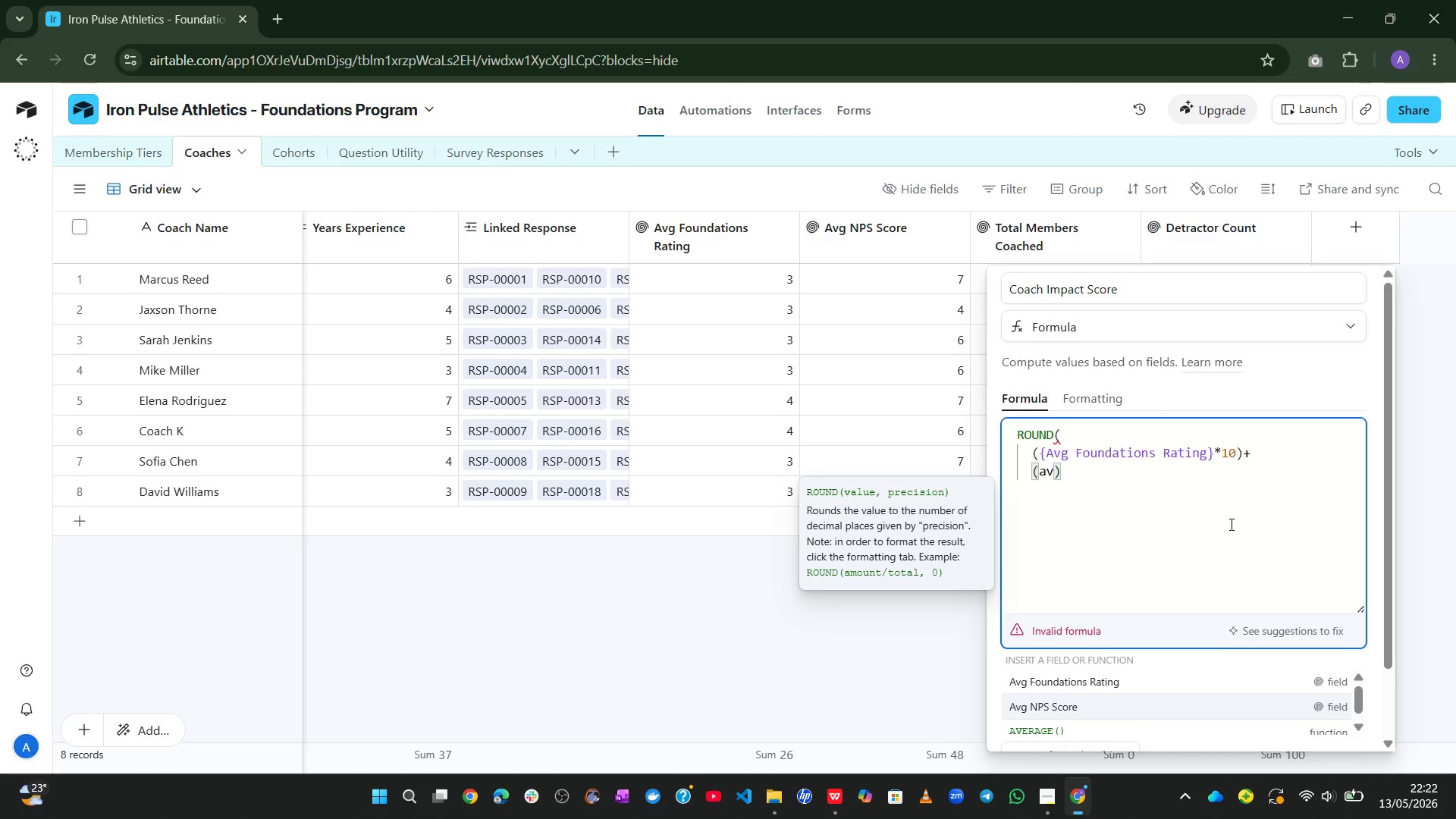 
key(Tab)
 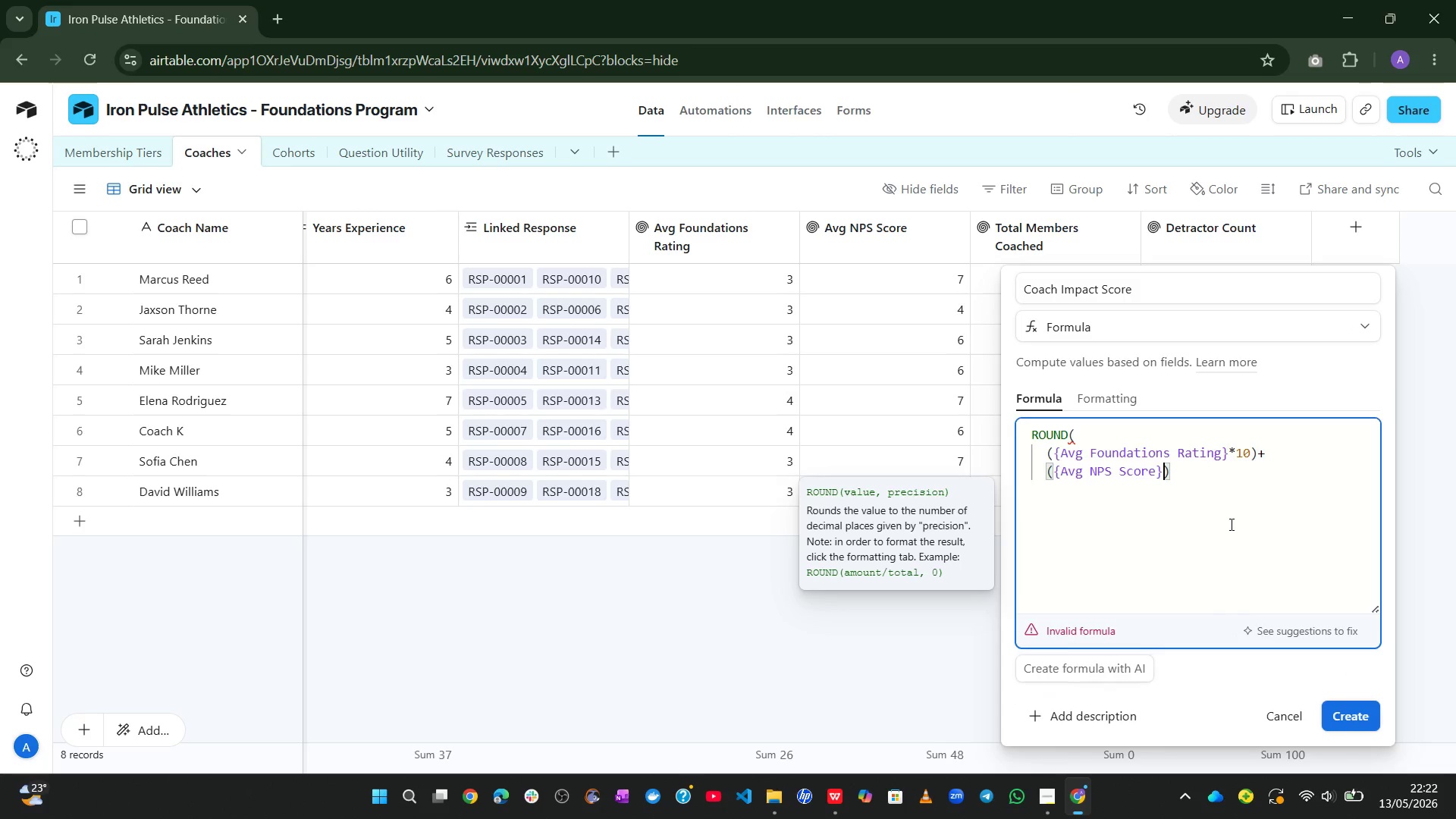 
key(NumpadMultiply)
 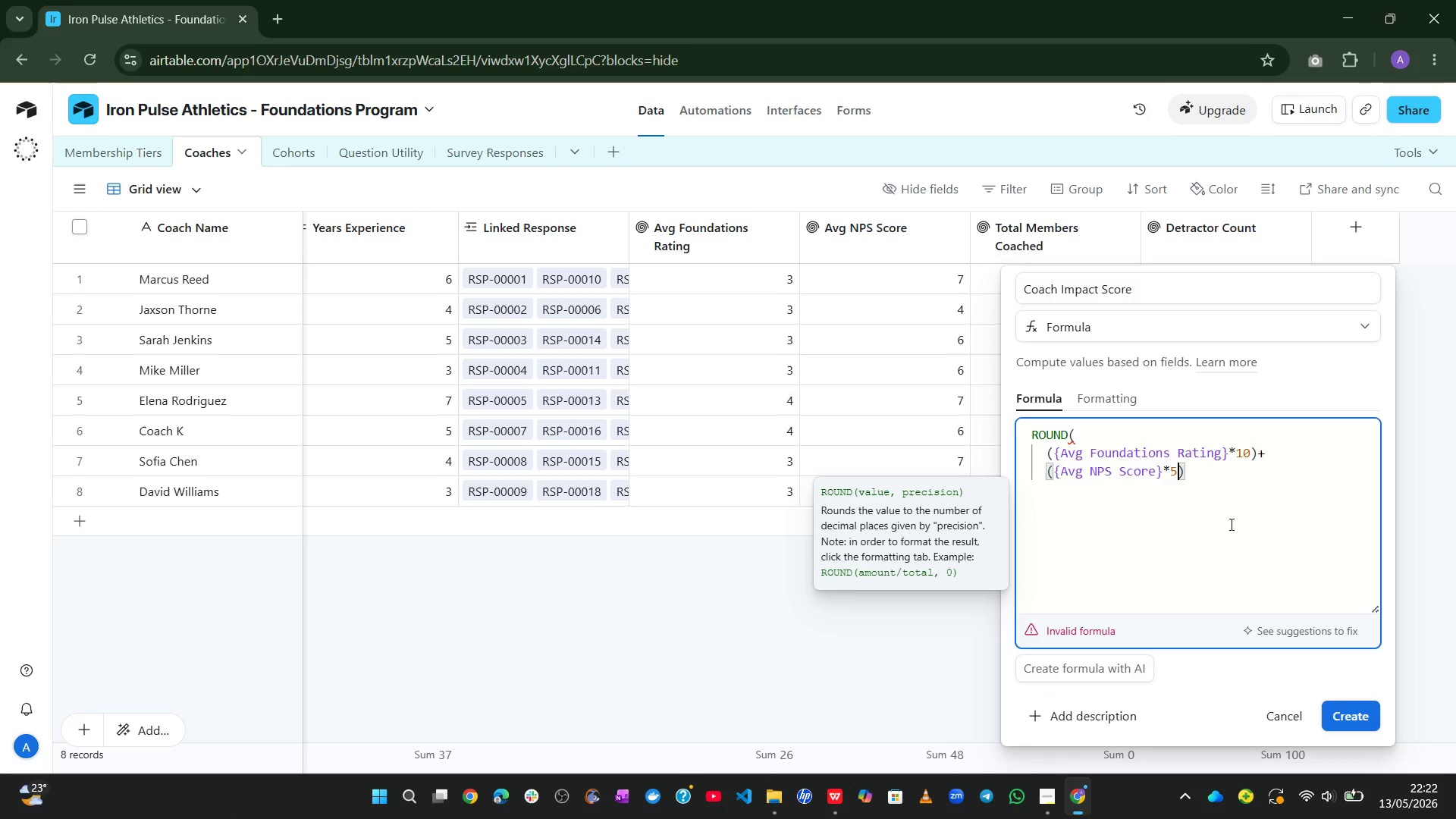 
key(Numpad5)
 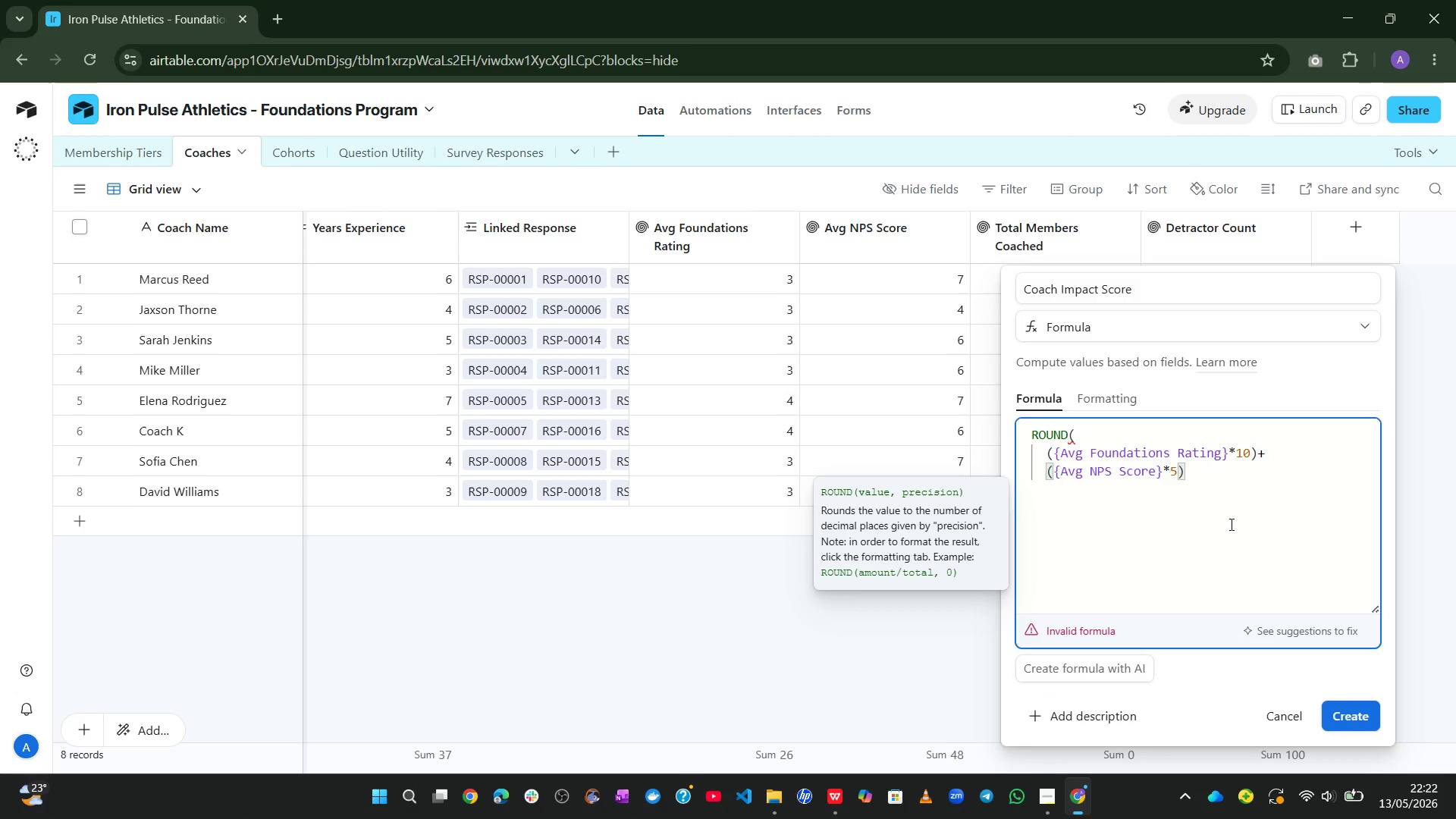 
key(ArrowRight)
 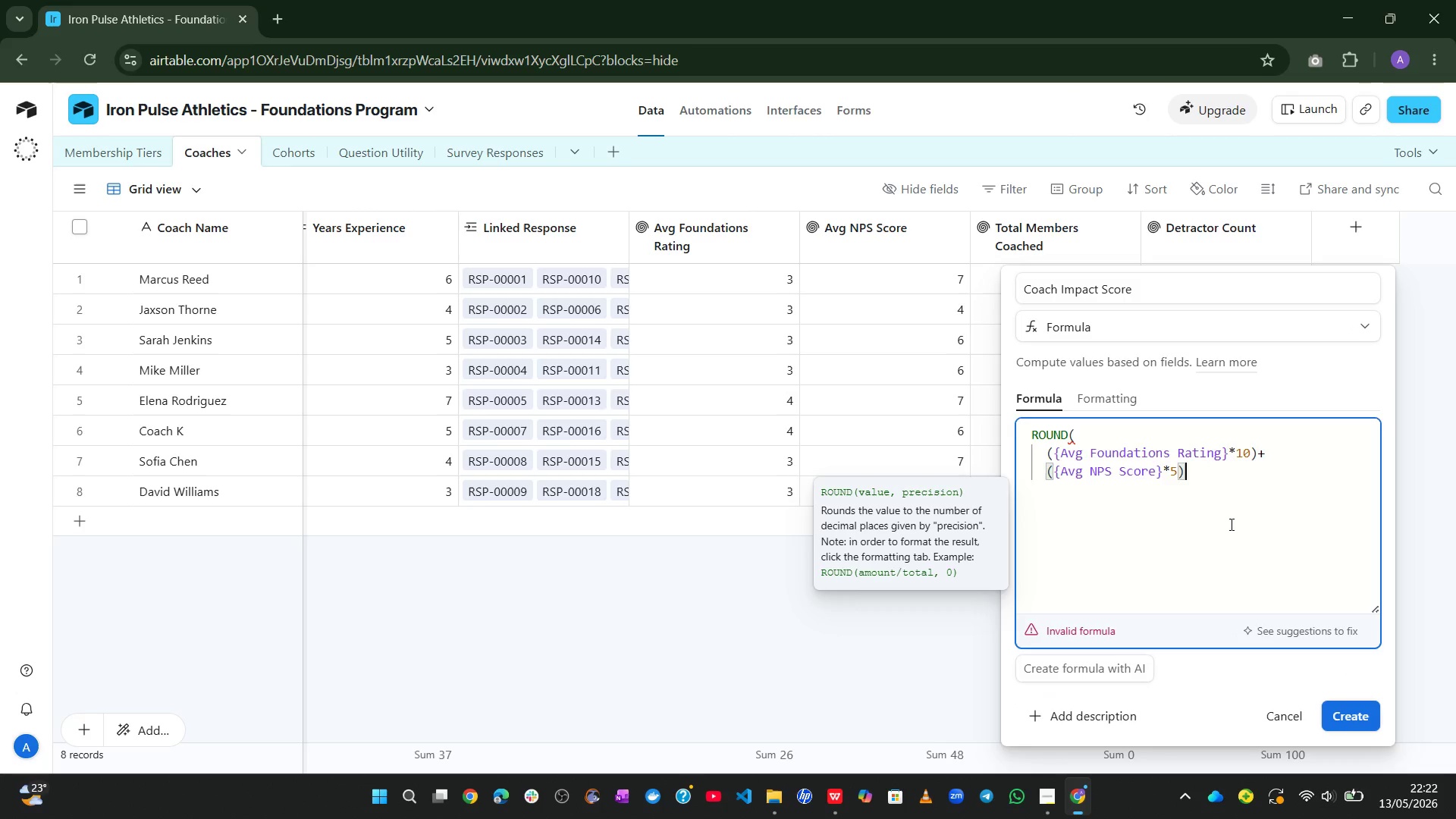 
key(NumpadSubtract)
 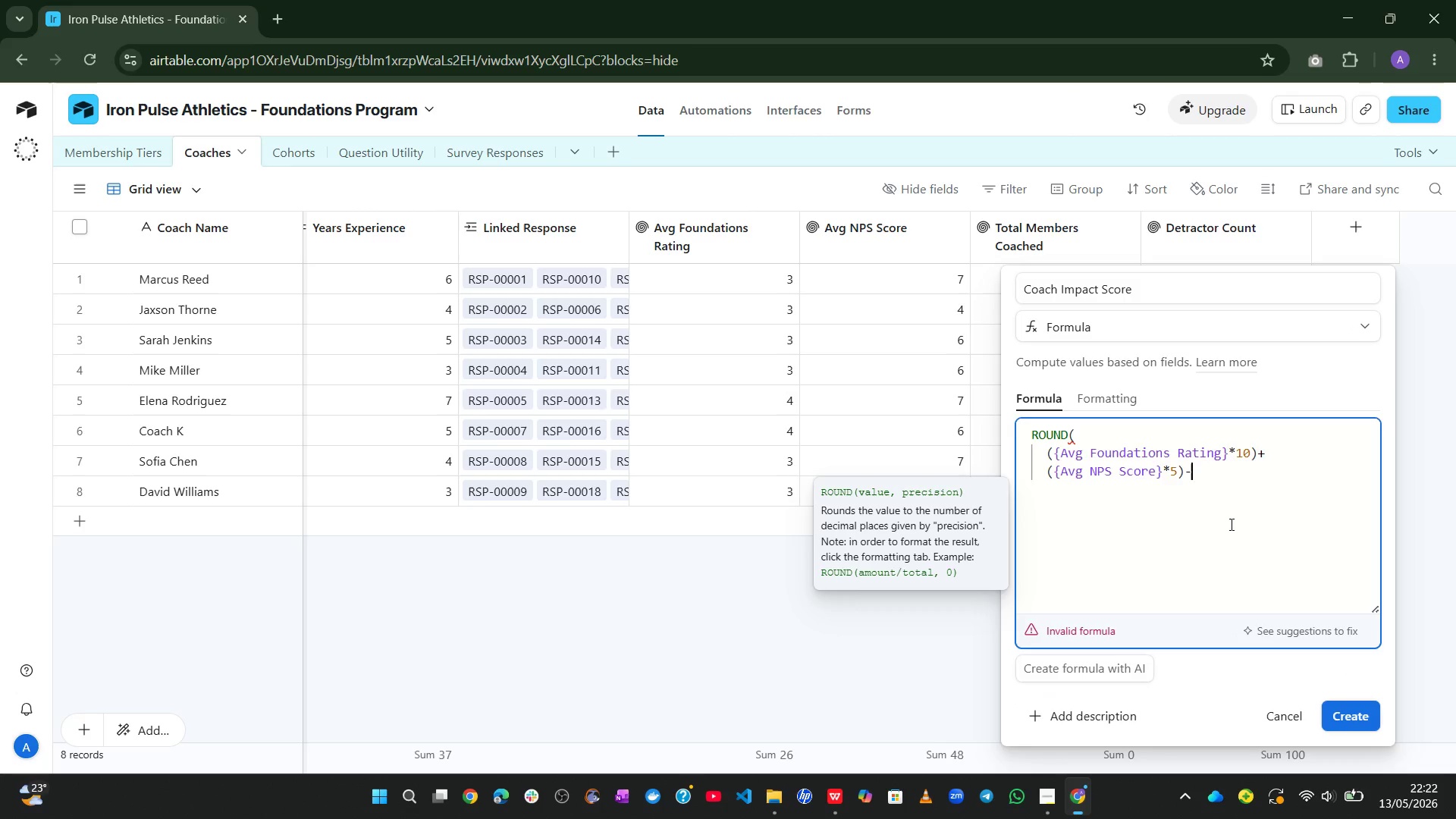 
key(Enter)
 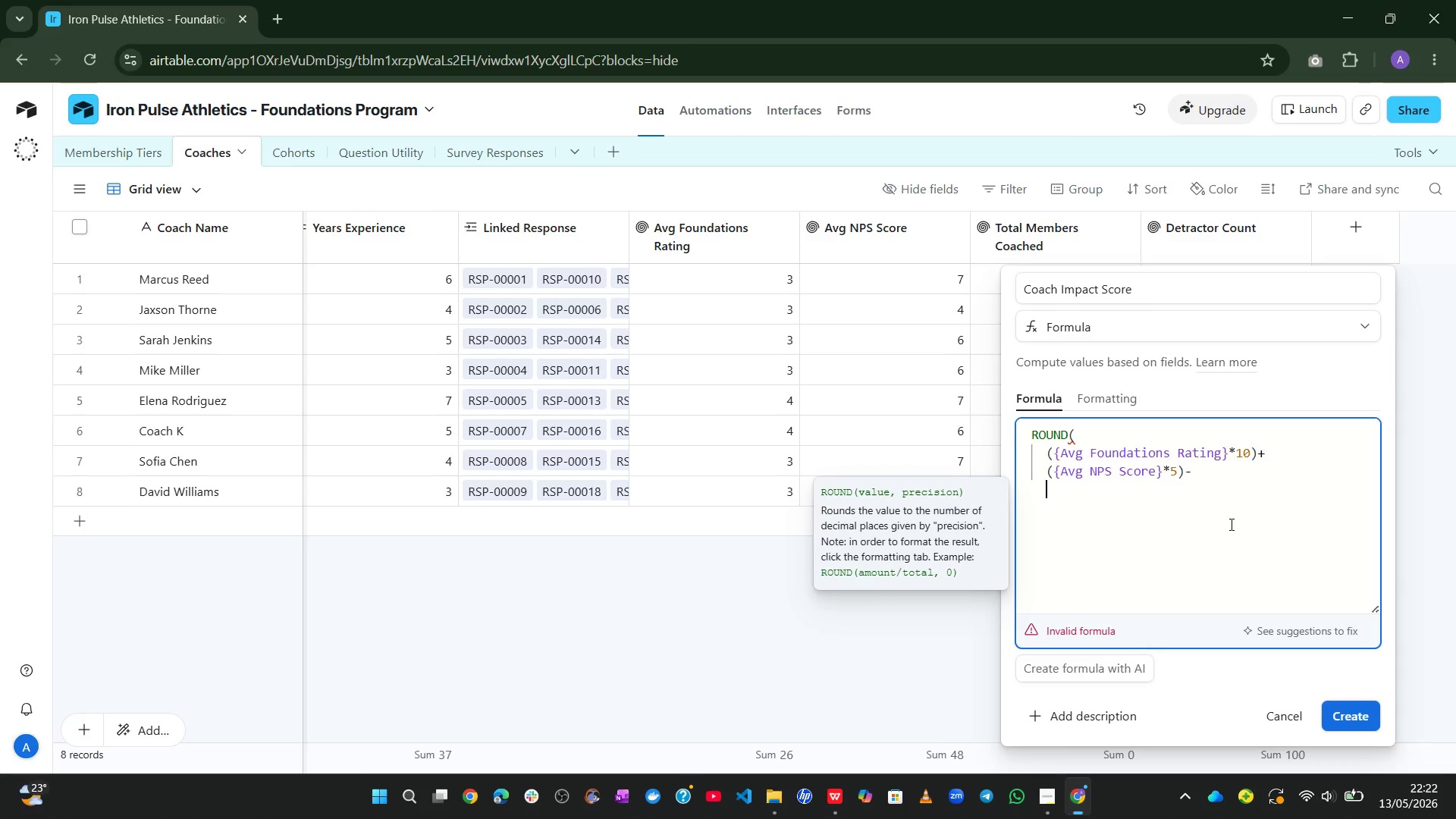 
type((de)
key(Tab)
 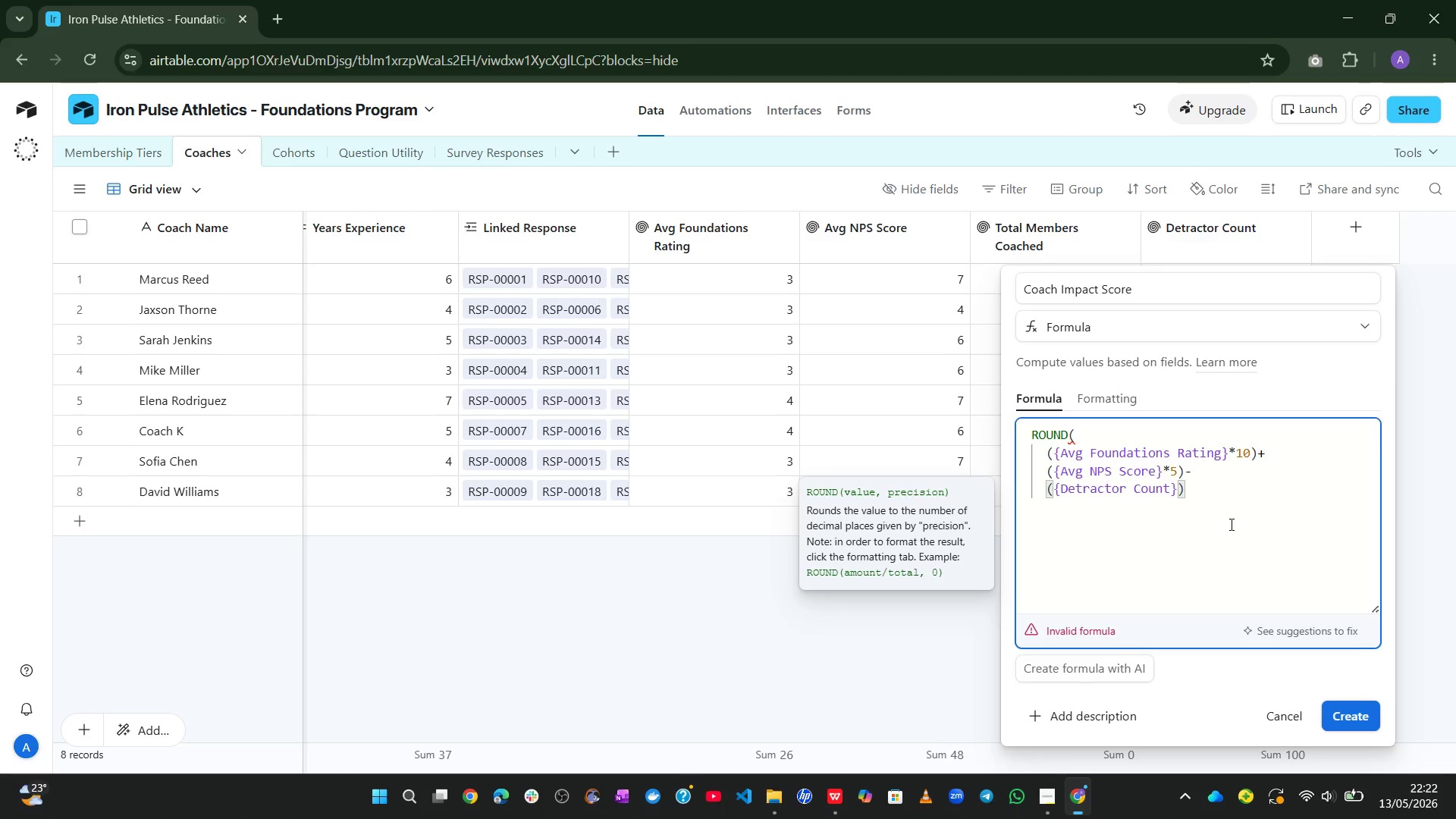 
key(NumpadMultiply)
 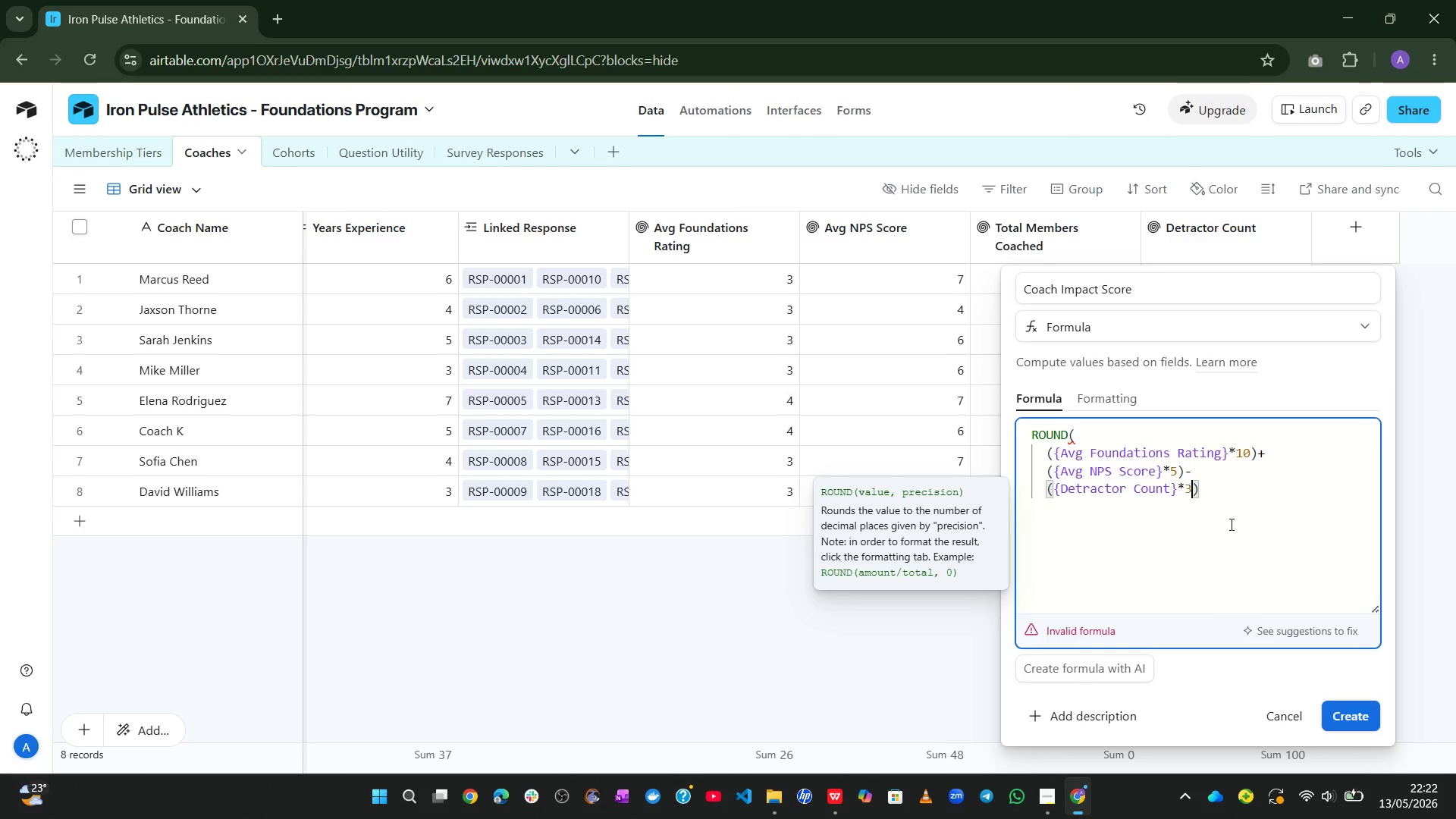 
key(Numpad3)
 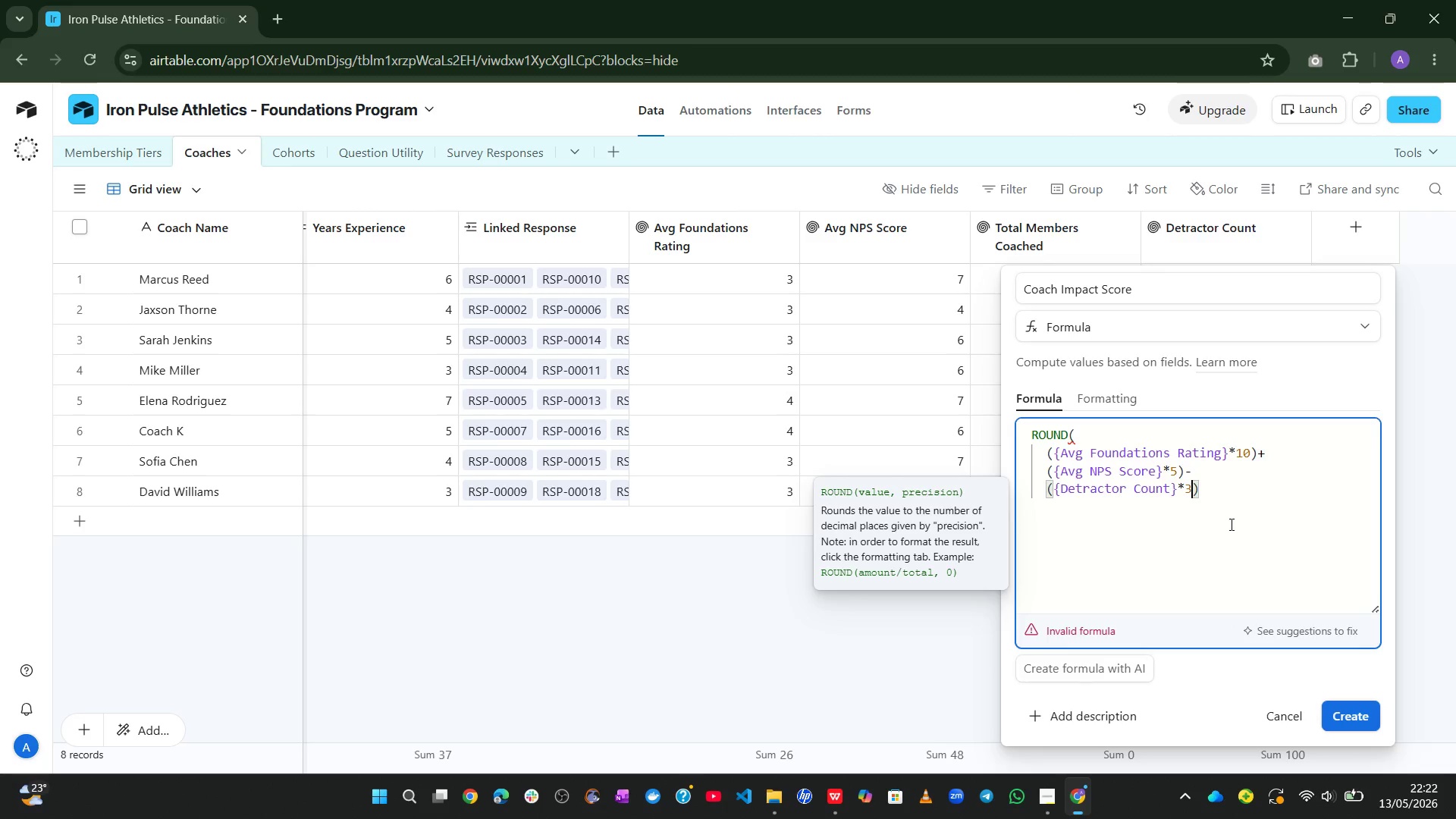 
key(ArrowRight)
 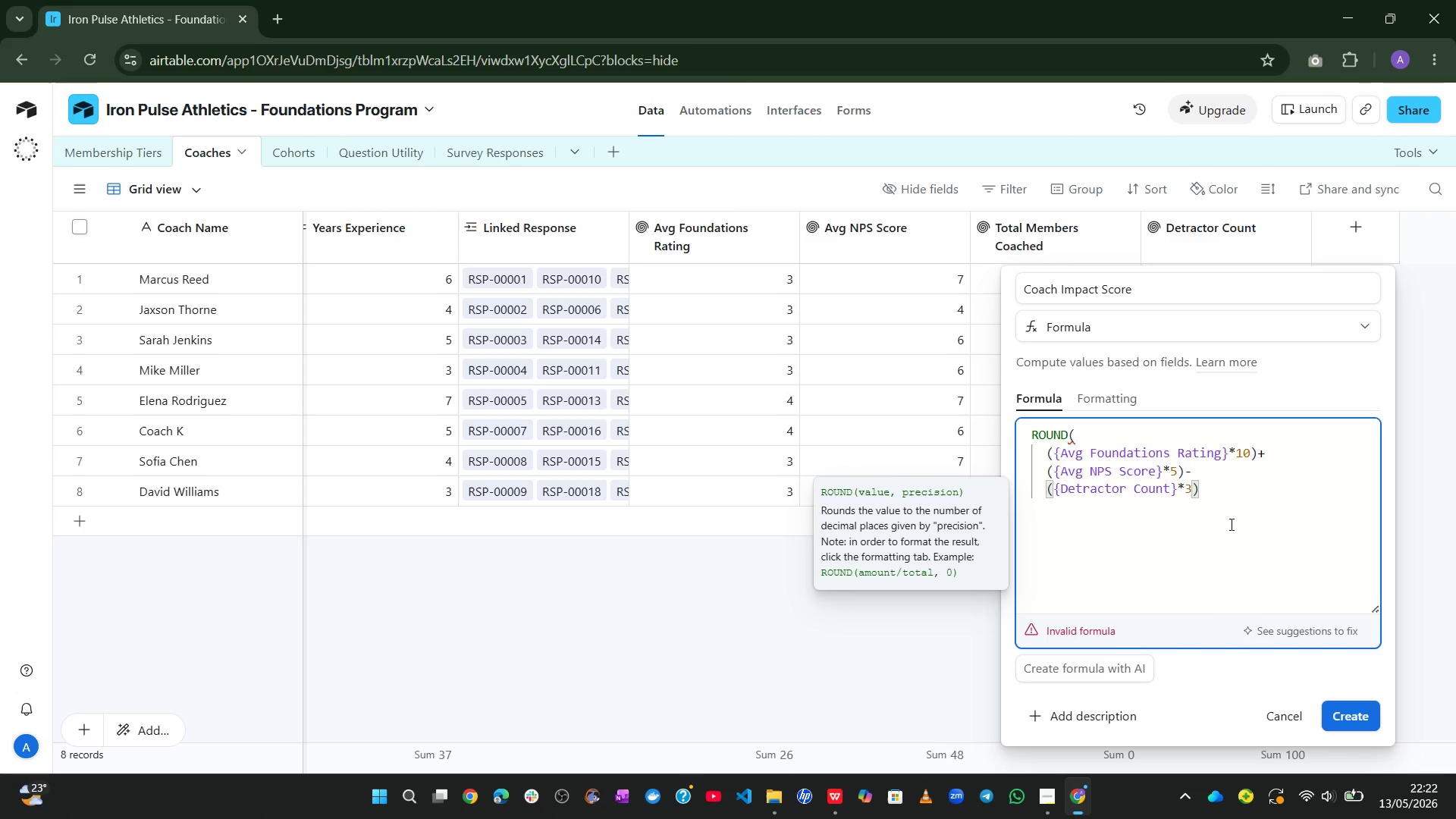 
key(Comma)
 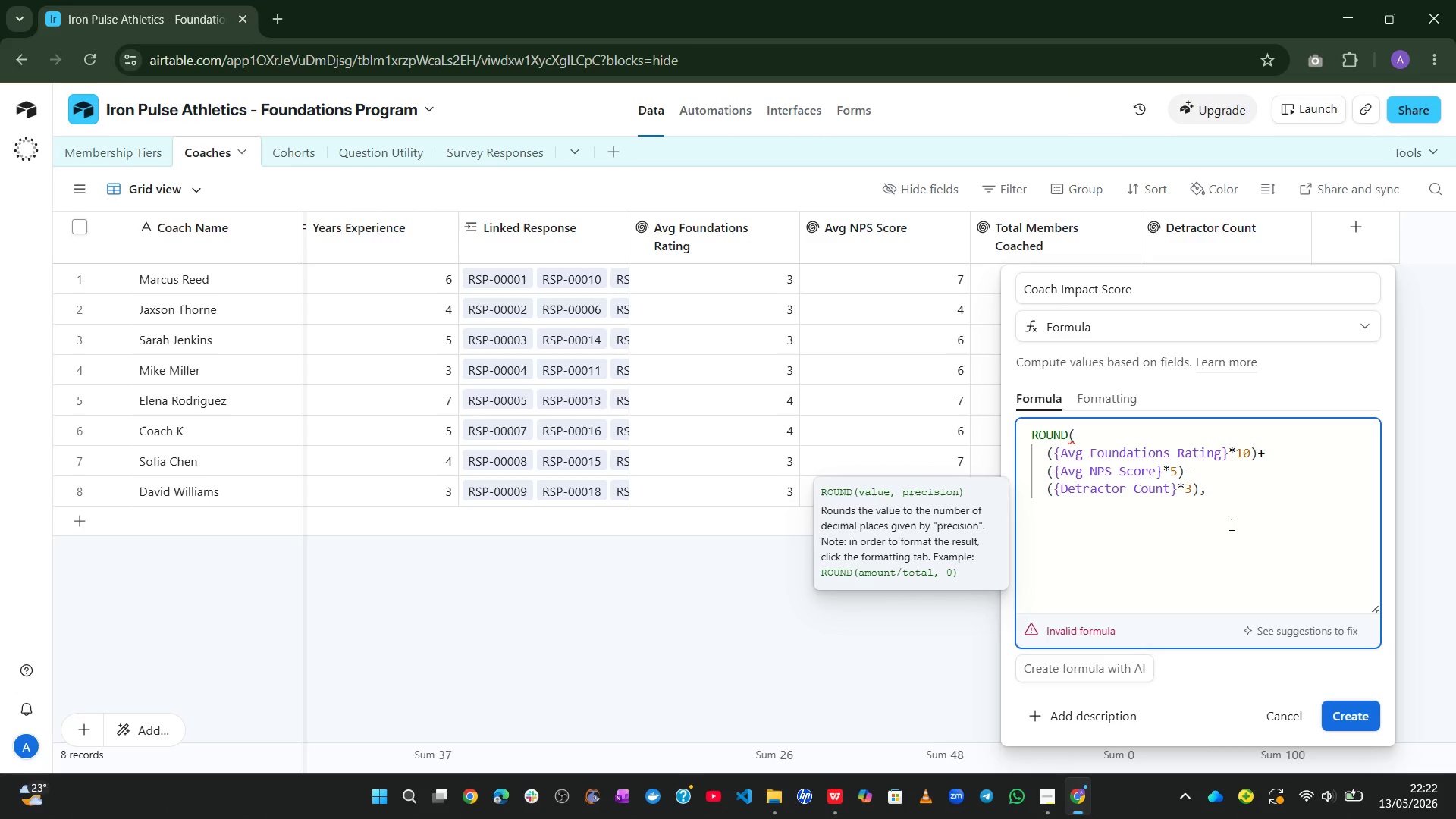 
key(Enter)
 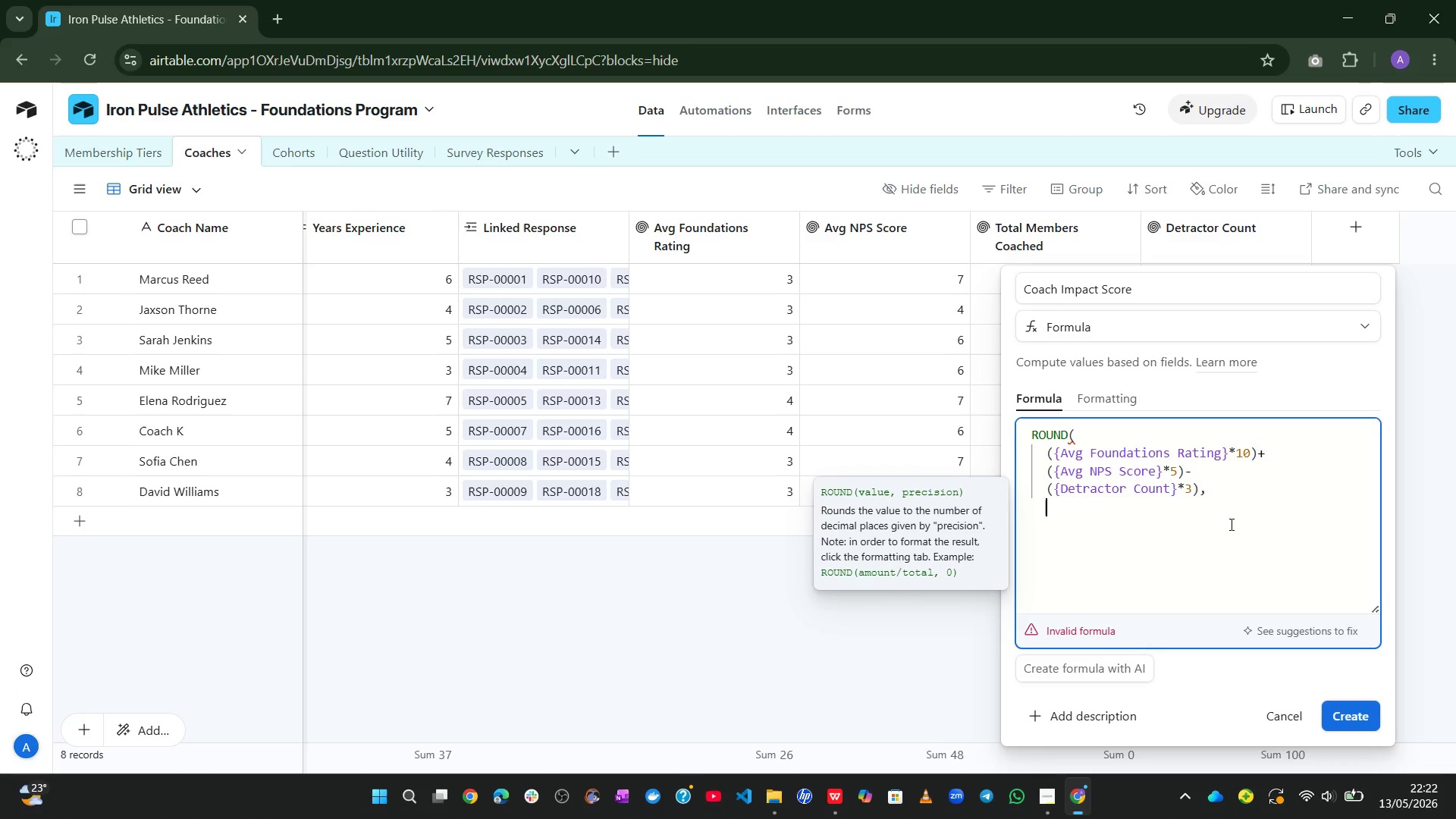 
key(1)
 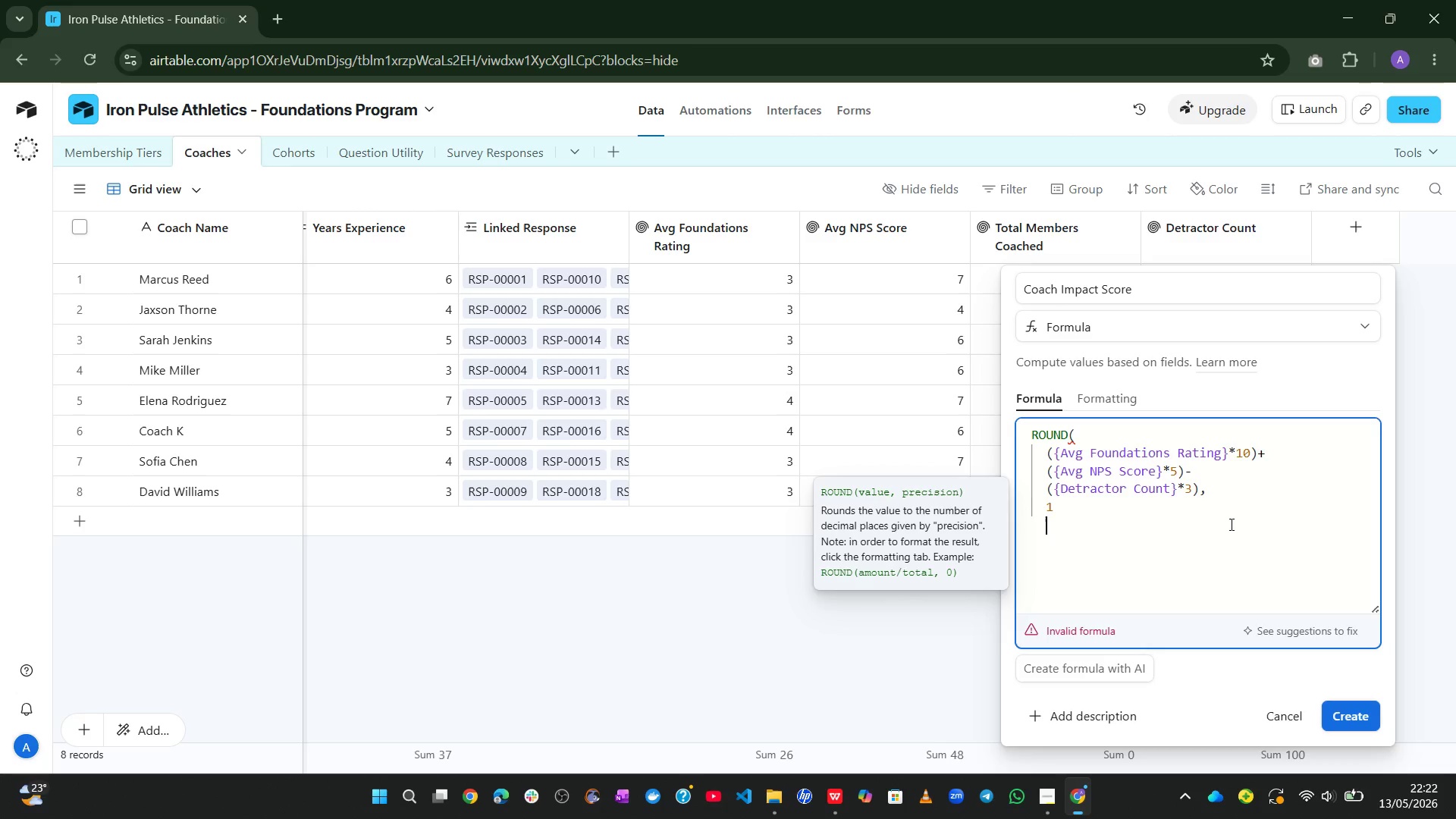 
key(Enter)
 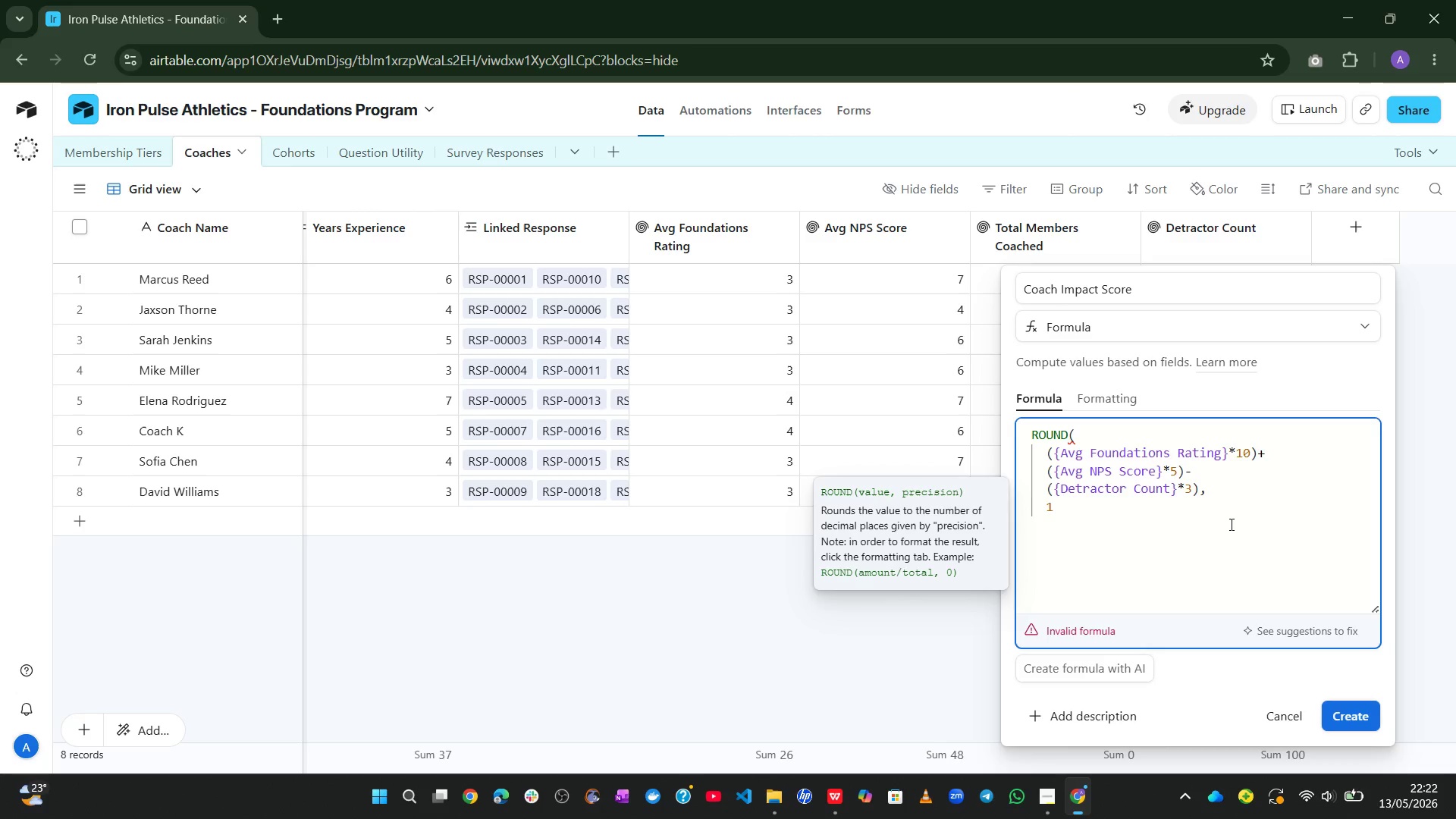 
key(Shift+0)
 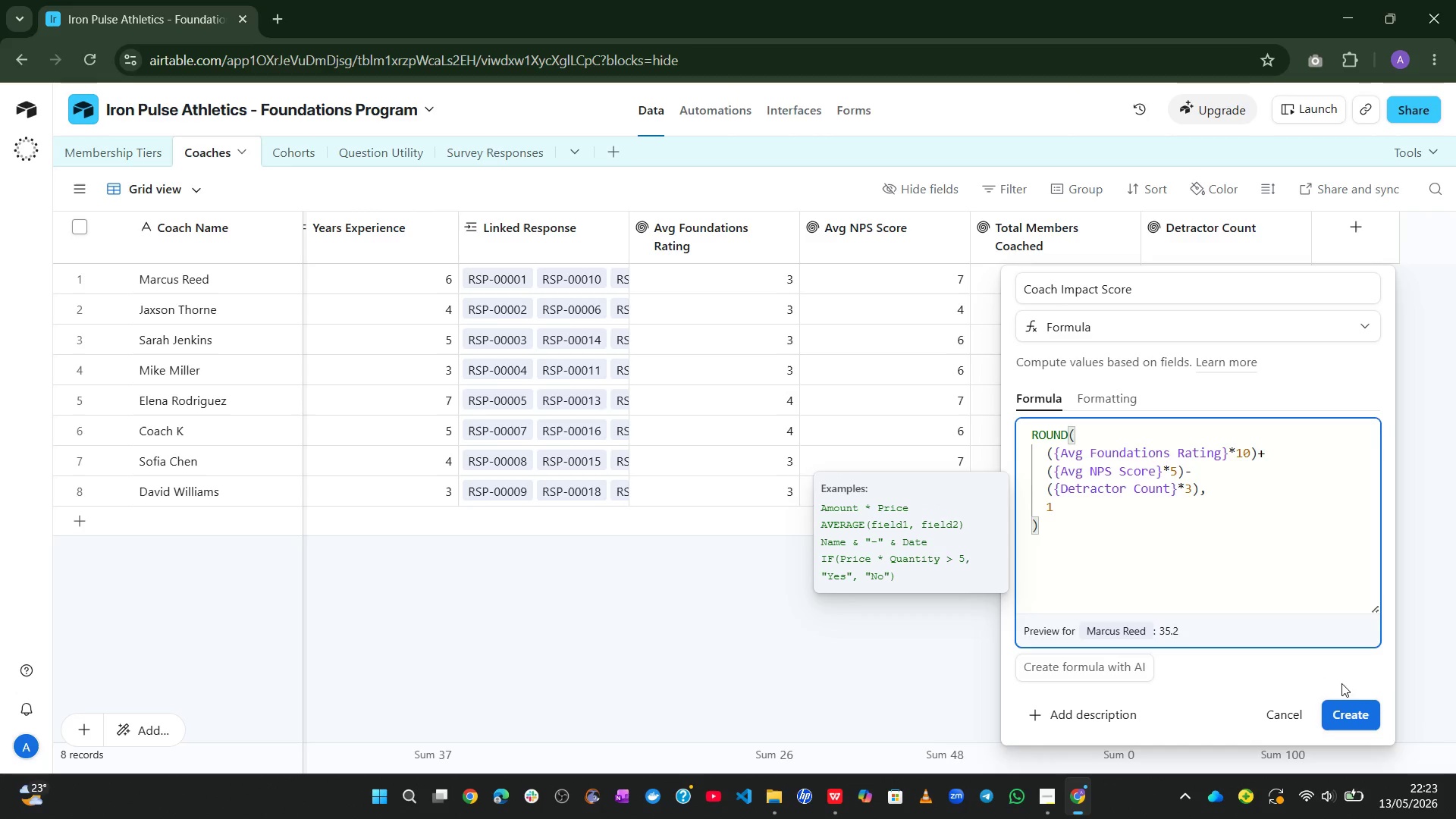 
left_click([1345, 711])
 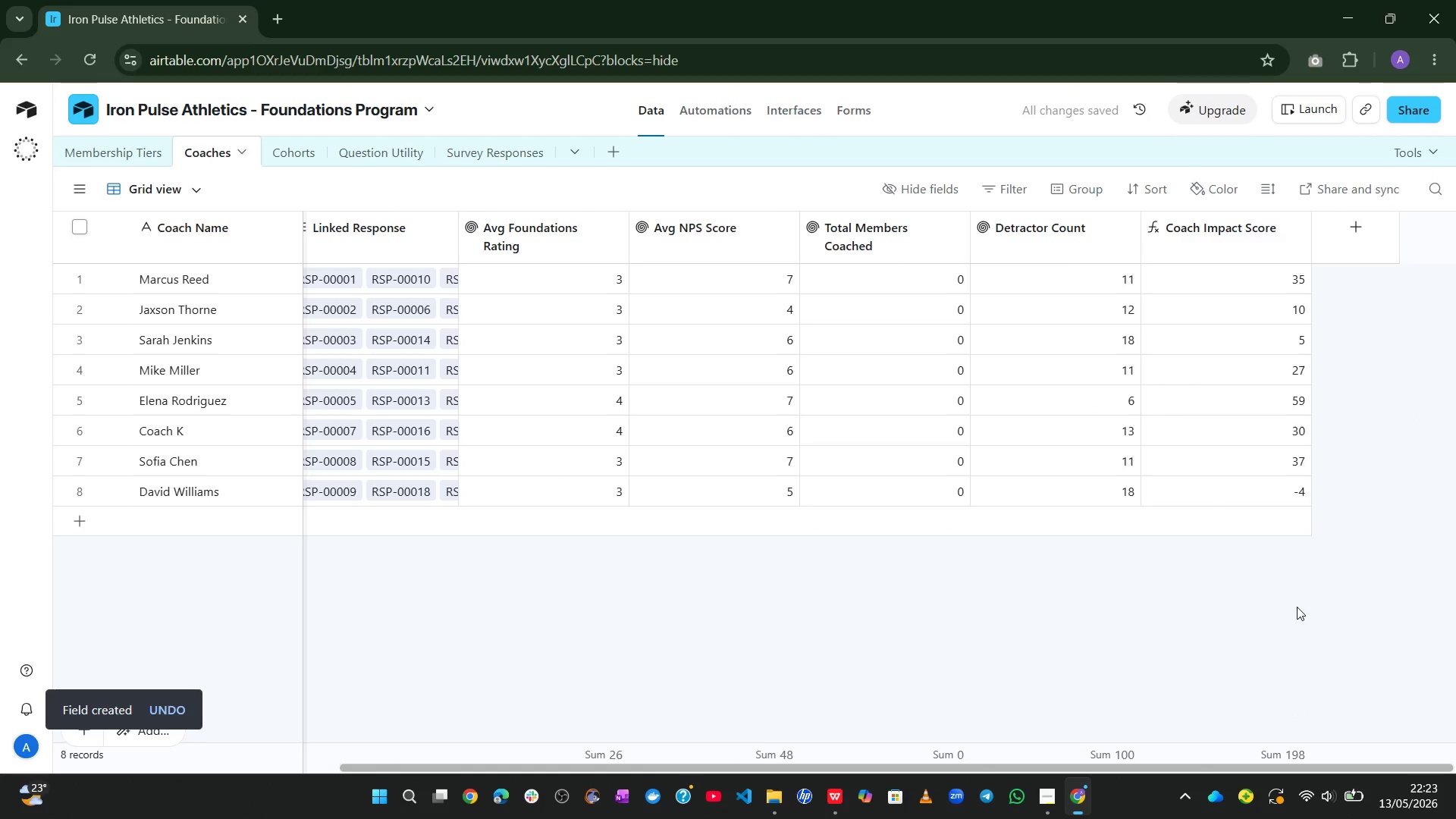 
wait(7.33)
 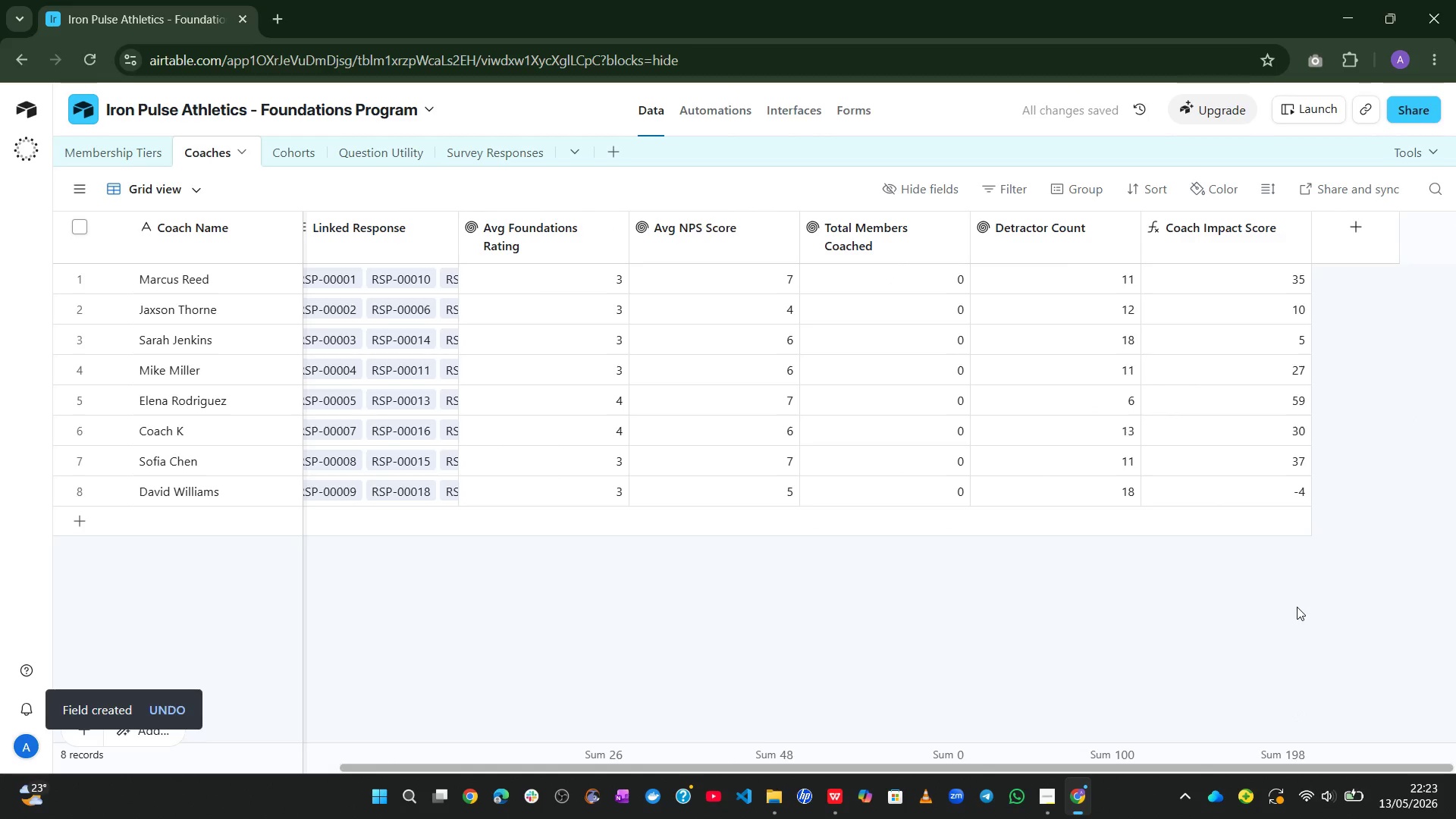 
left_click([1346, 246])
 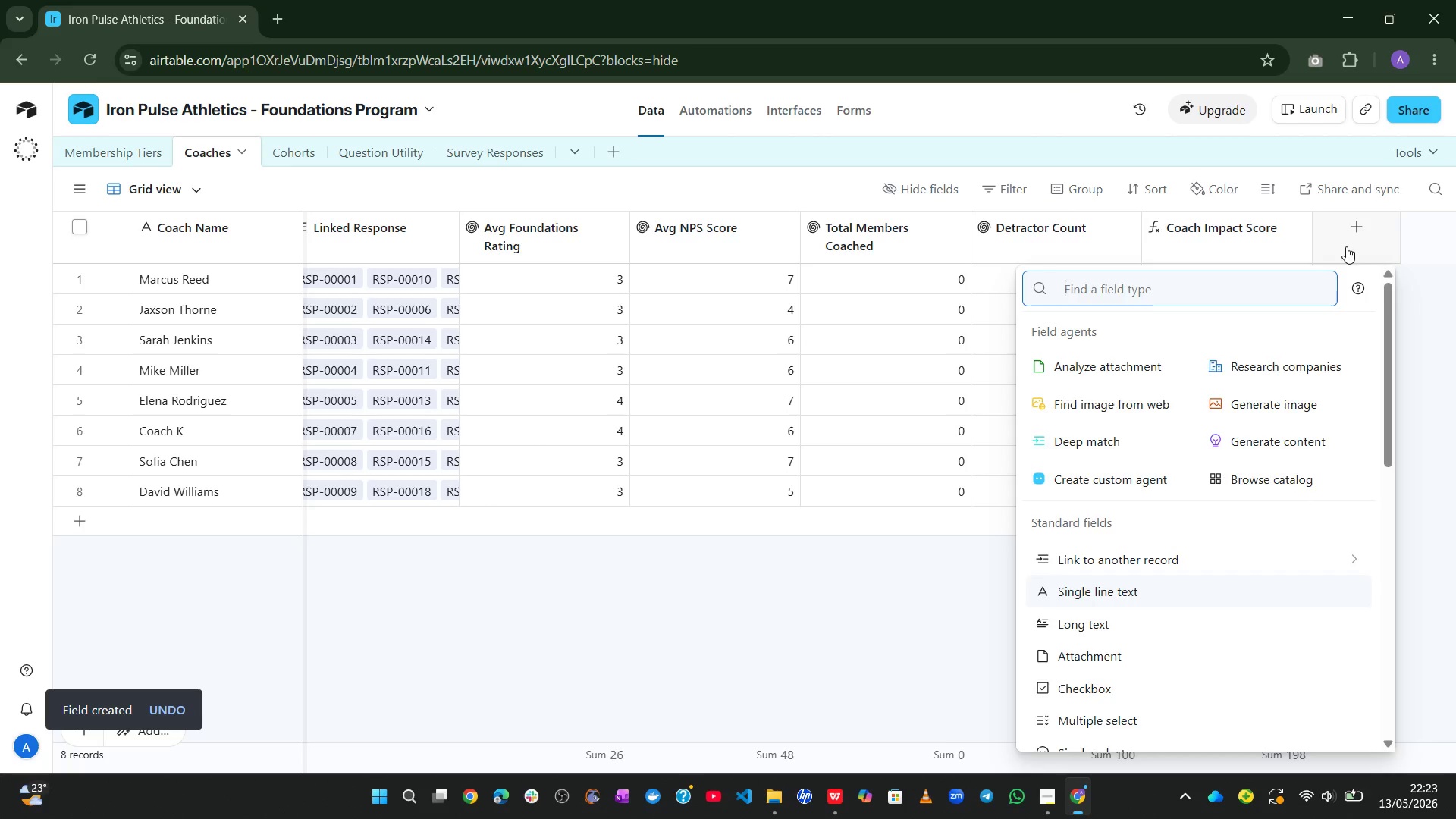 
type(form)
 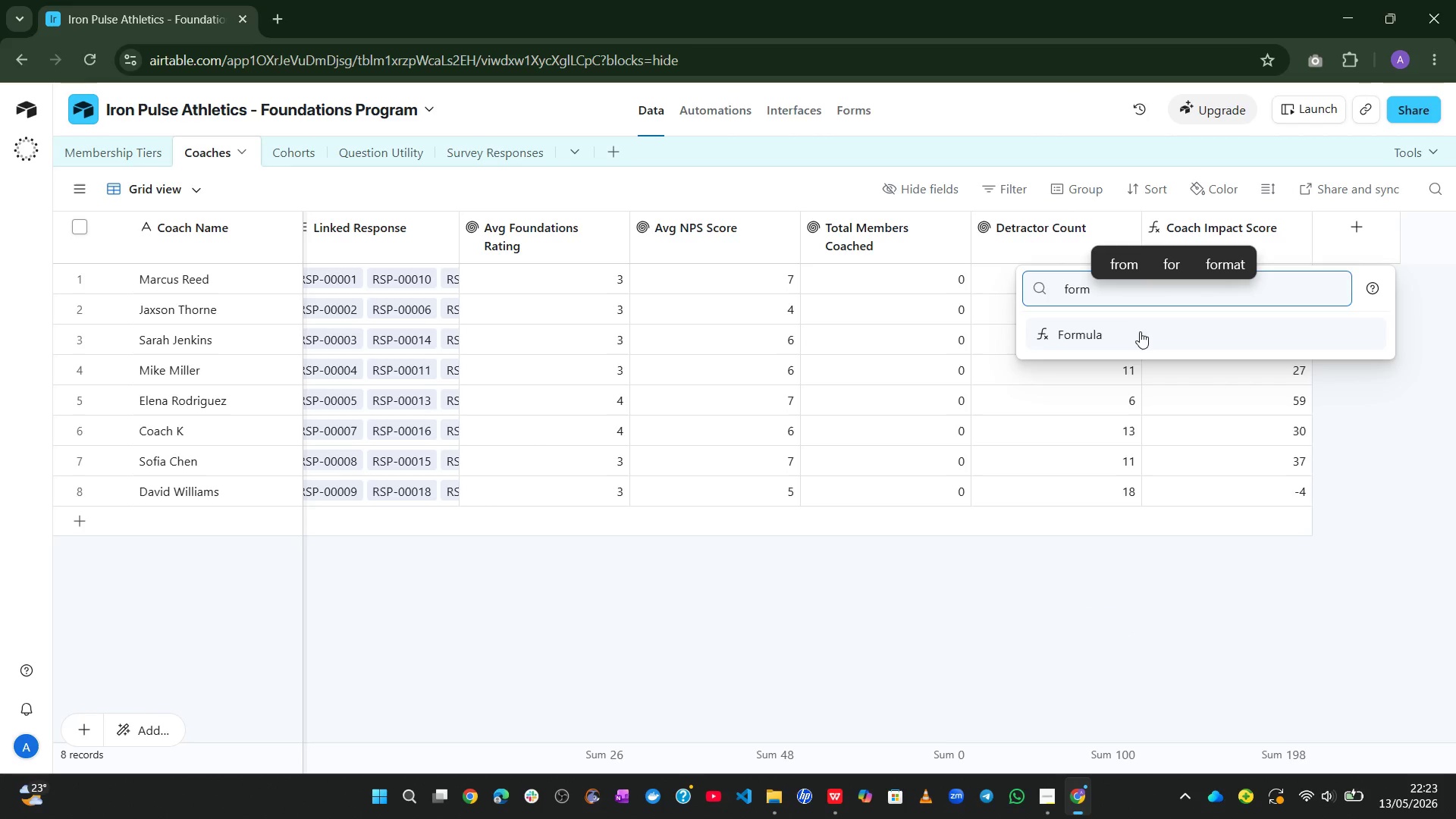 
left_click([1135, 336])
 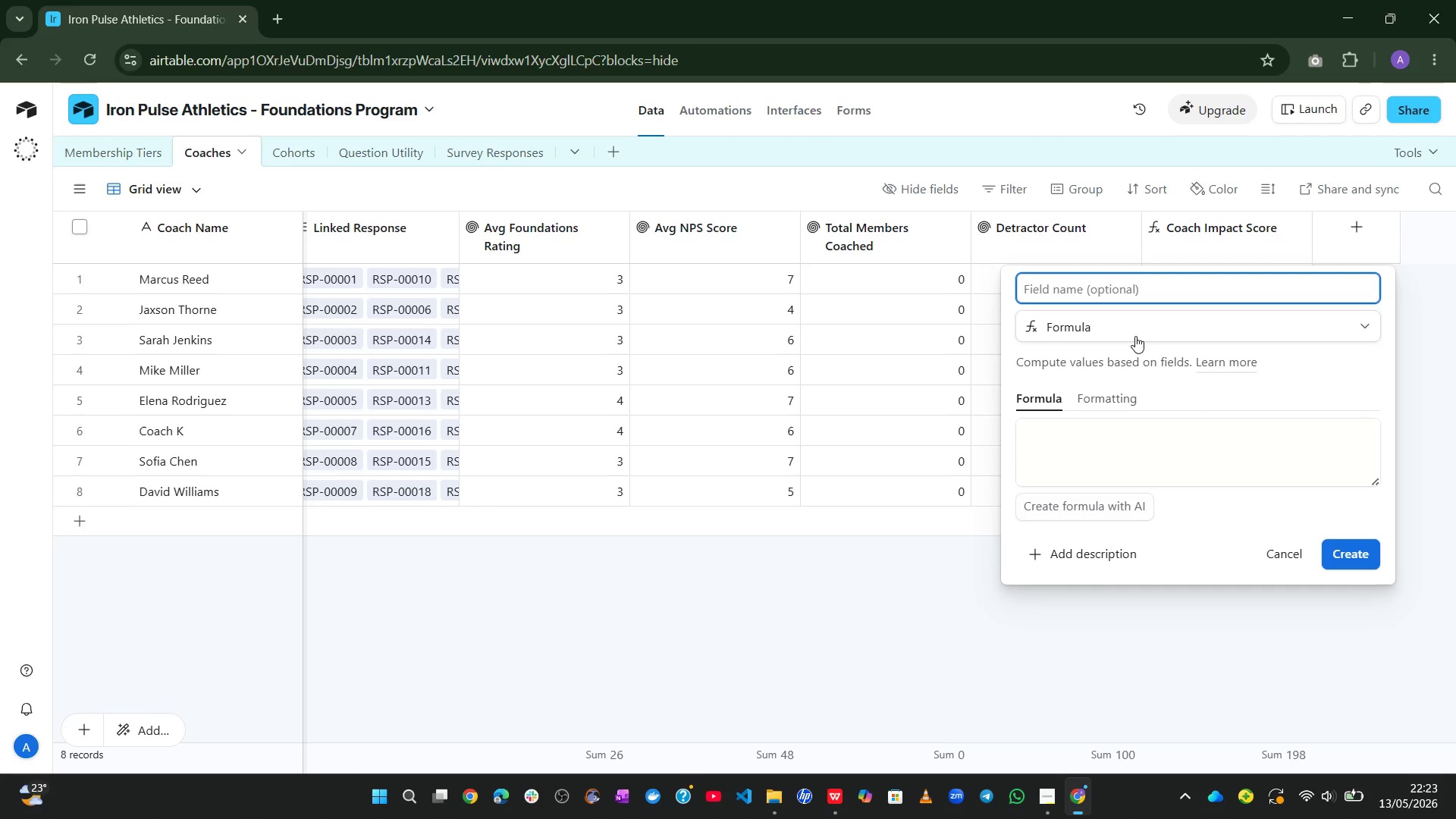 
type(Performance Tier )
key(Backspace)
 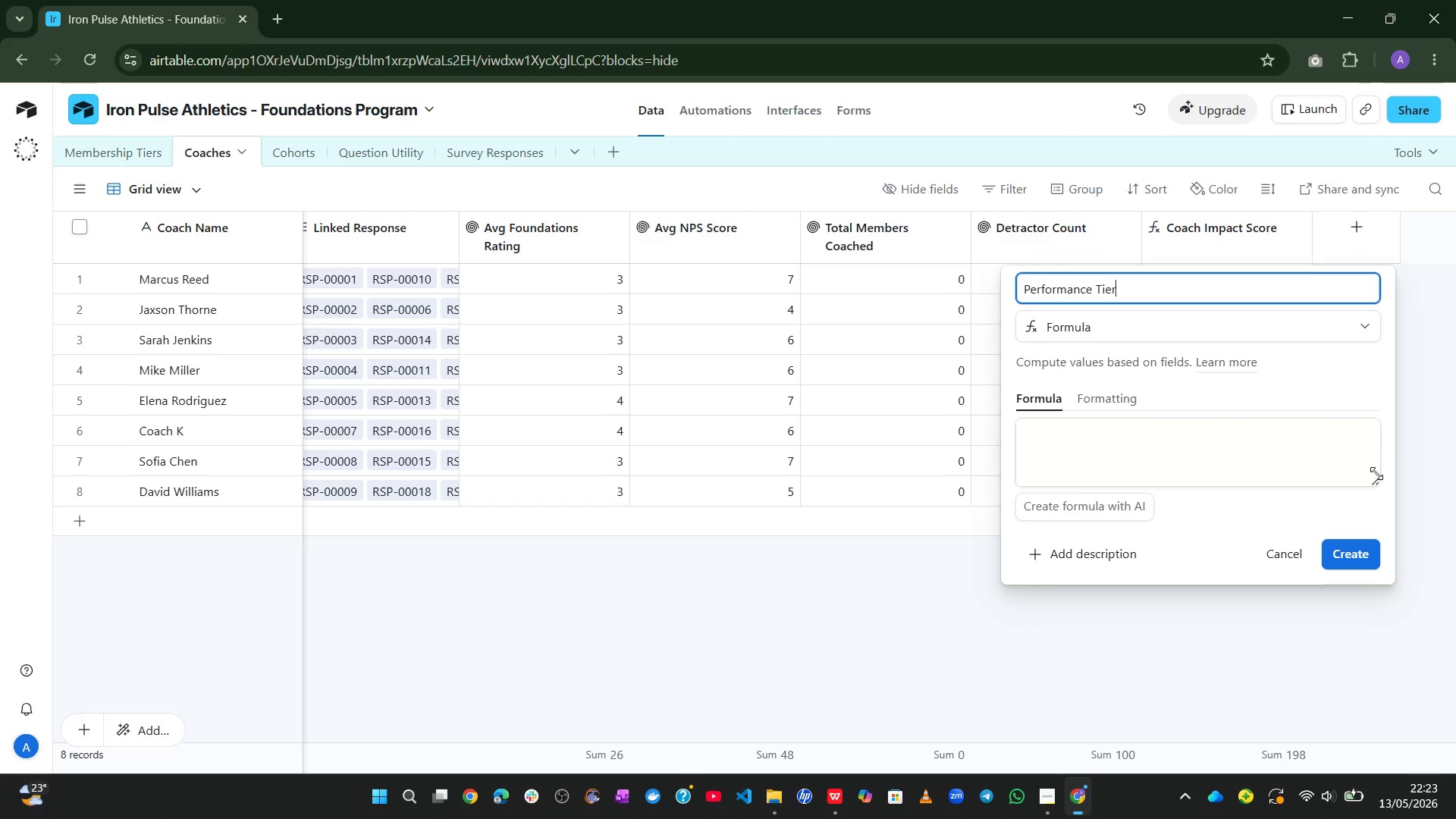 
left_click_drag(start_coordinate=[1377, 479], to_coordinate=[1418, 717])
 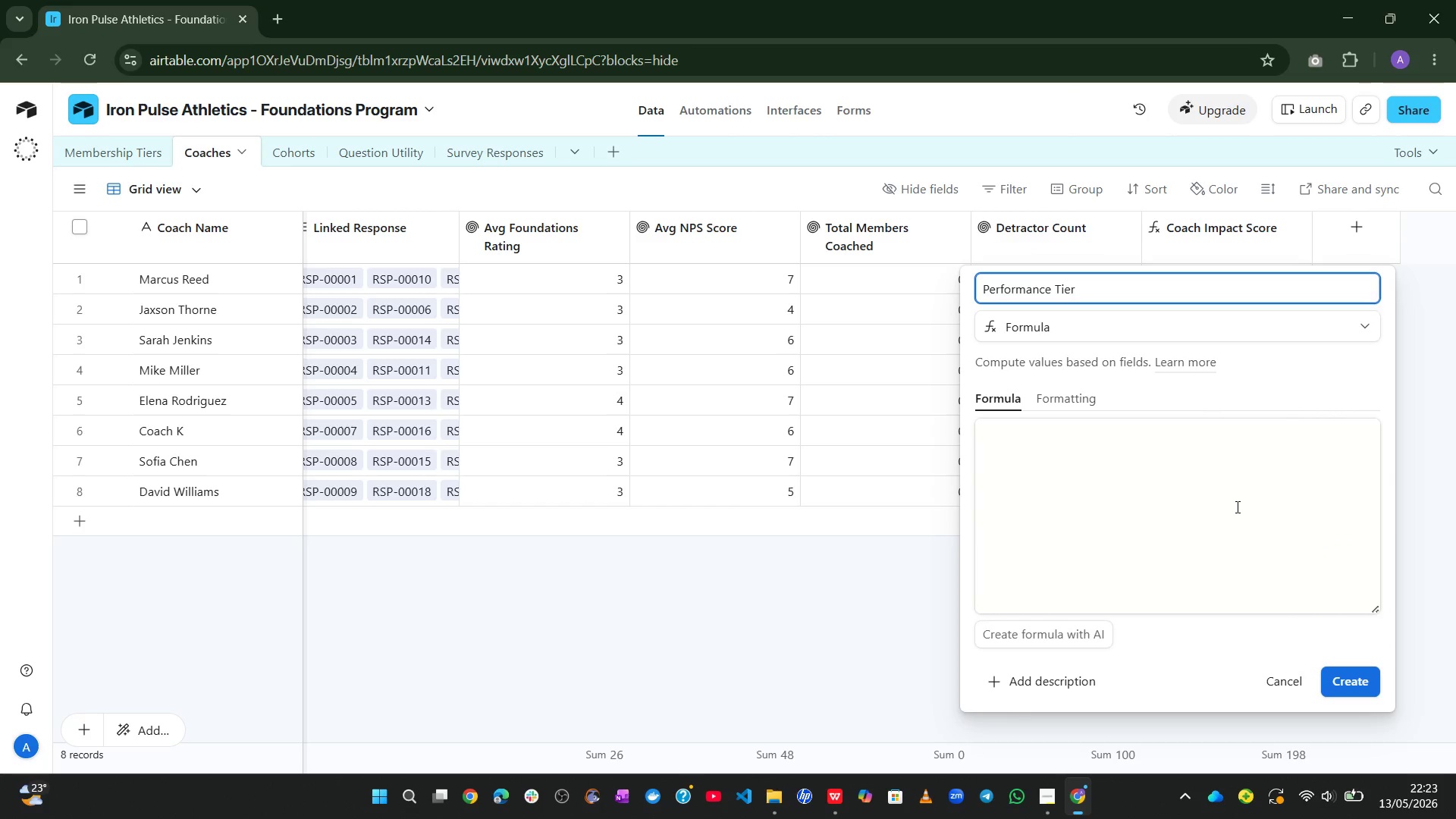 
left_click([1236, 507])
 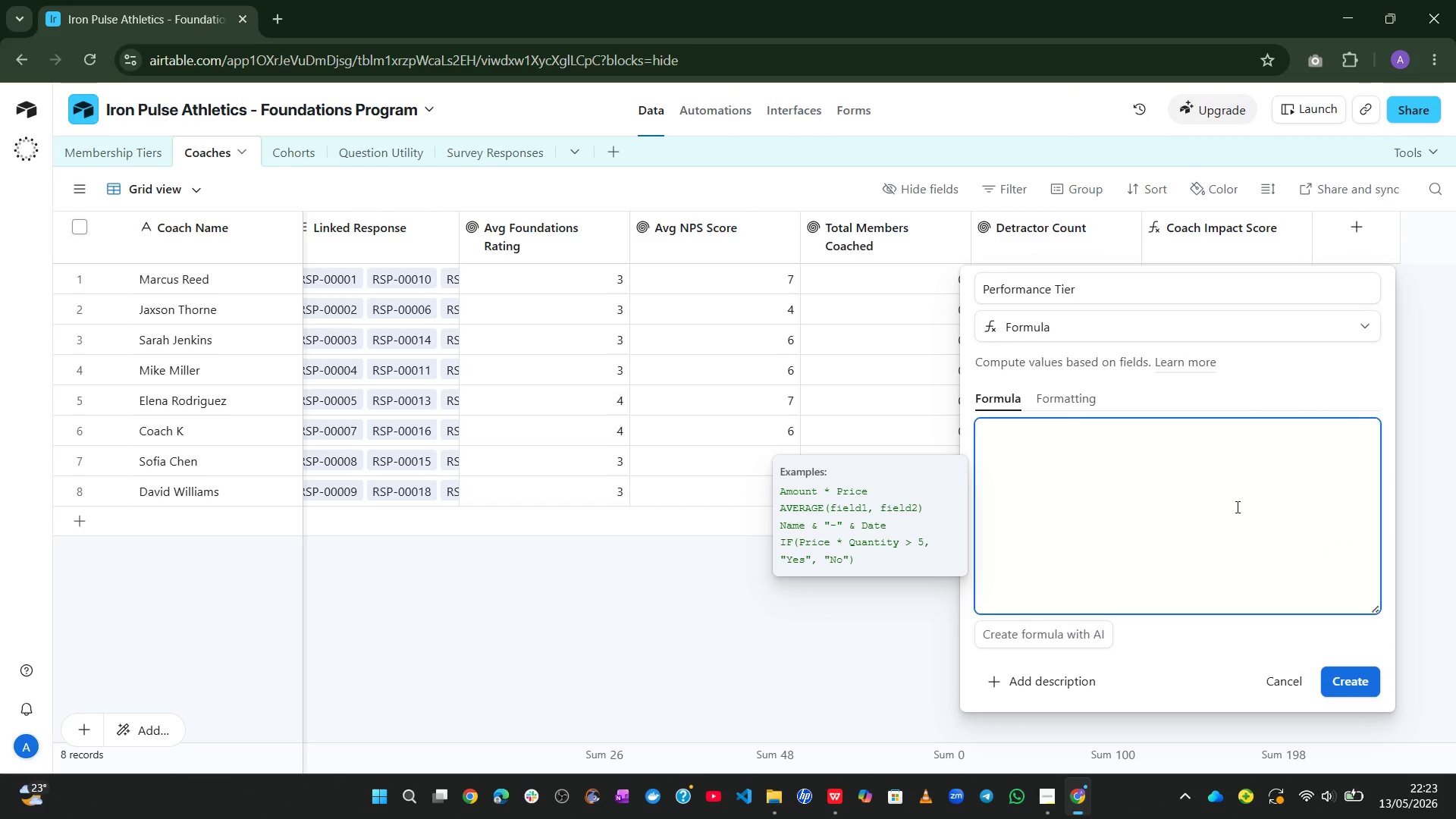 
type(if)
key(Tab)
 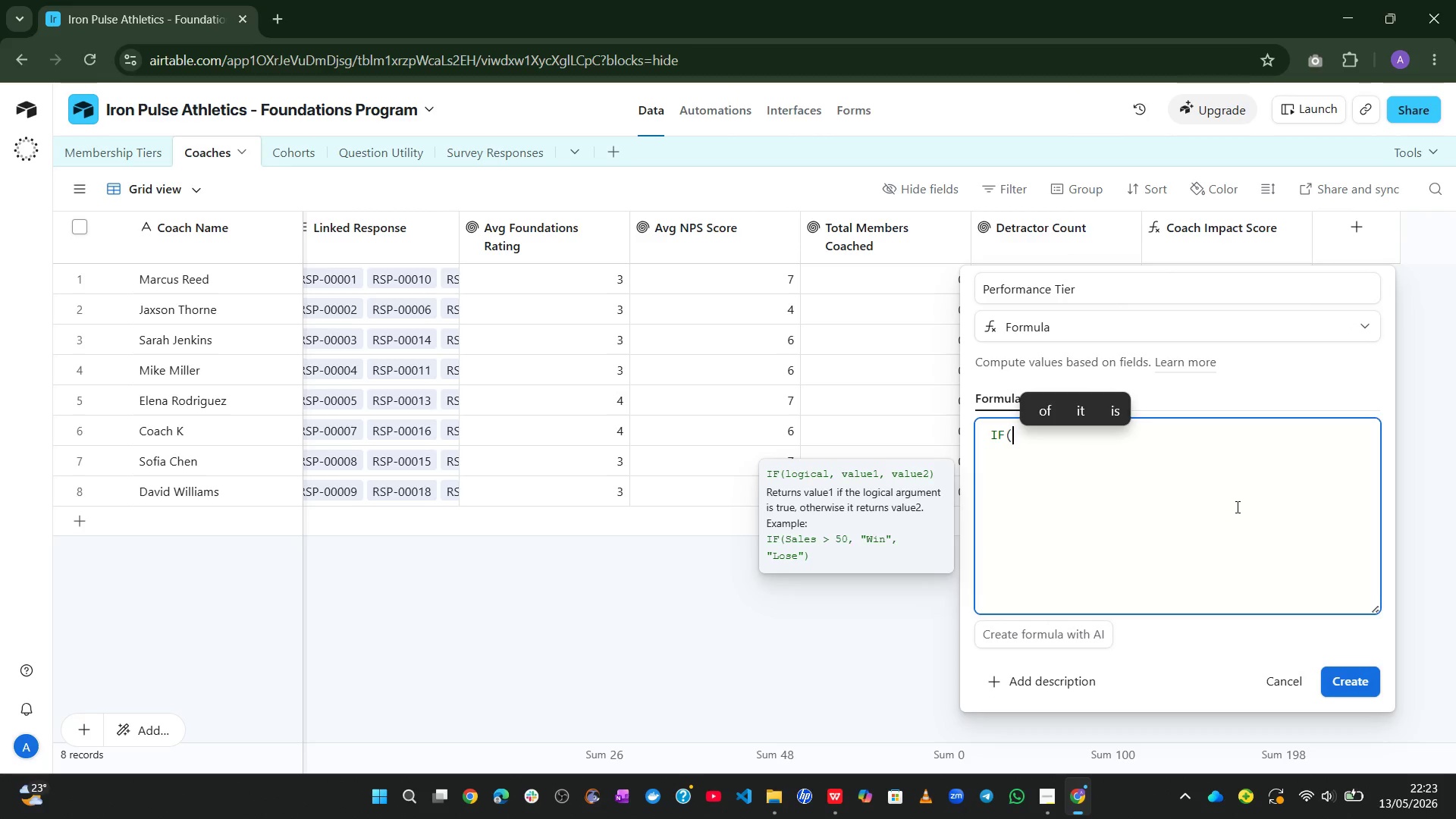 
key(Enter)
 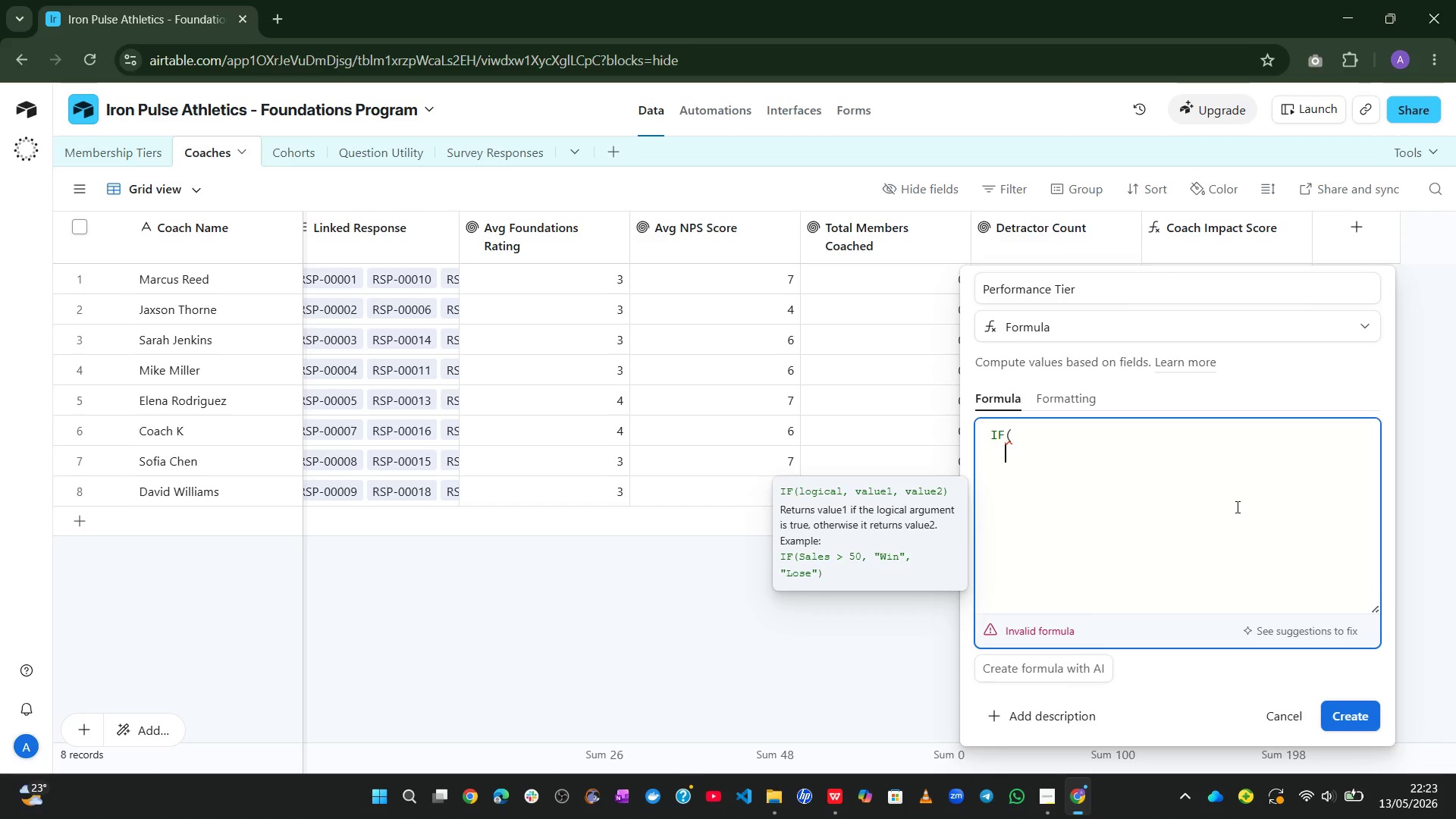 
type(coac)
 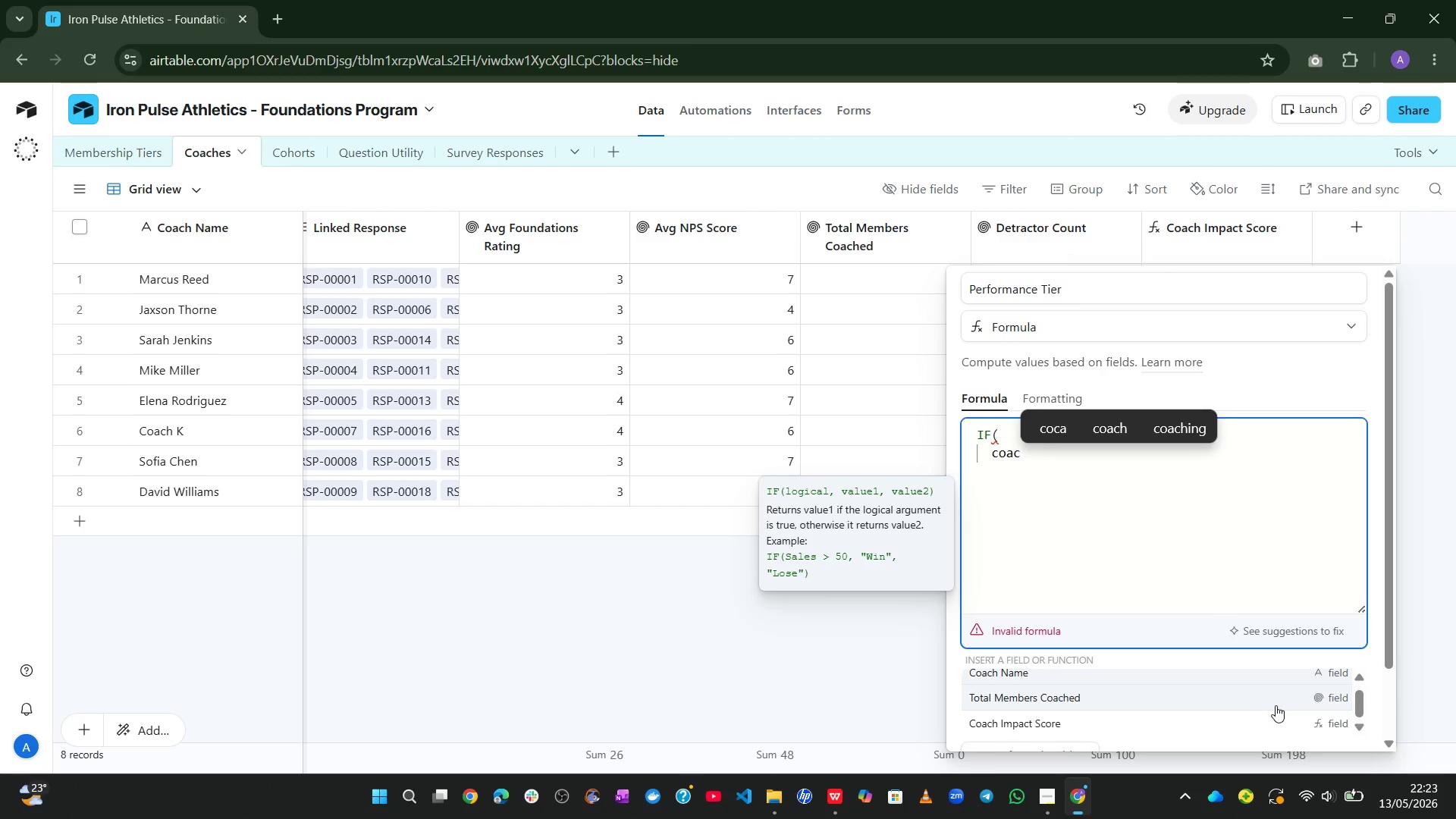 
left_click([1177, 719])
 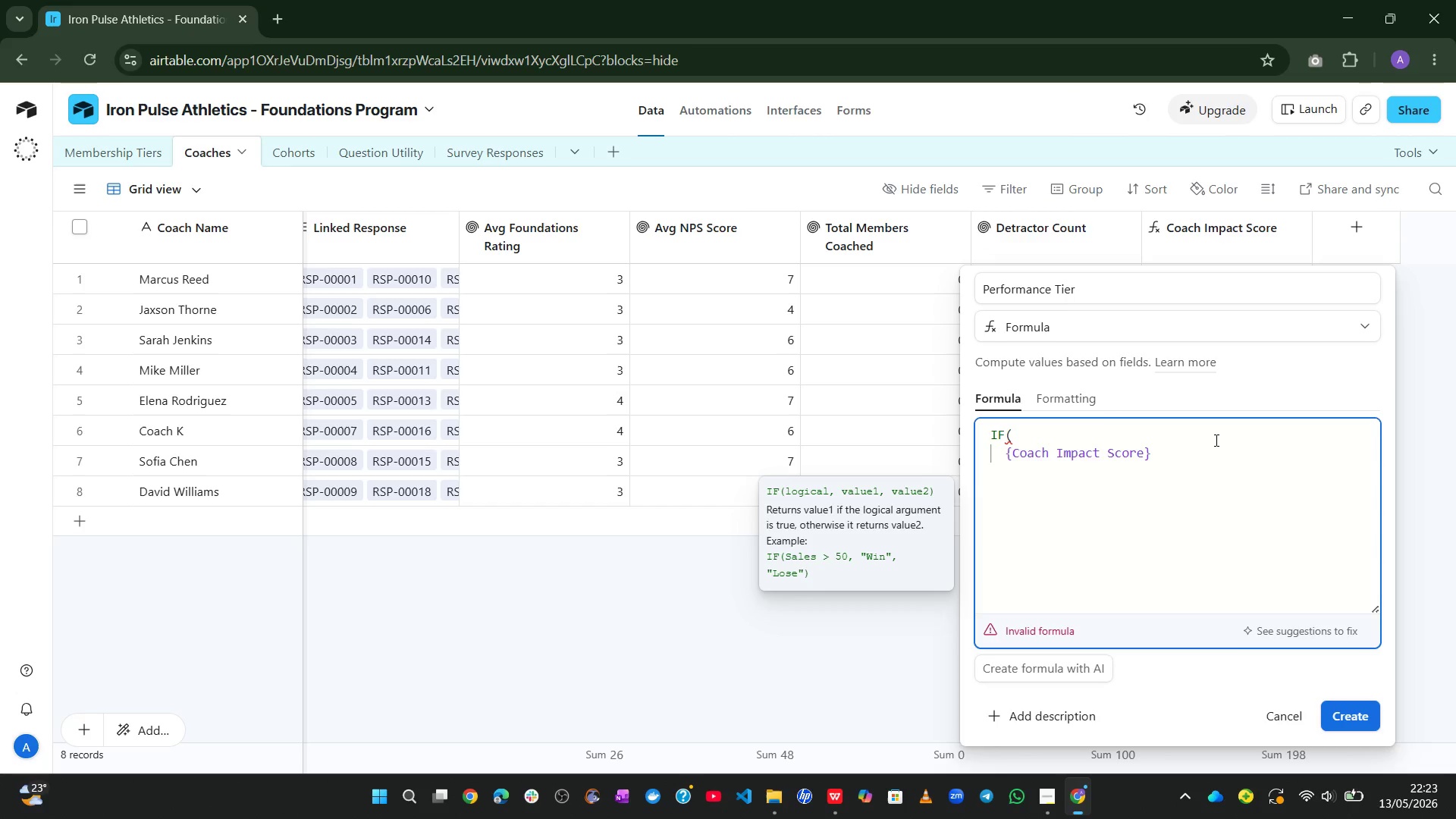 
type(>=80,)
 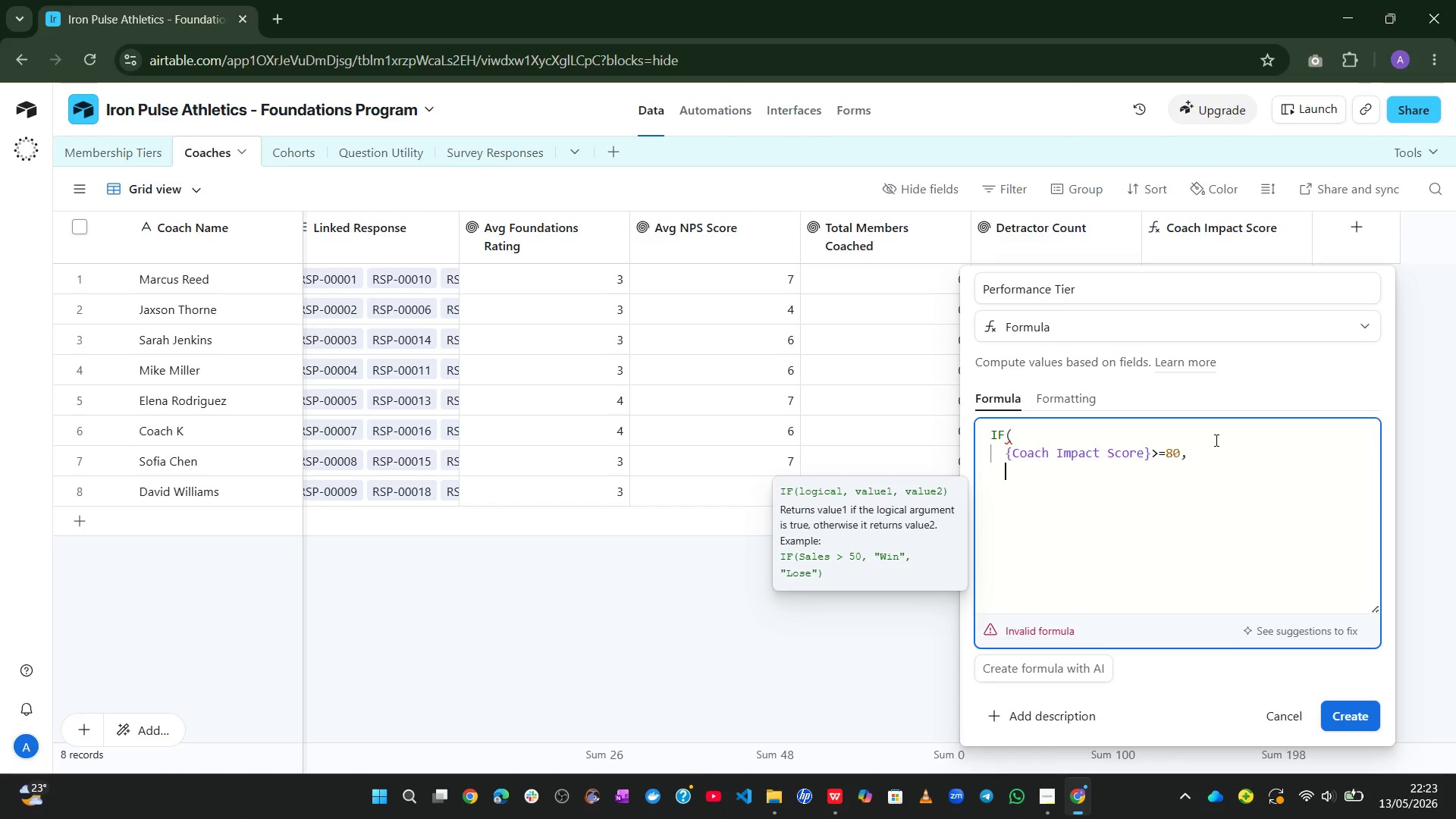 
key(Enter)
 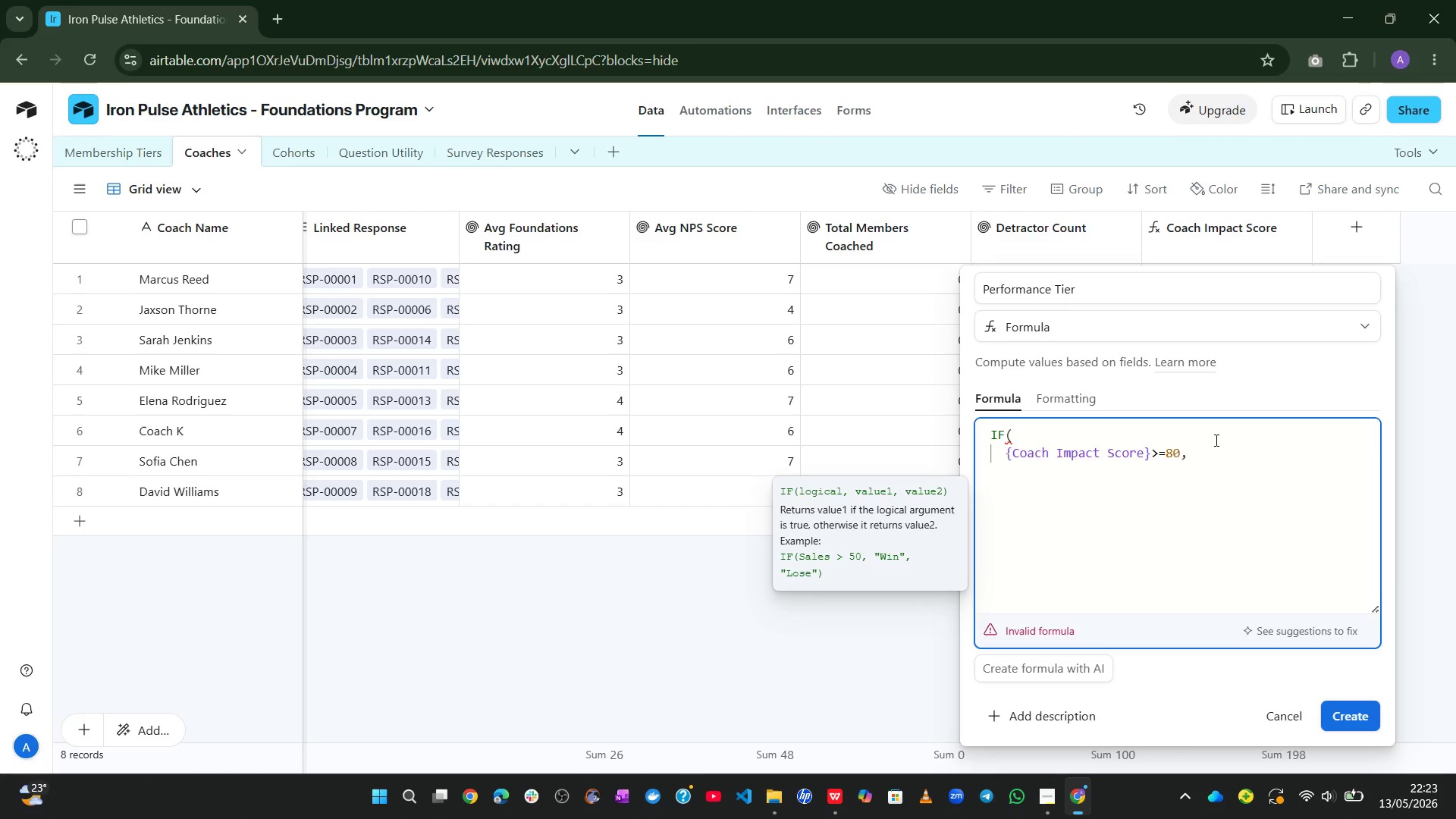 
type(@Eliet)
key(Backspace)
key(Backspace)
type(te)
 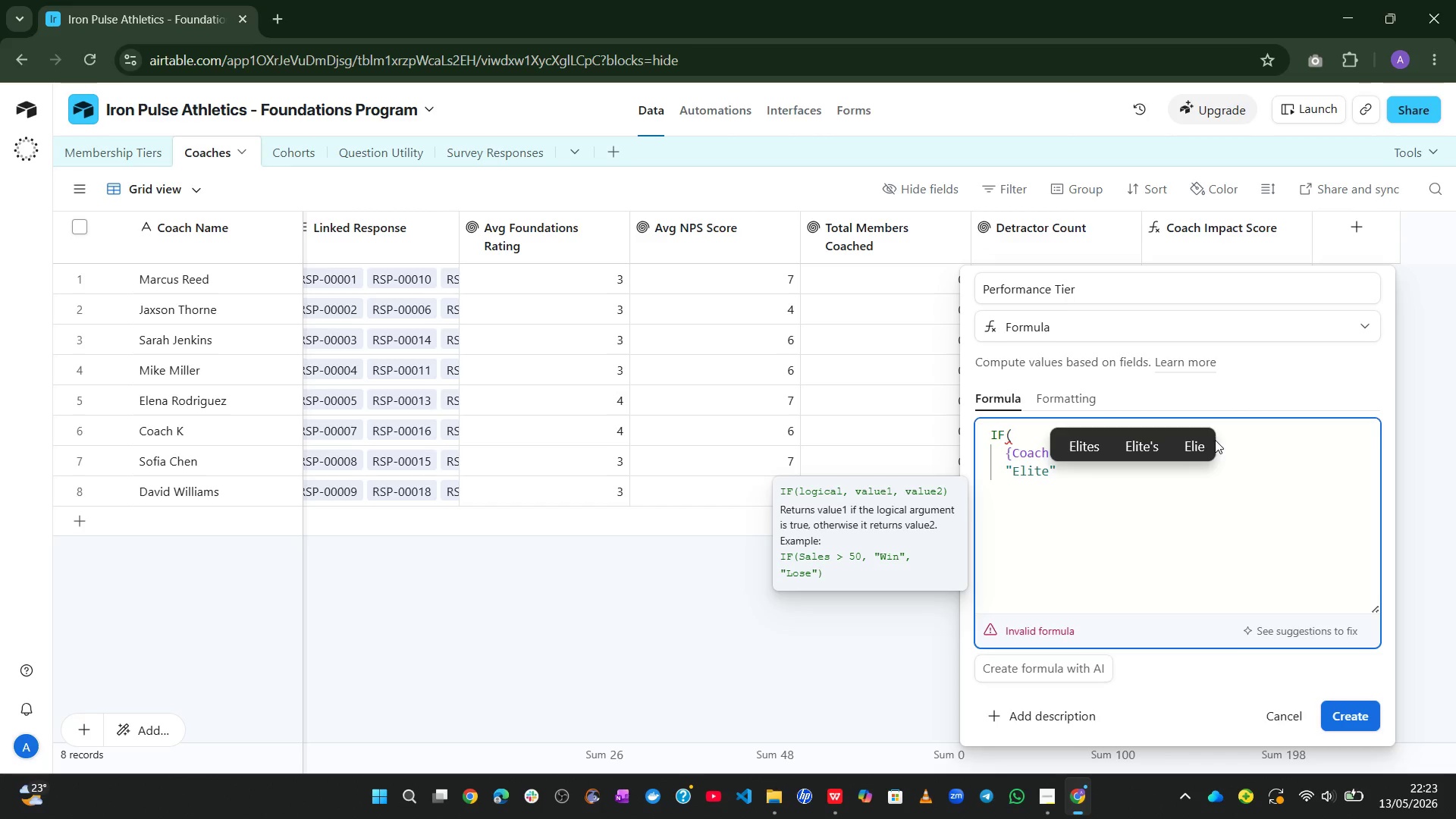 
key(ArrowRight)
 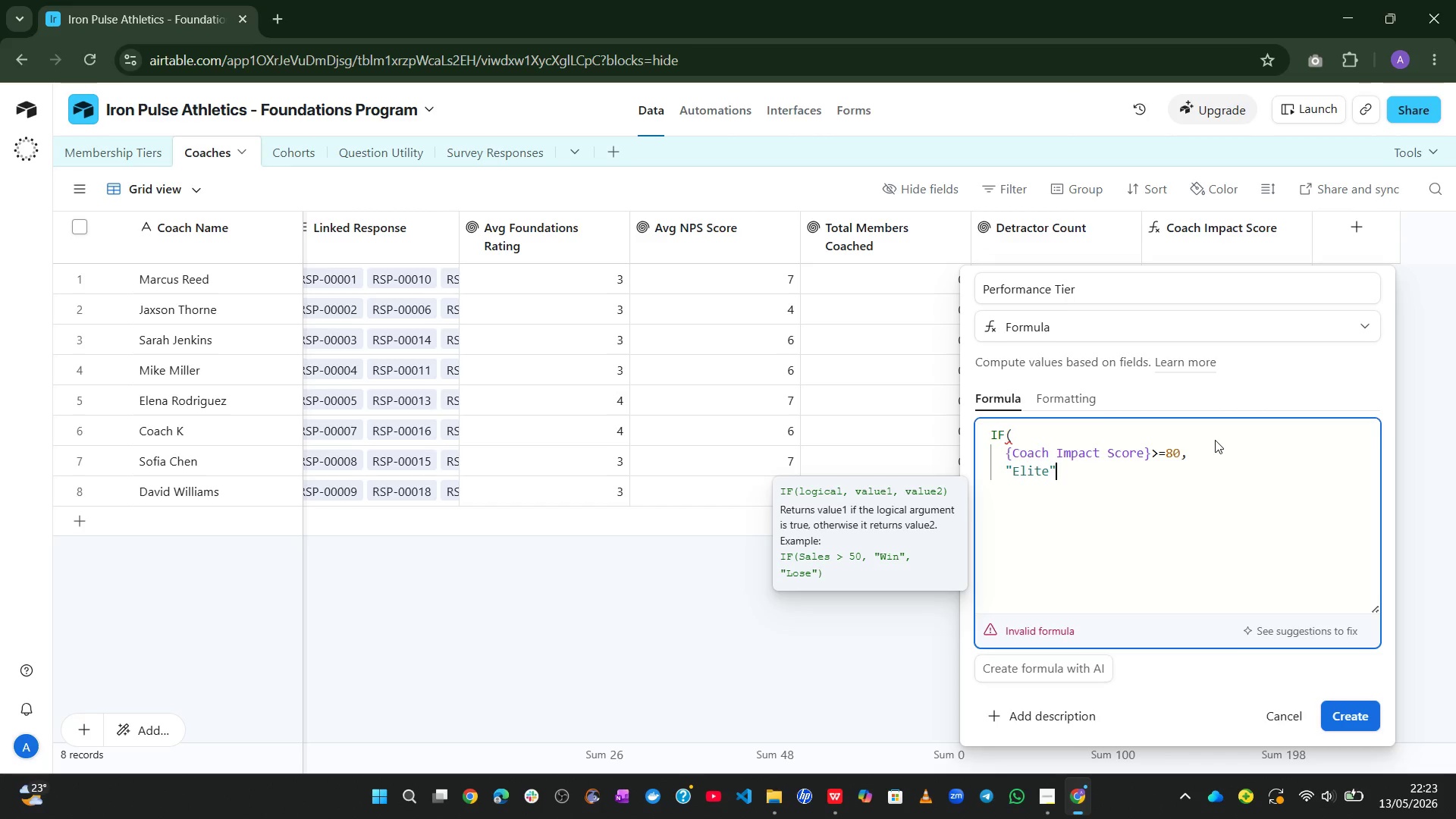 
key(Comma)
 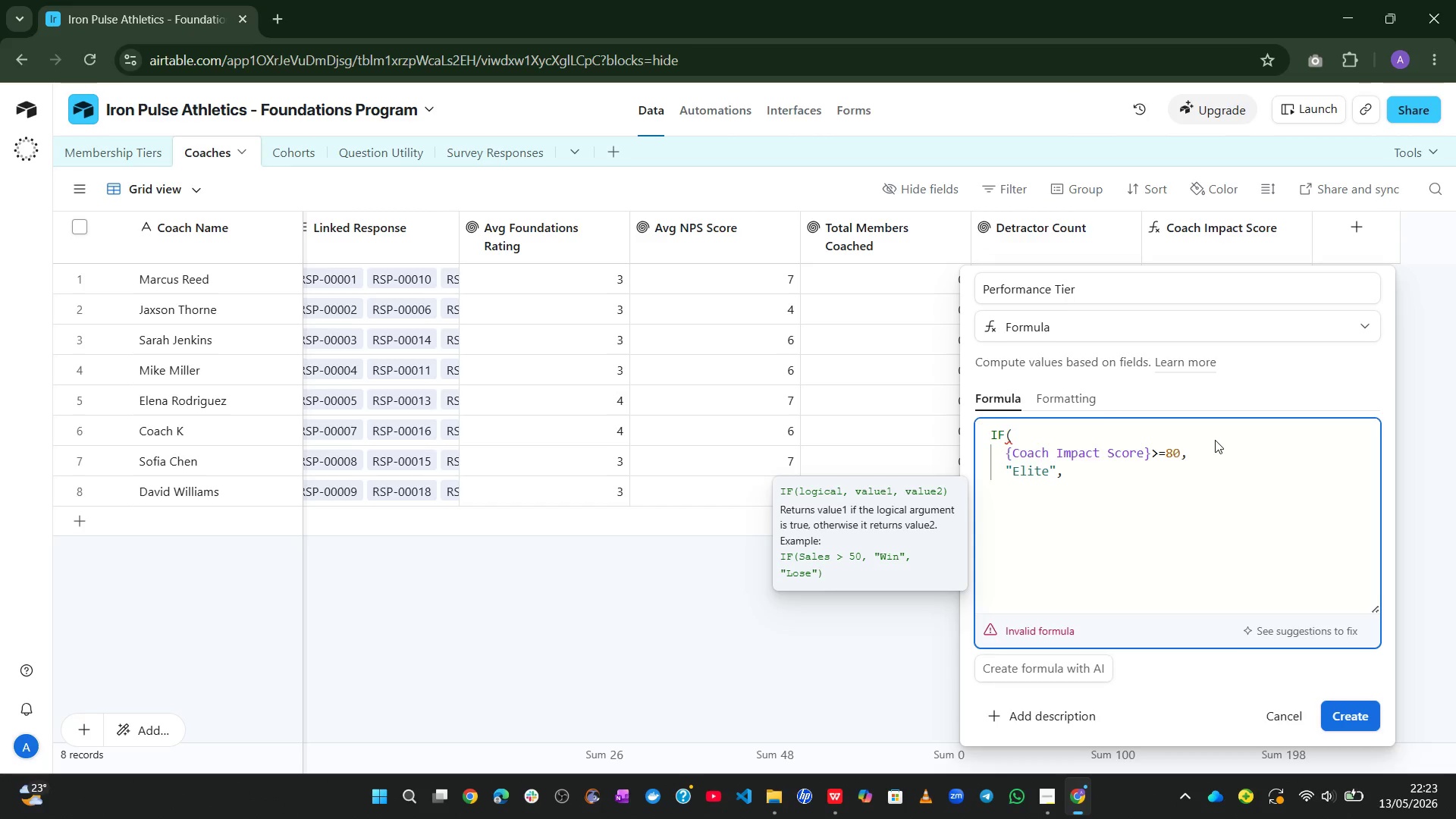 
wait(7.56)
 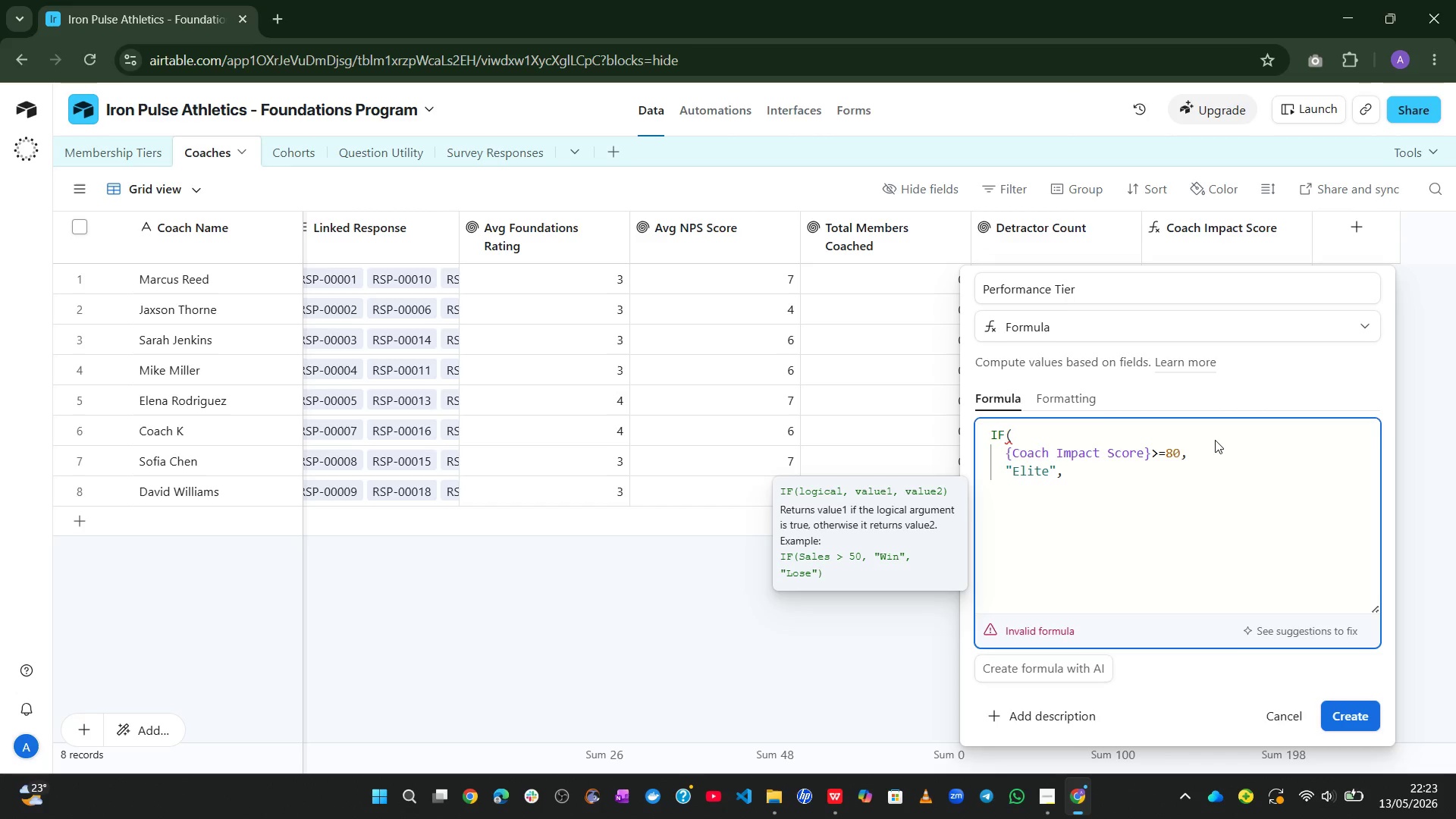 
key(Enter)
 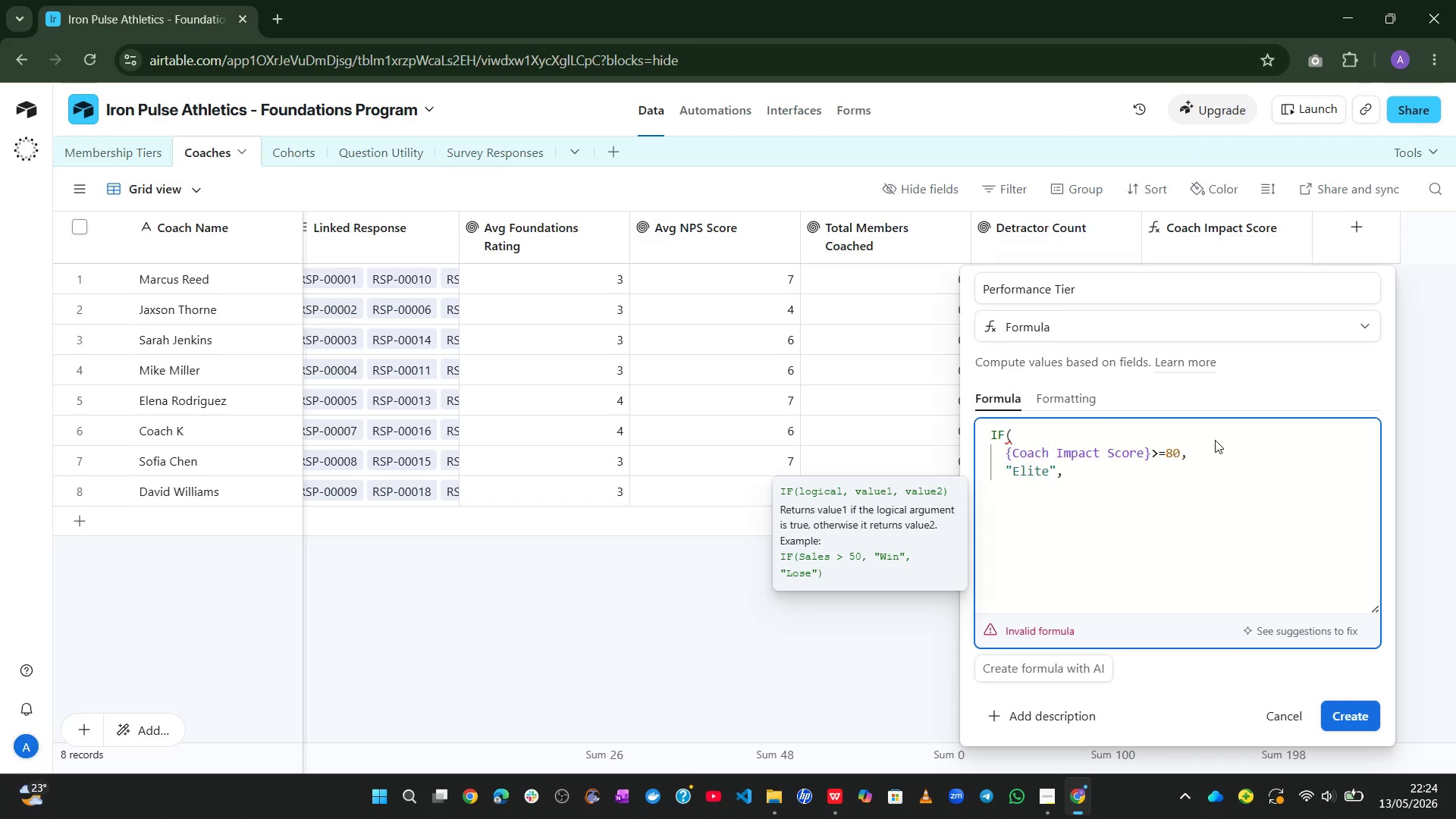 
type(if)
key(Tab)
 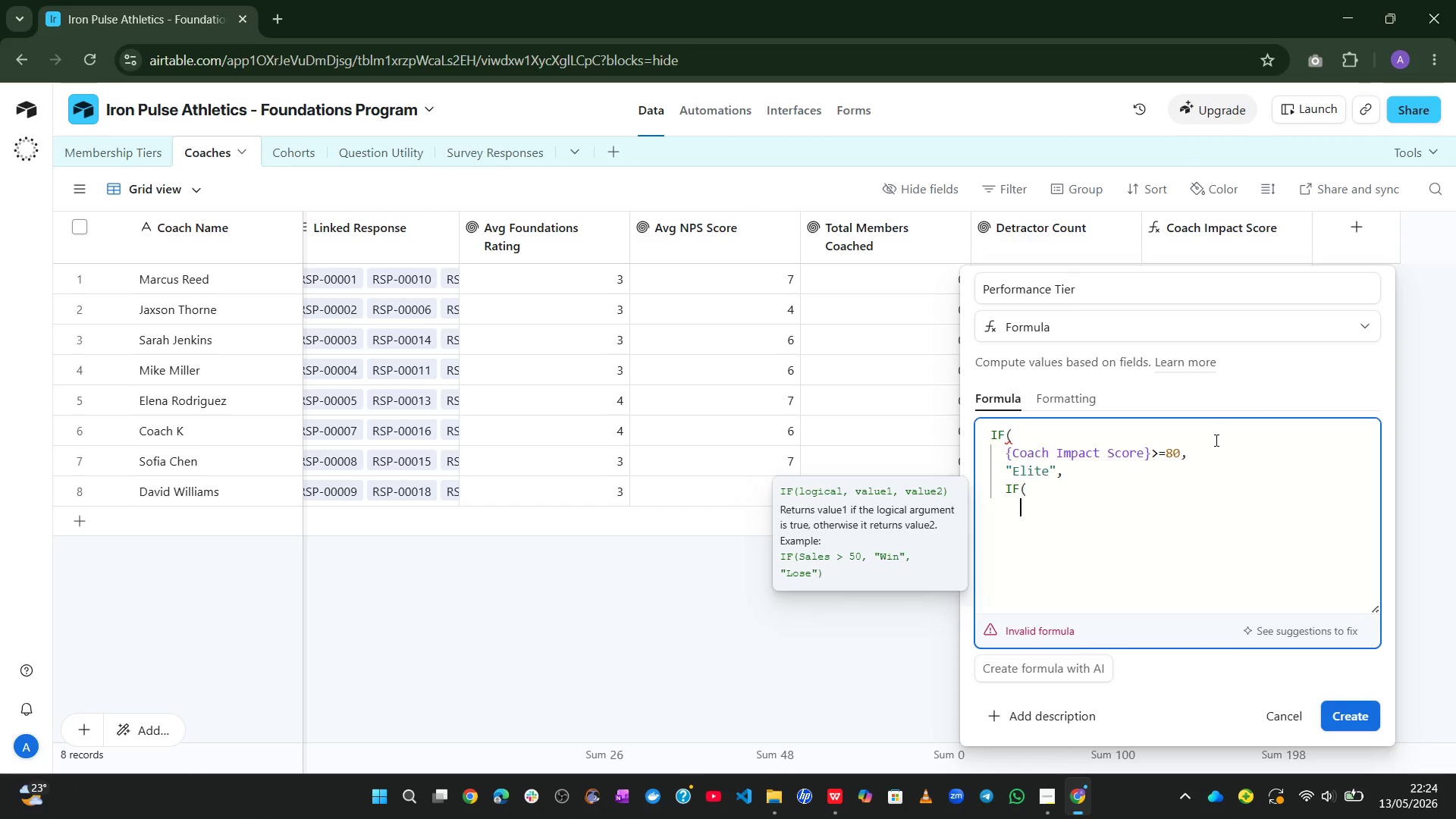 
key(Enter)
 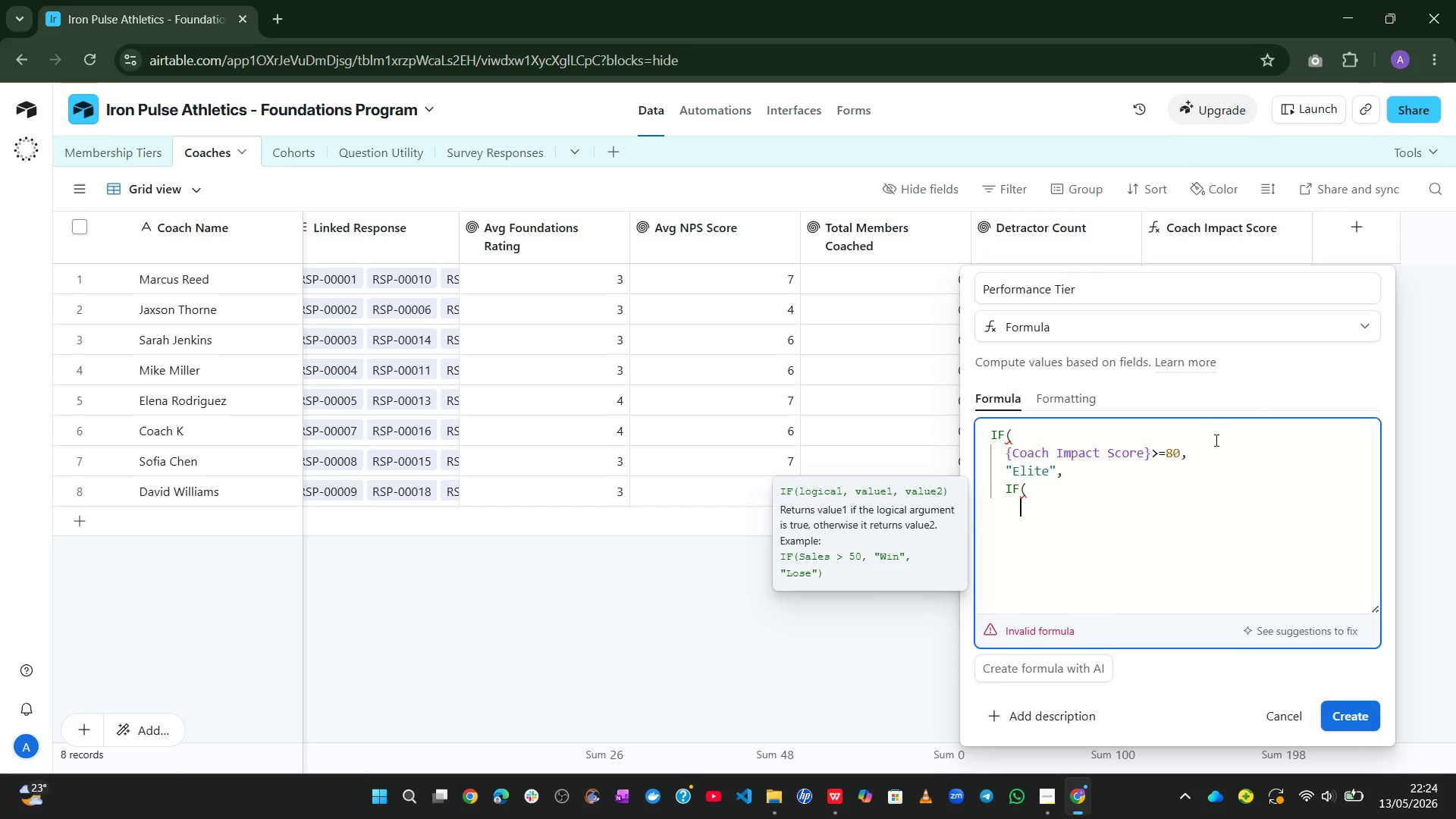 
type(coa)
 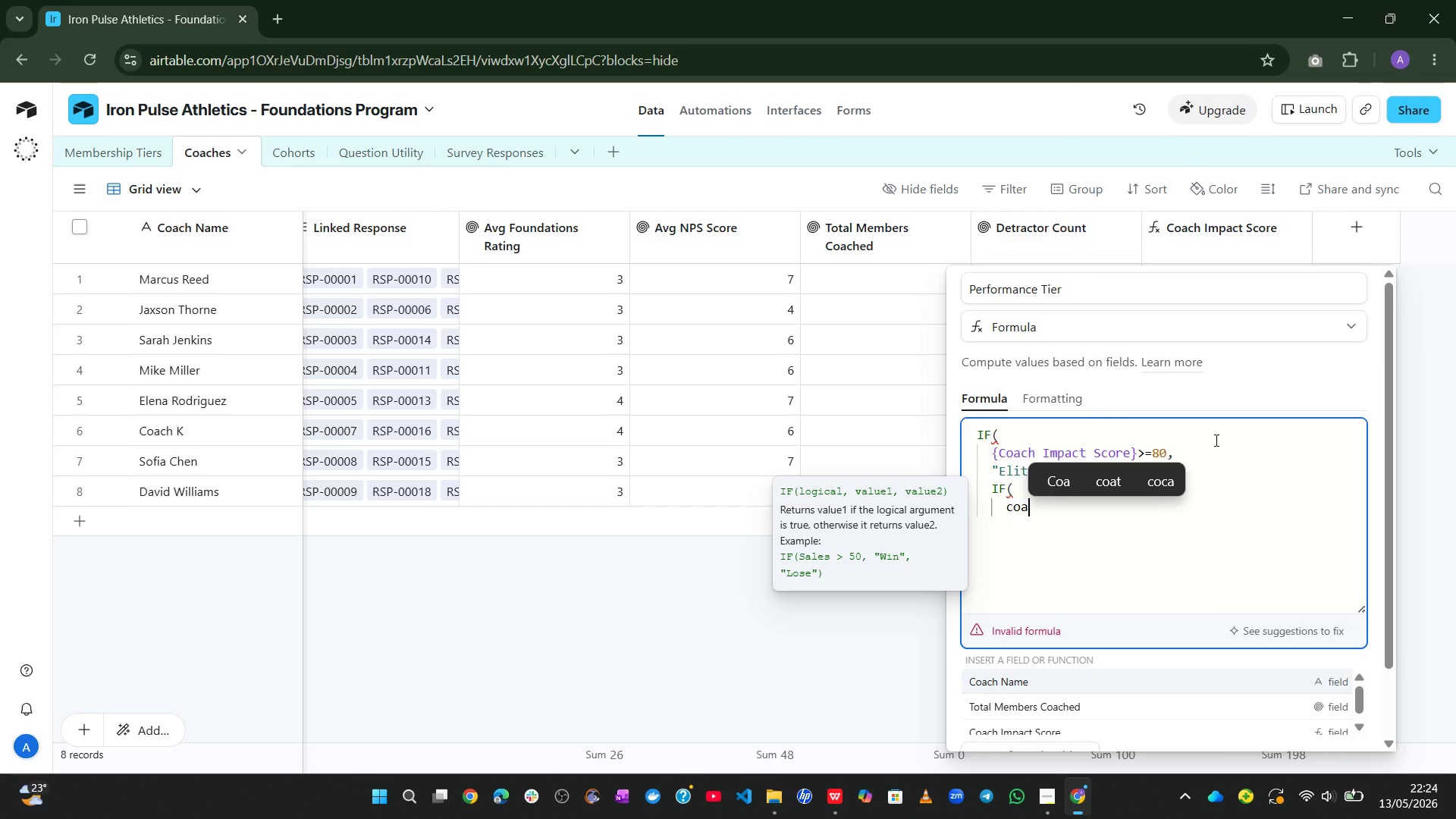 
key(ArrowDown)
 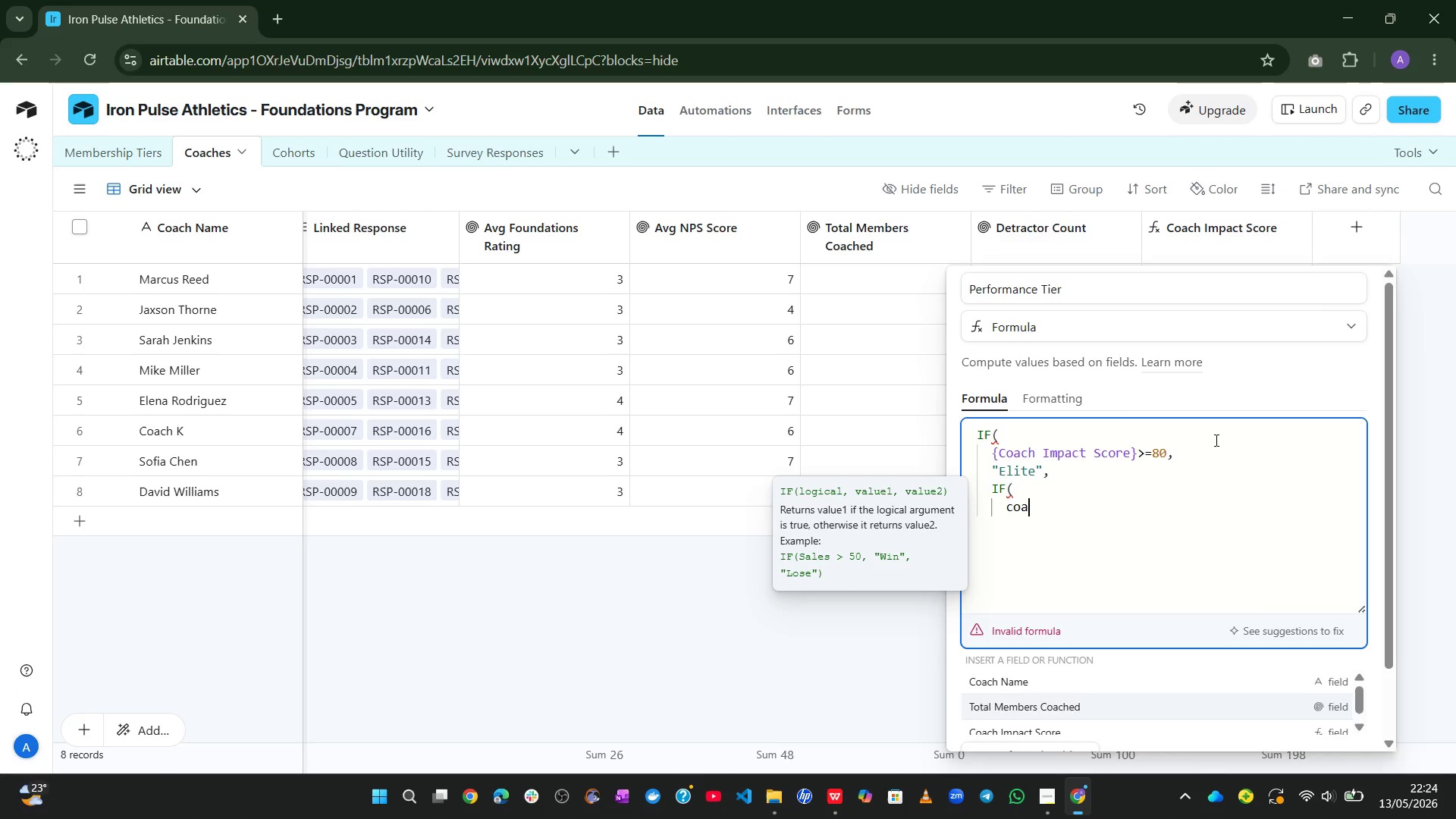 
key(ArrowDown)
 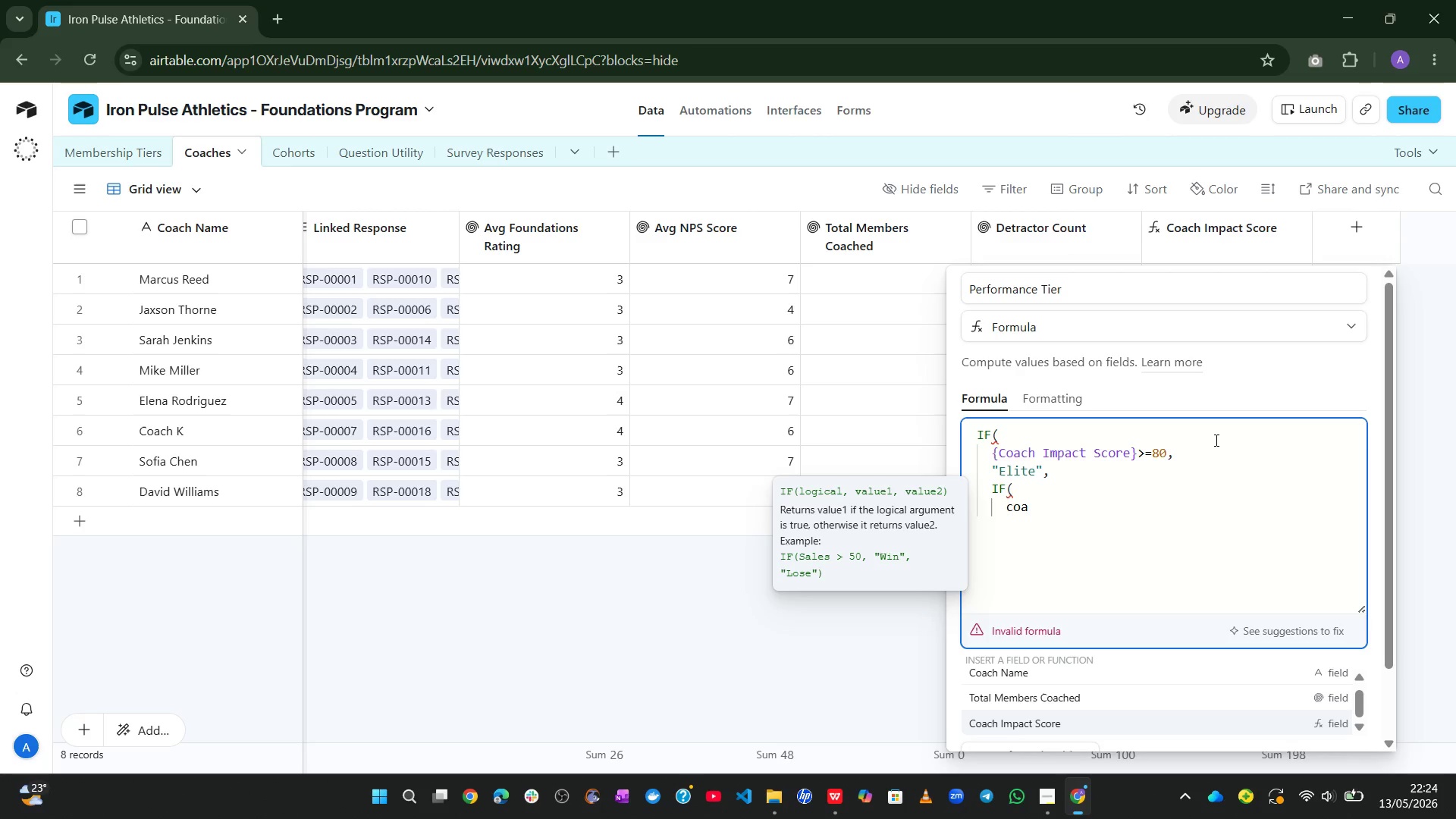 
key(Tab)
 